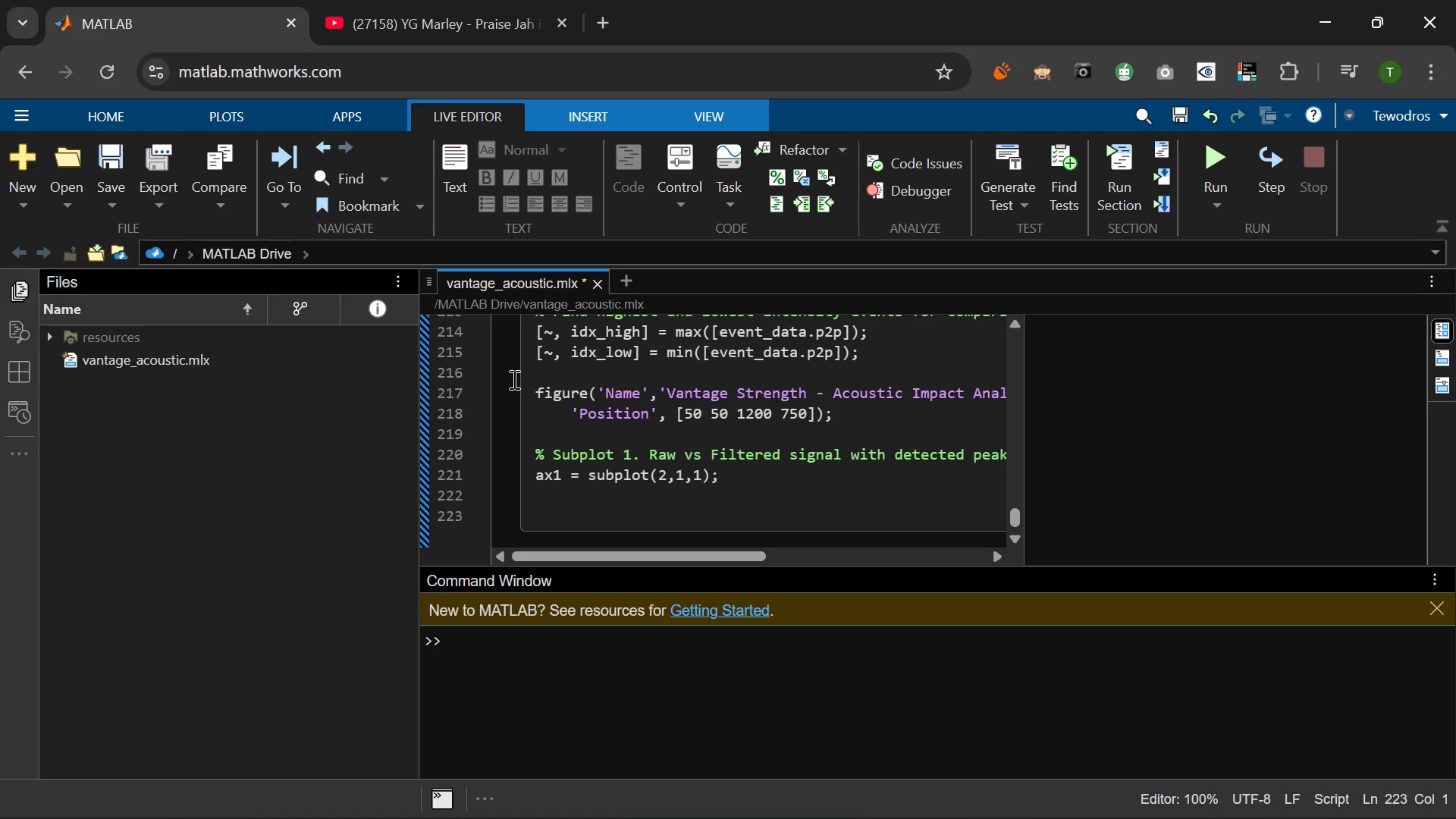 
type(% Plot raw signal (light grey)[PlayPause])
 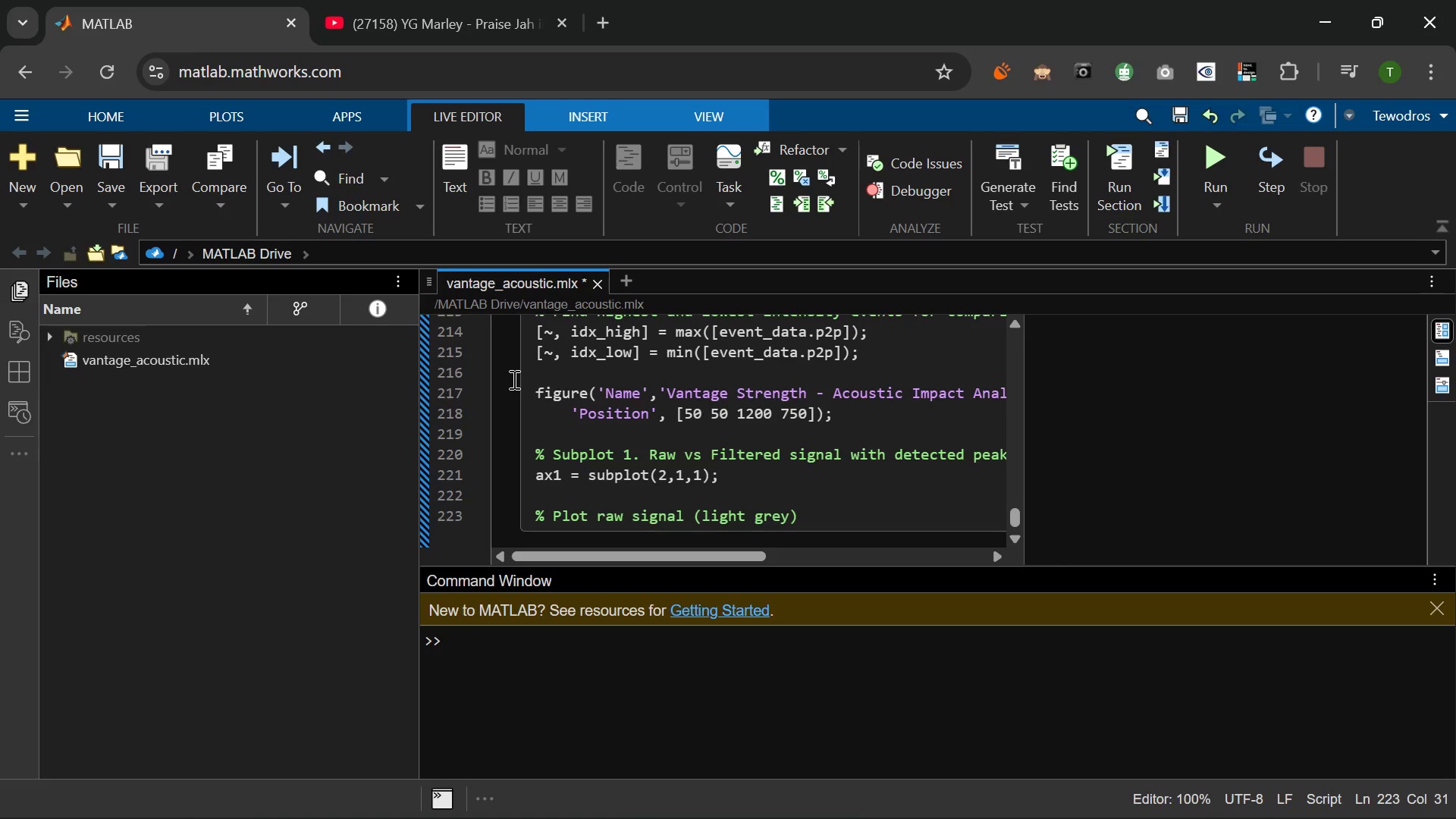 
key(Enter)
 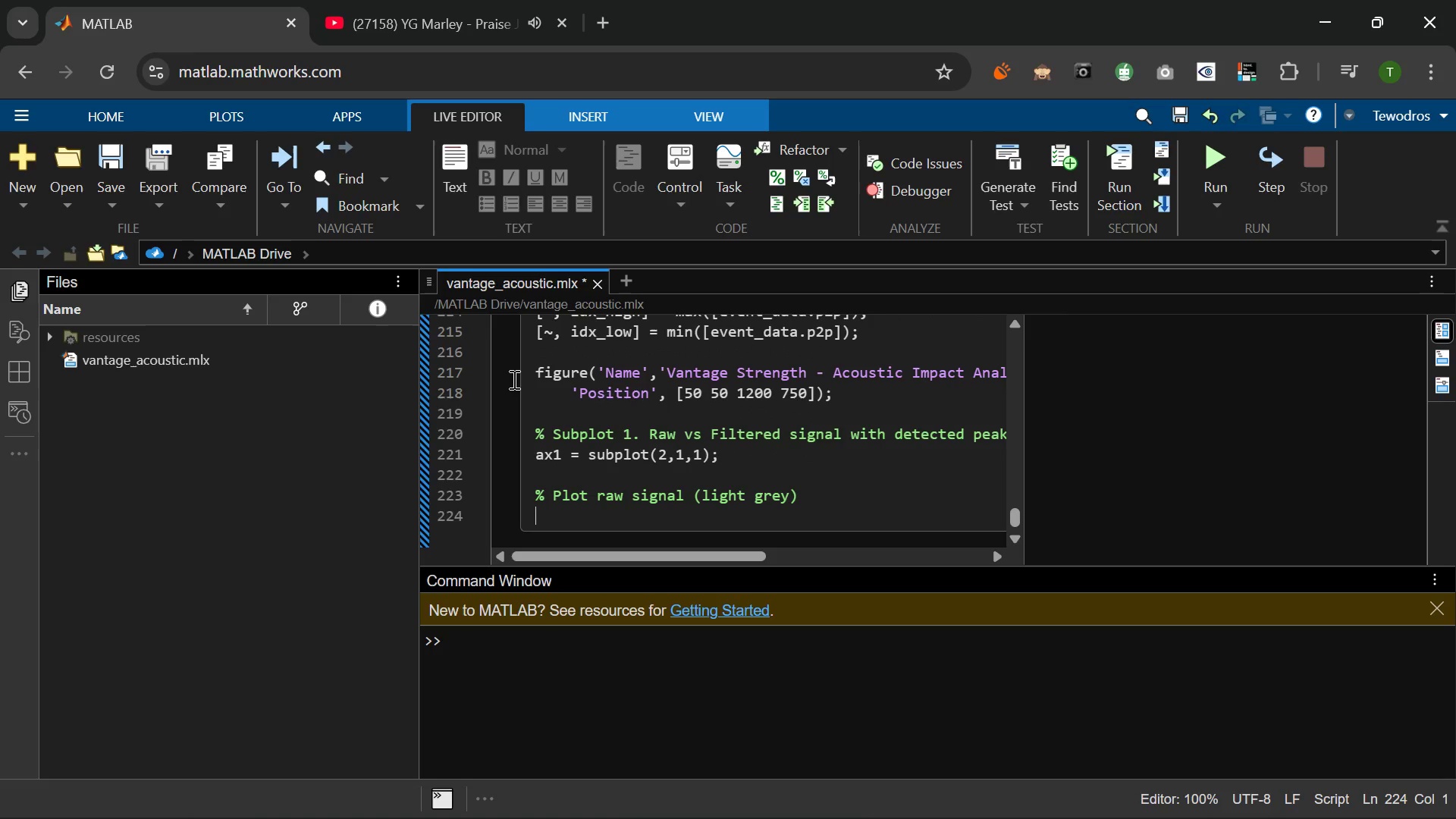 
type(plot )
key(Backspace)
type(()
 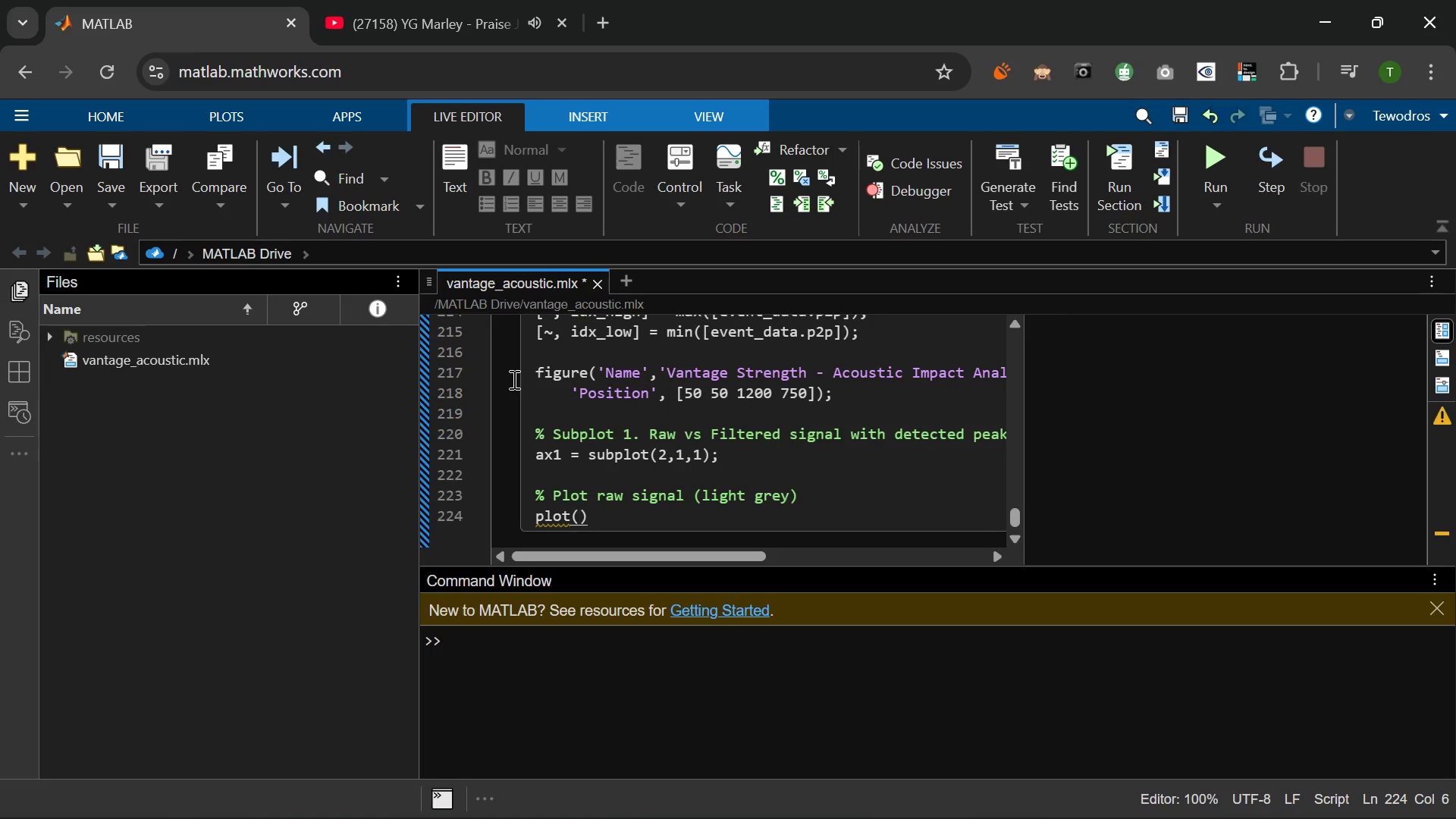 
type(T.)
key(Backspace)
type(, signal_raw,'Color)
 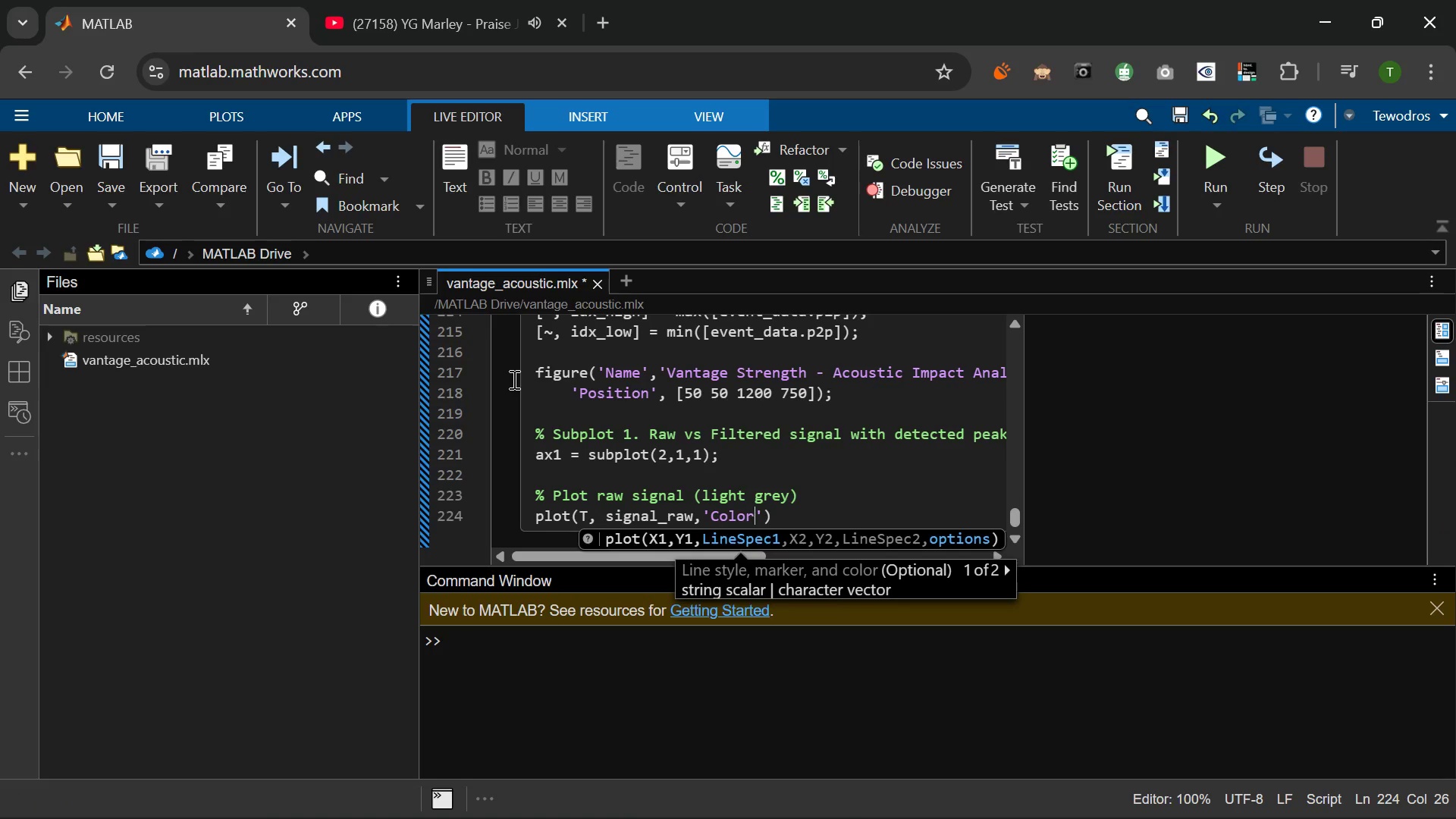 
key(ArrowRight)
 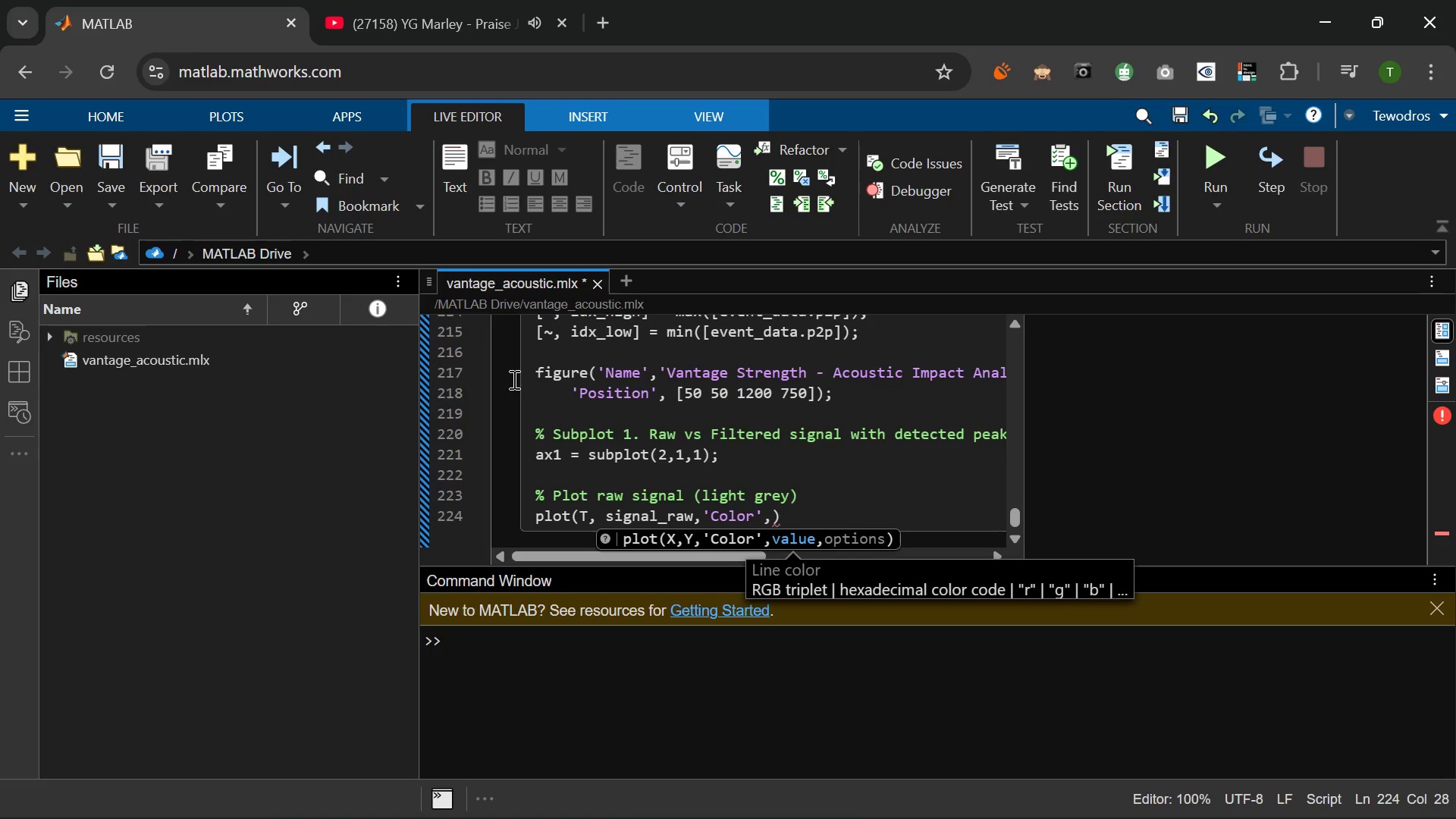 
type(,)
key(Backspace)
type([0.75 .)
key(Backspace)
type(0.75 0.75)
 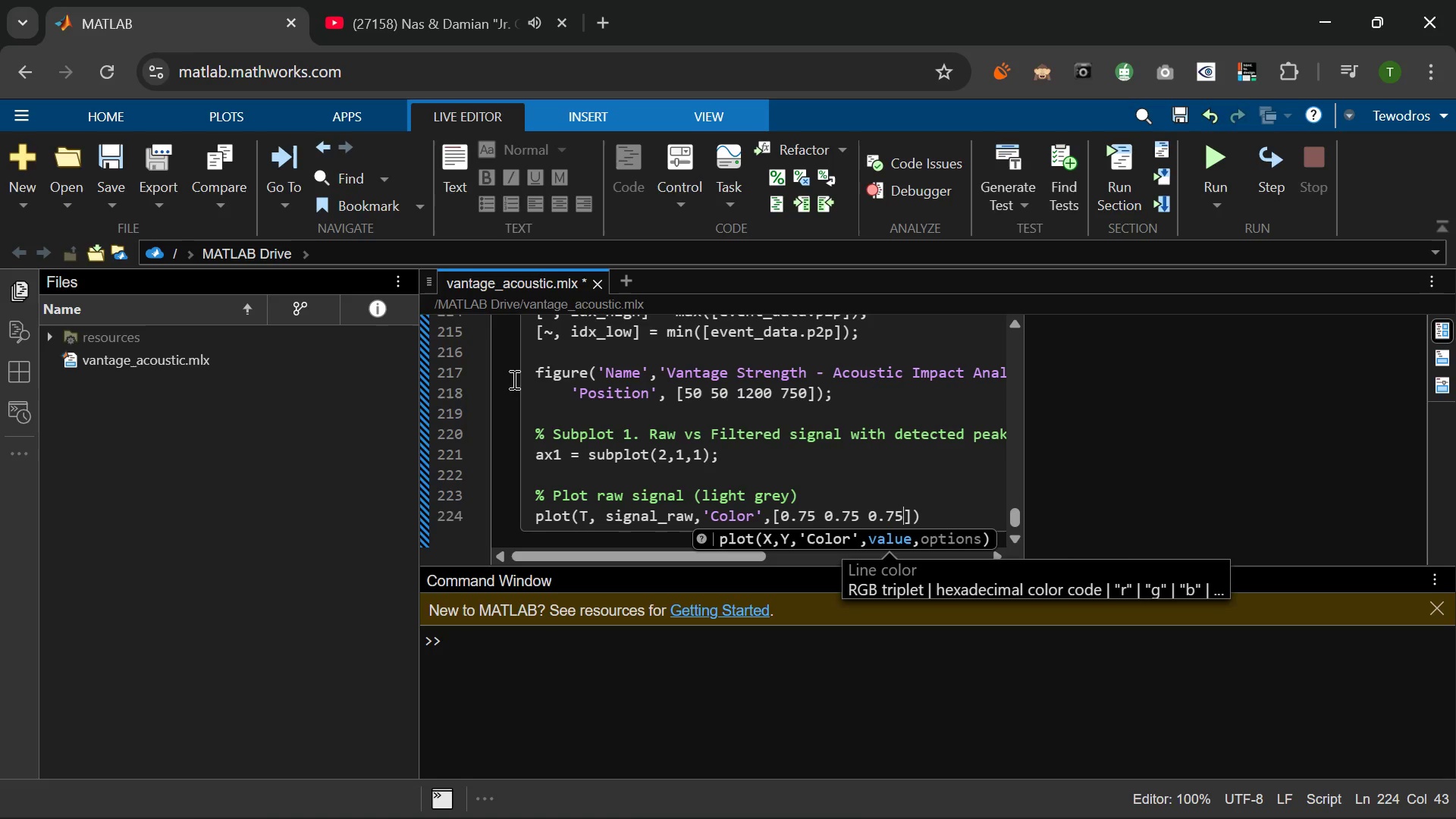 
key(ArrowRight)
 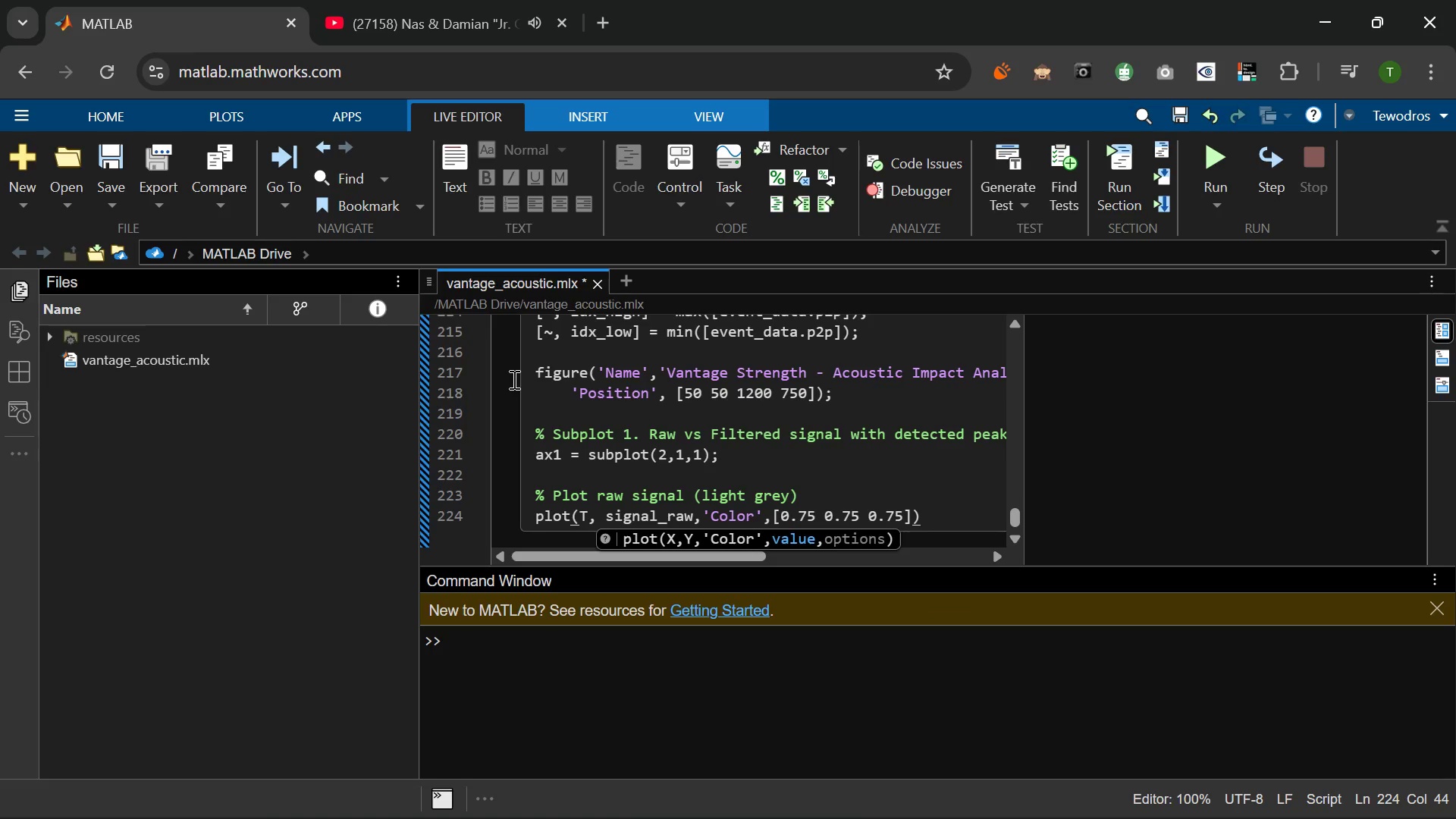 
type(, 'LineWidth)
 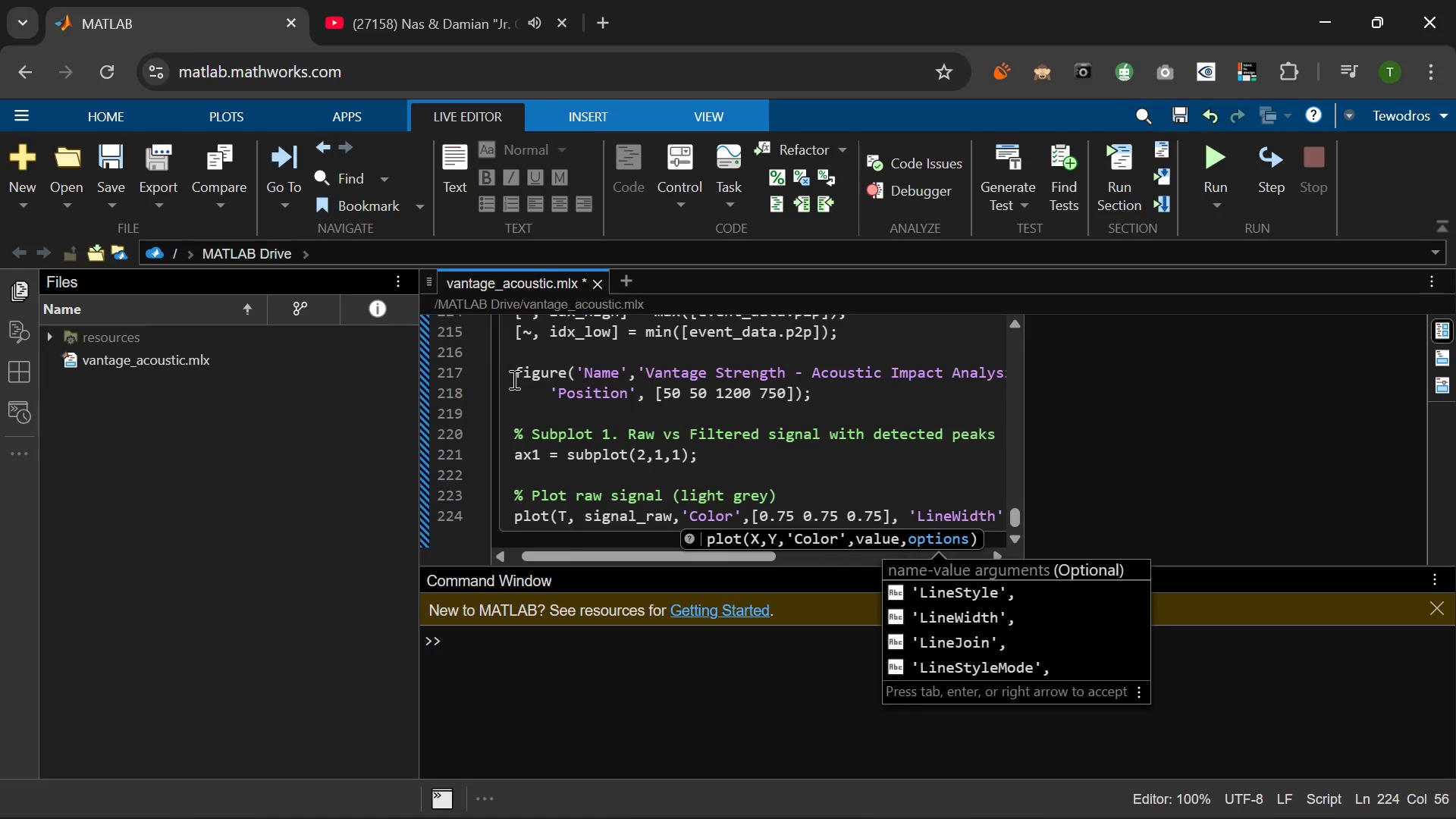 
key(ArrowRight)
 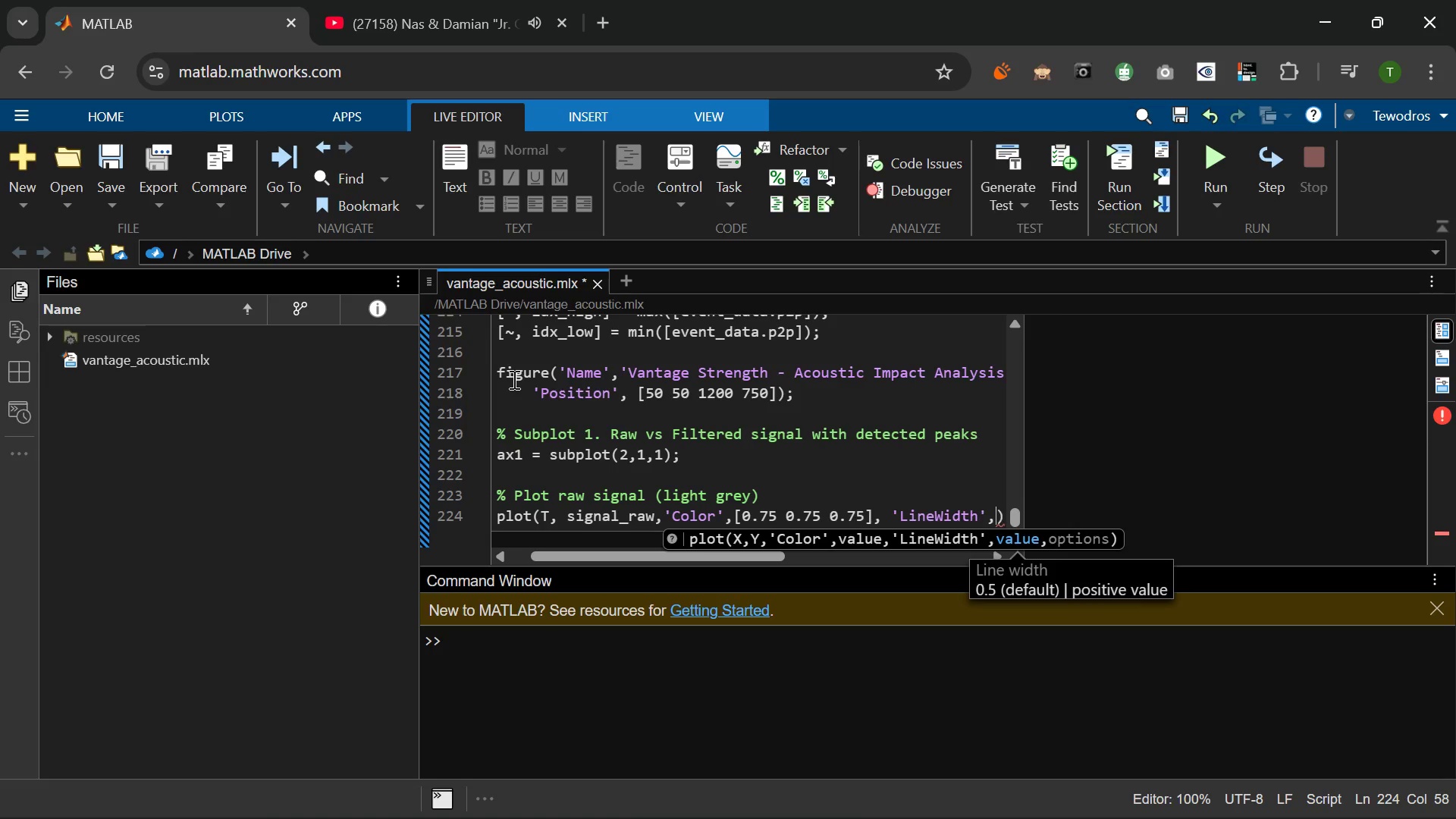 
key(0)
 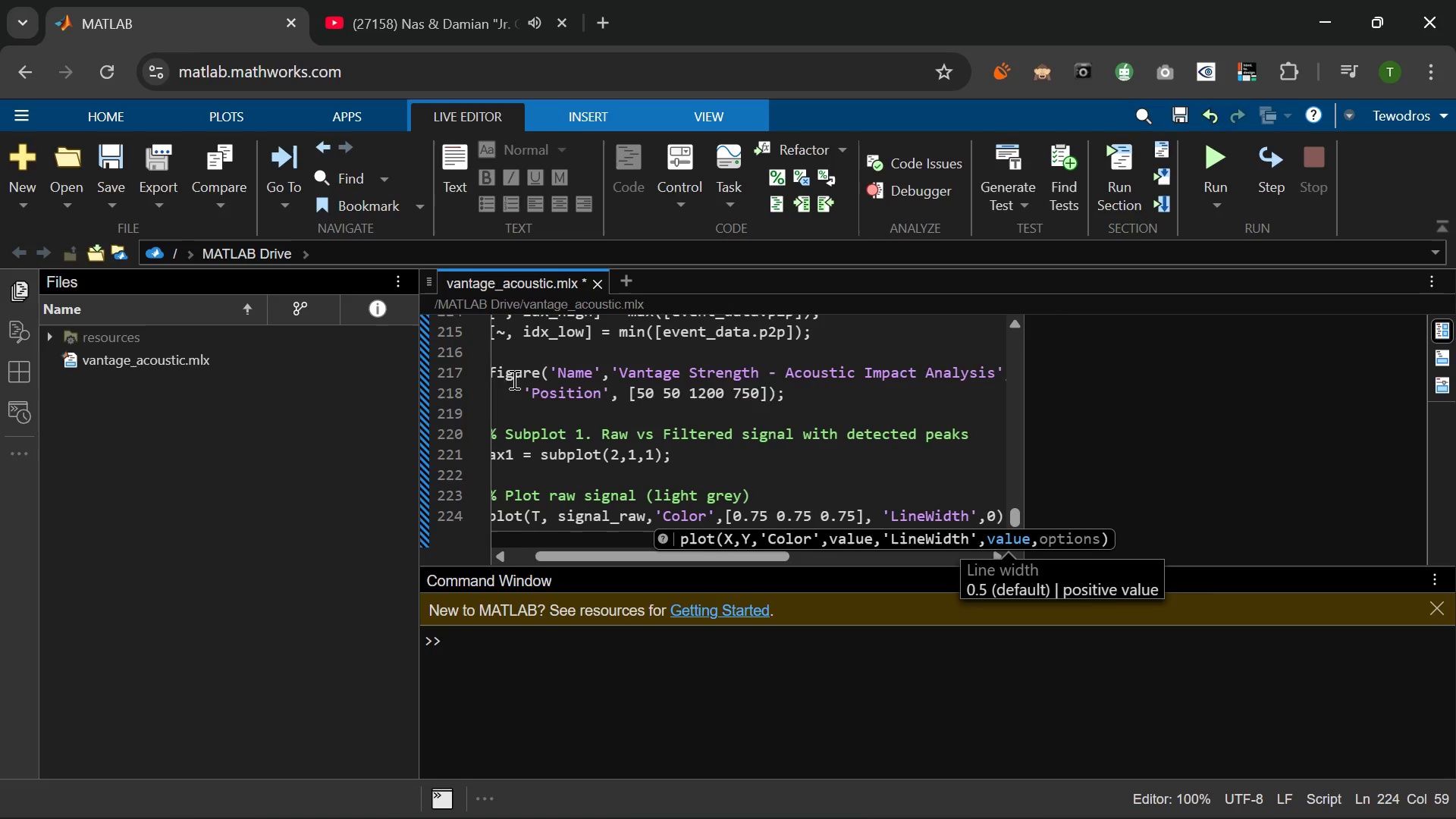 
key(Period)
 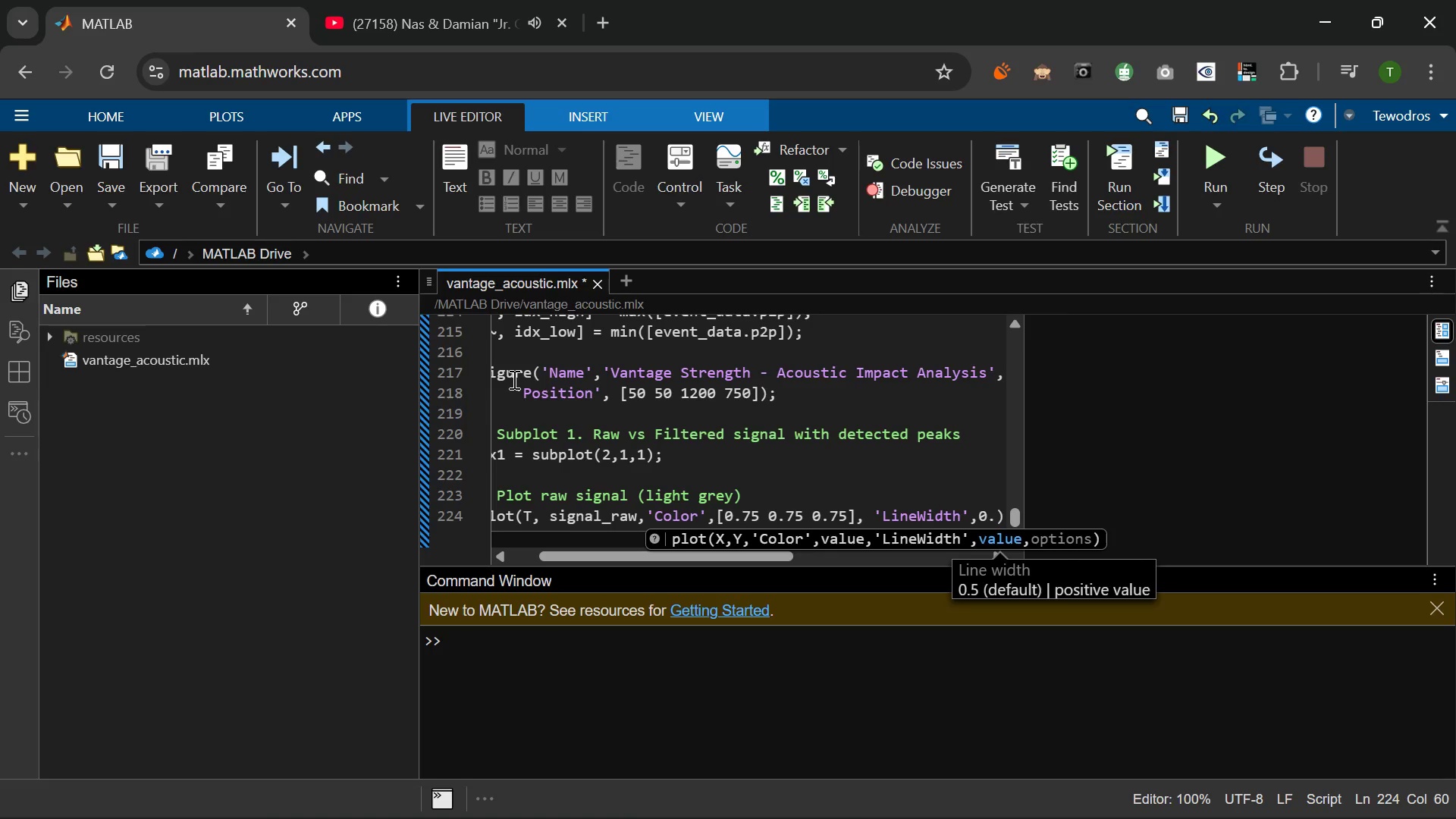 
key(8)
 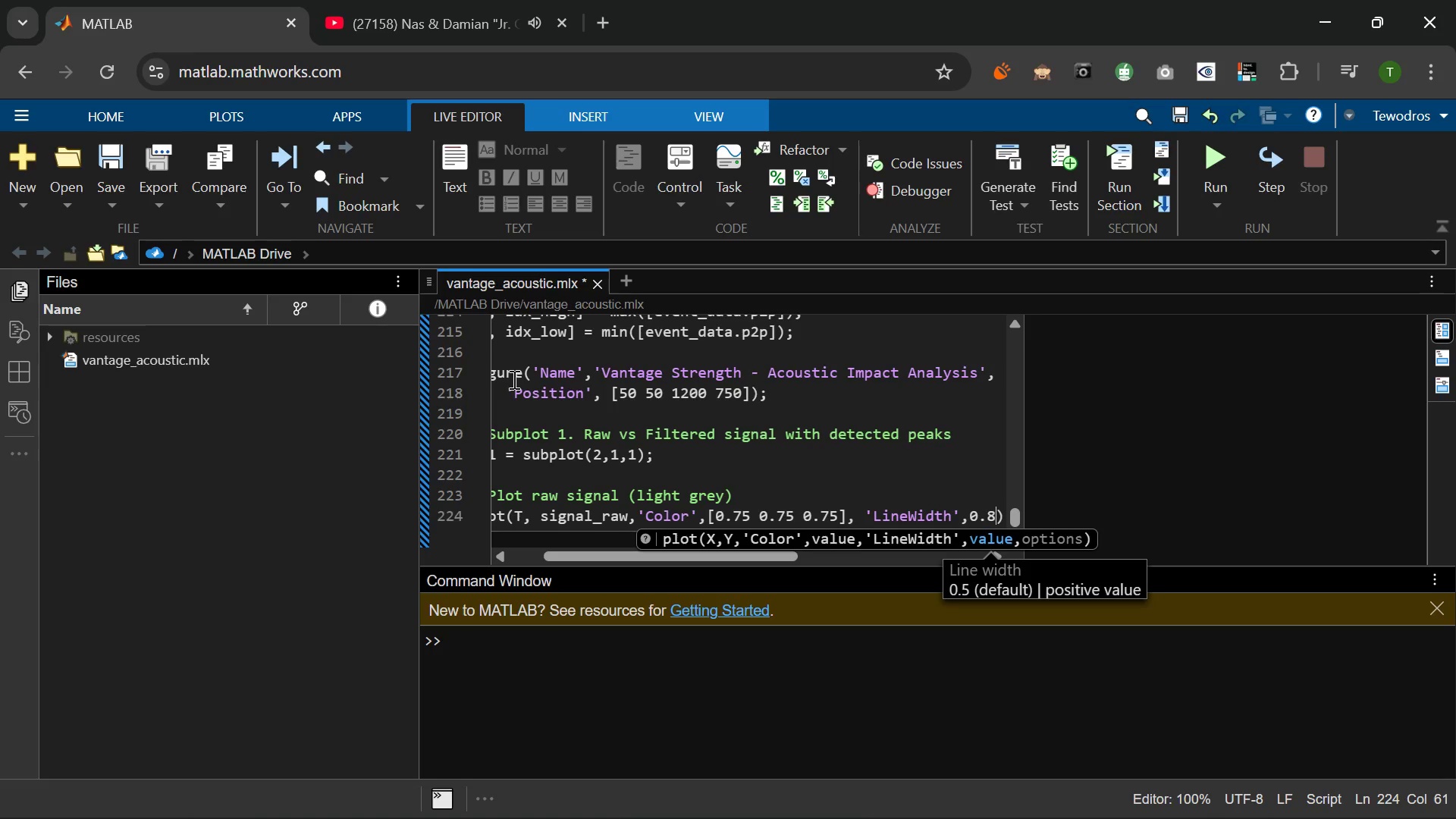 
key(Comma)
 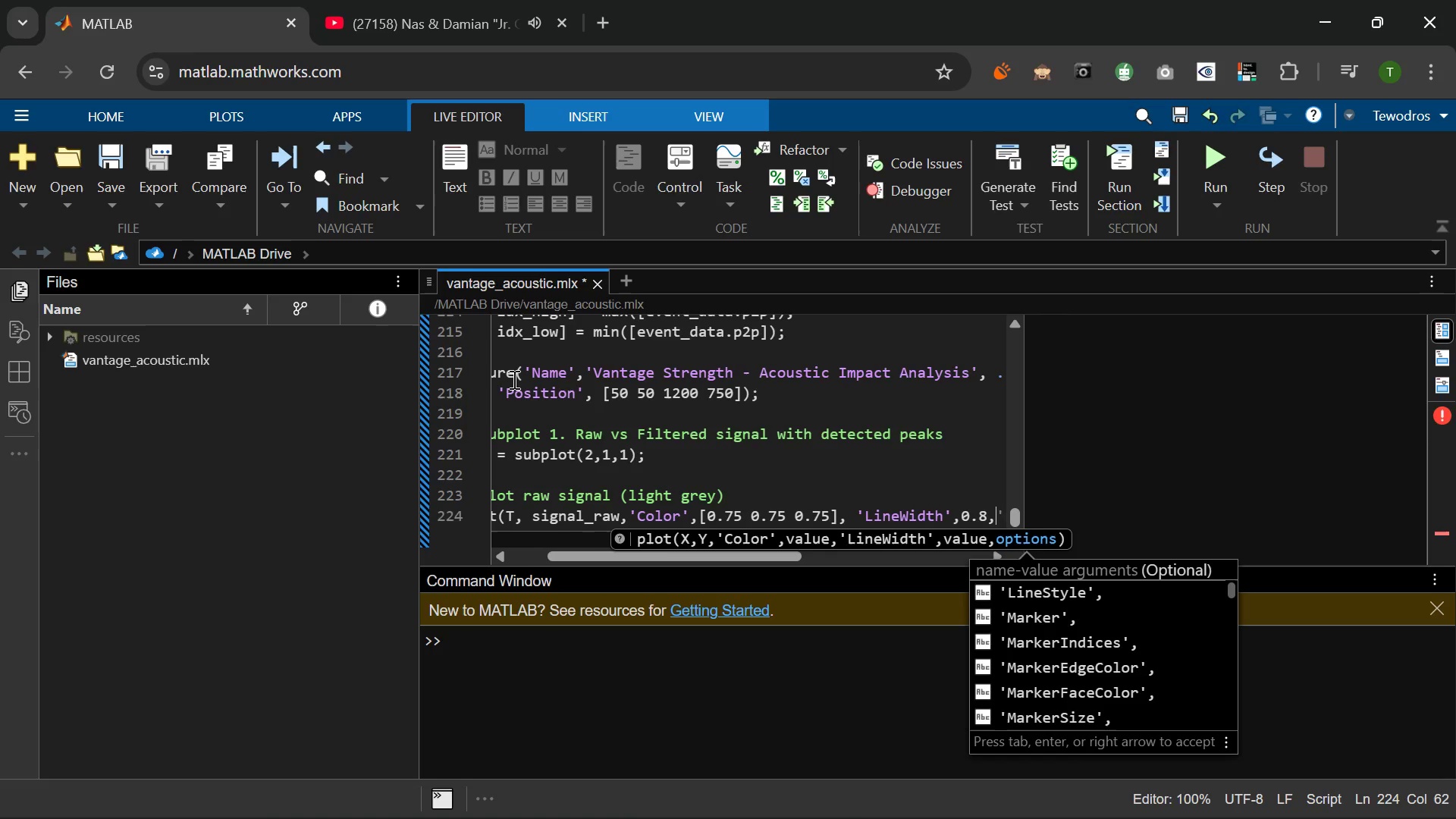 
key(Period)
 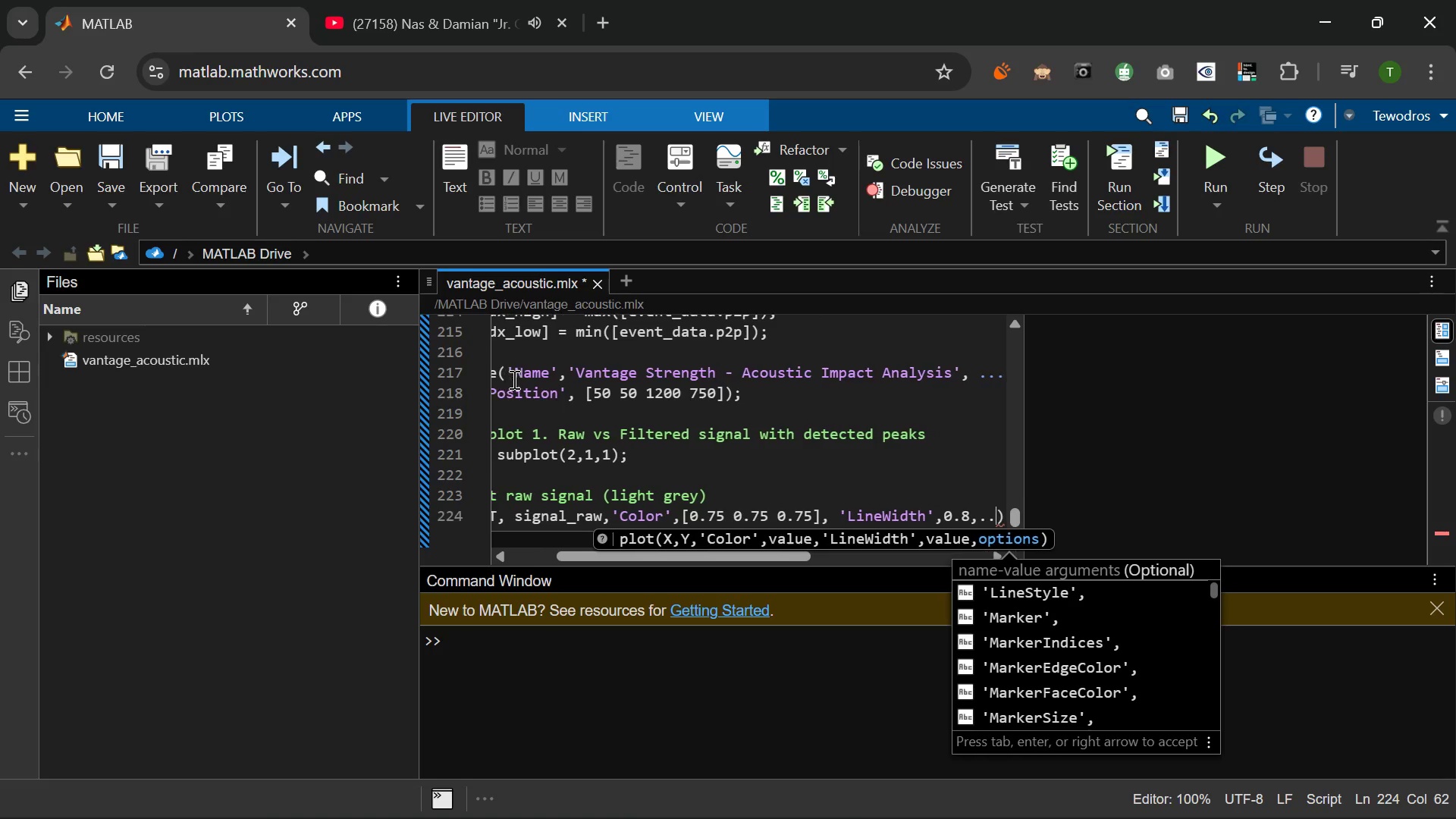 
key(Period)
 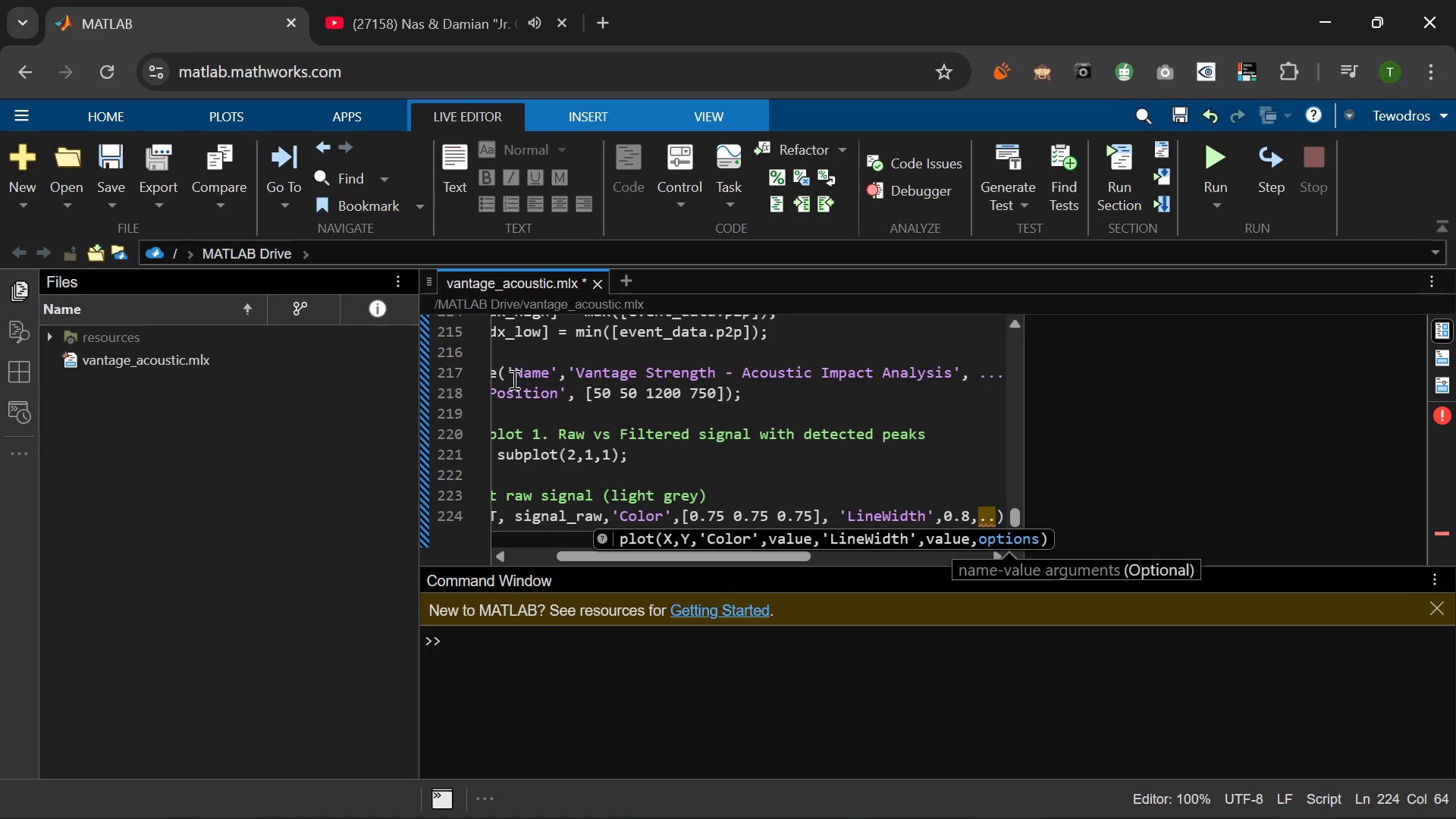 
key(Backspace)
 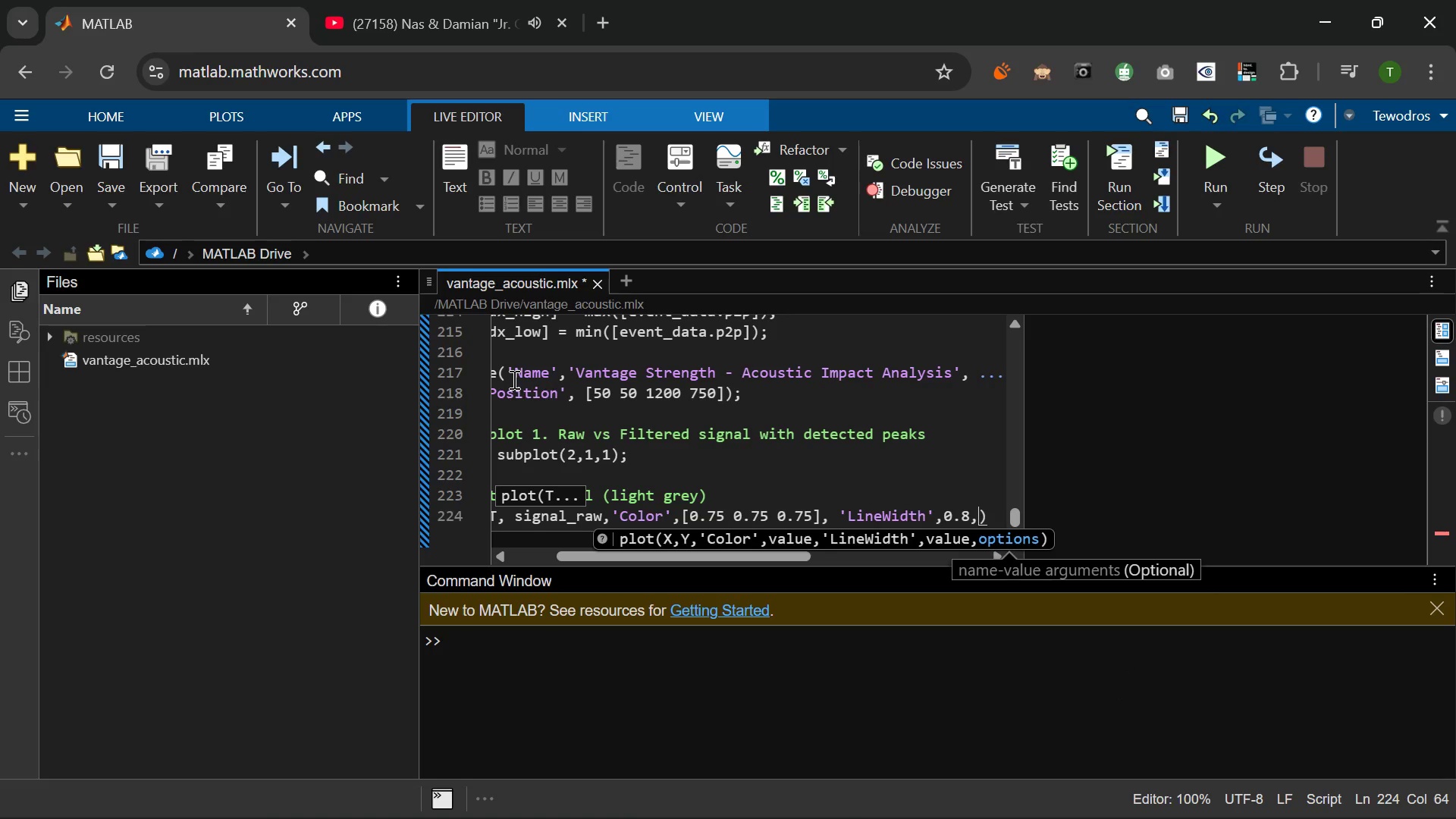 
key(Backspace)
 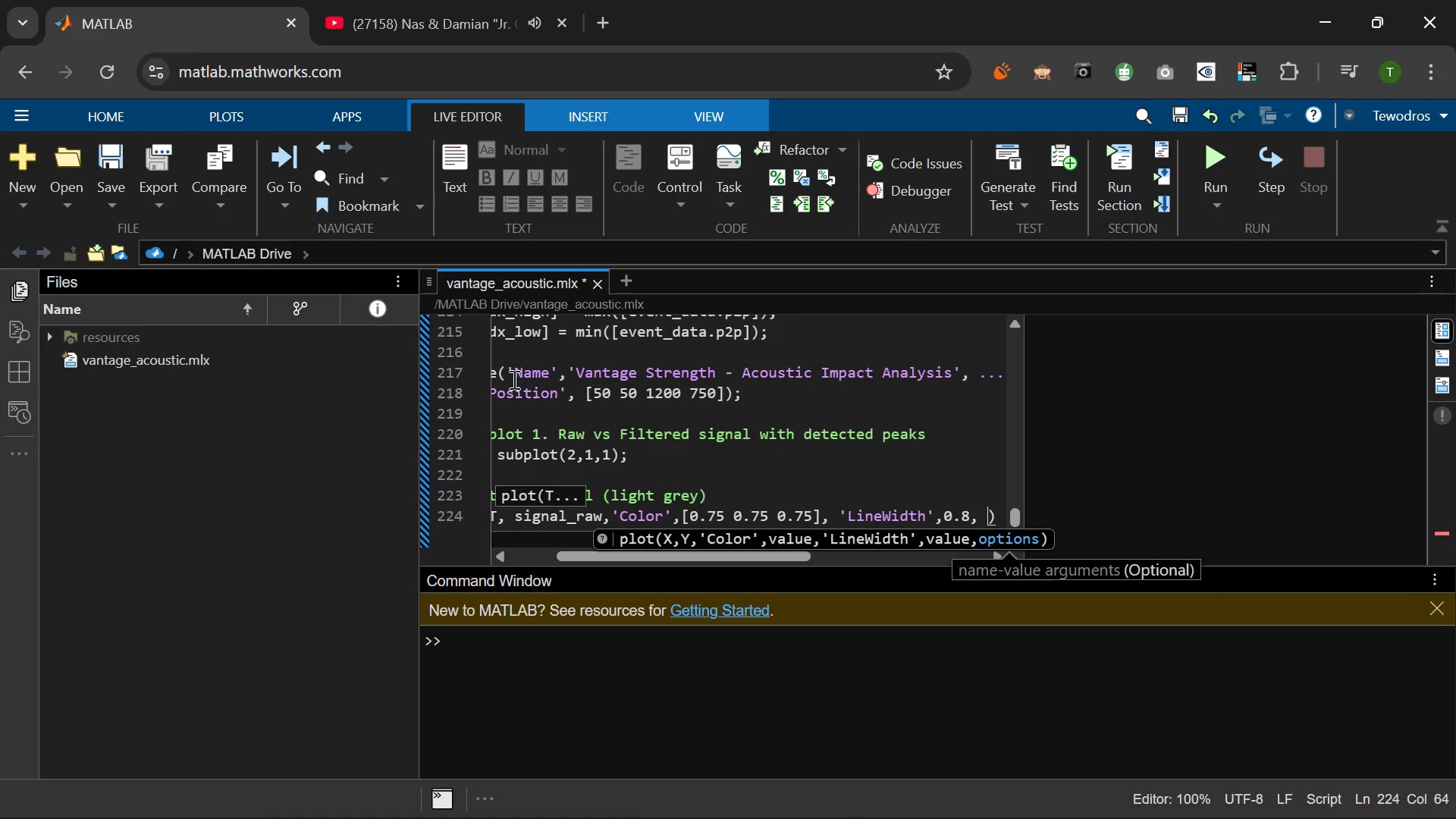 
key(Space)
 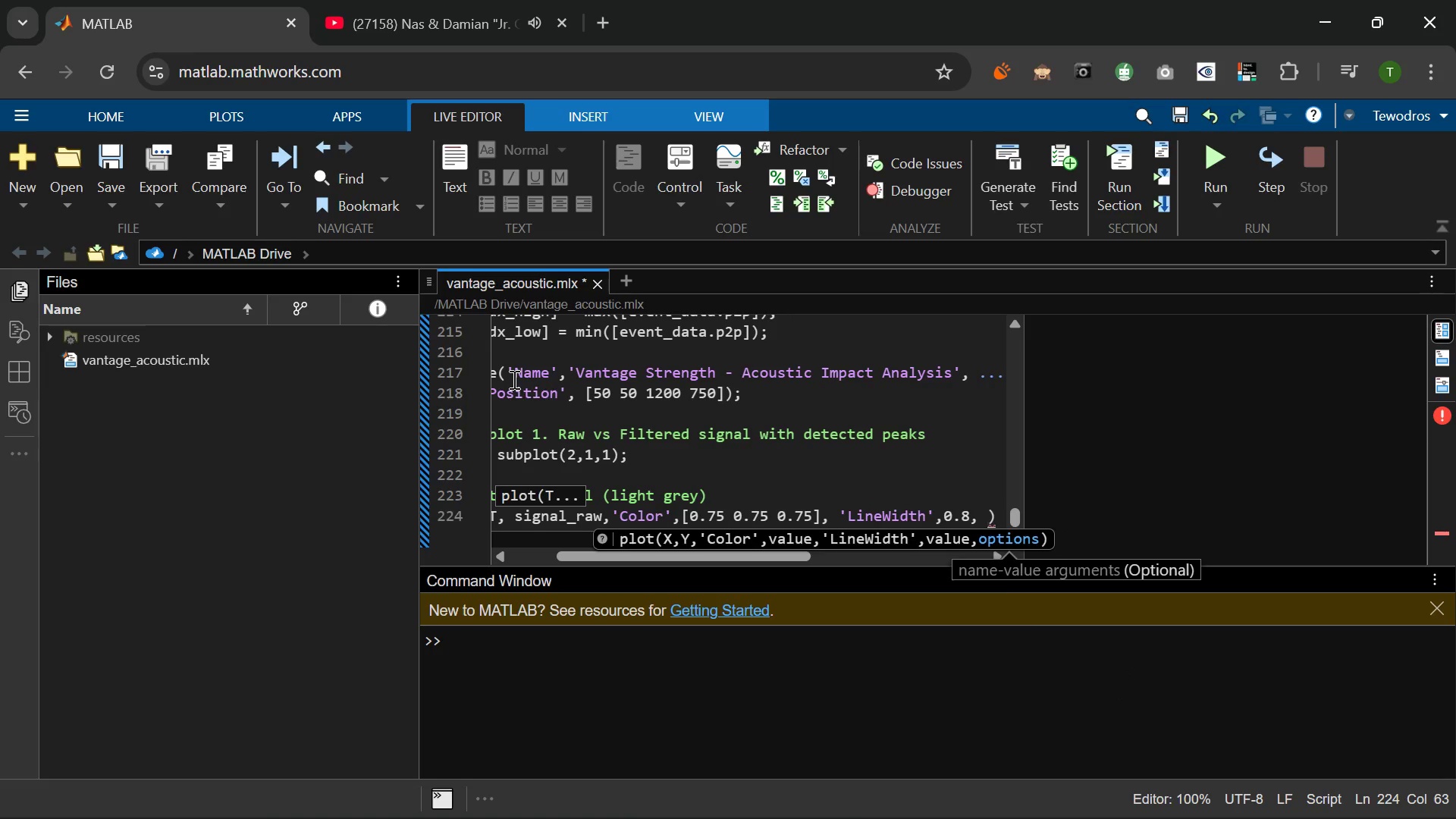 
key(Period)
 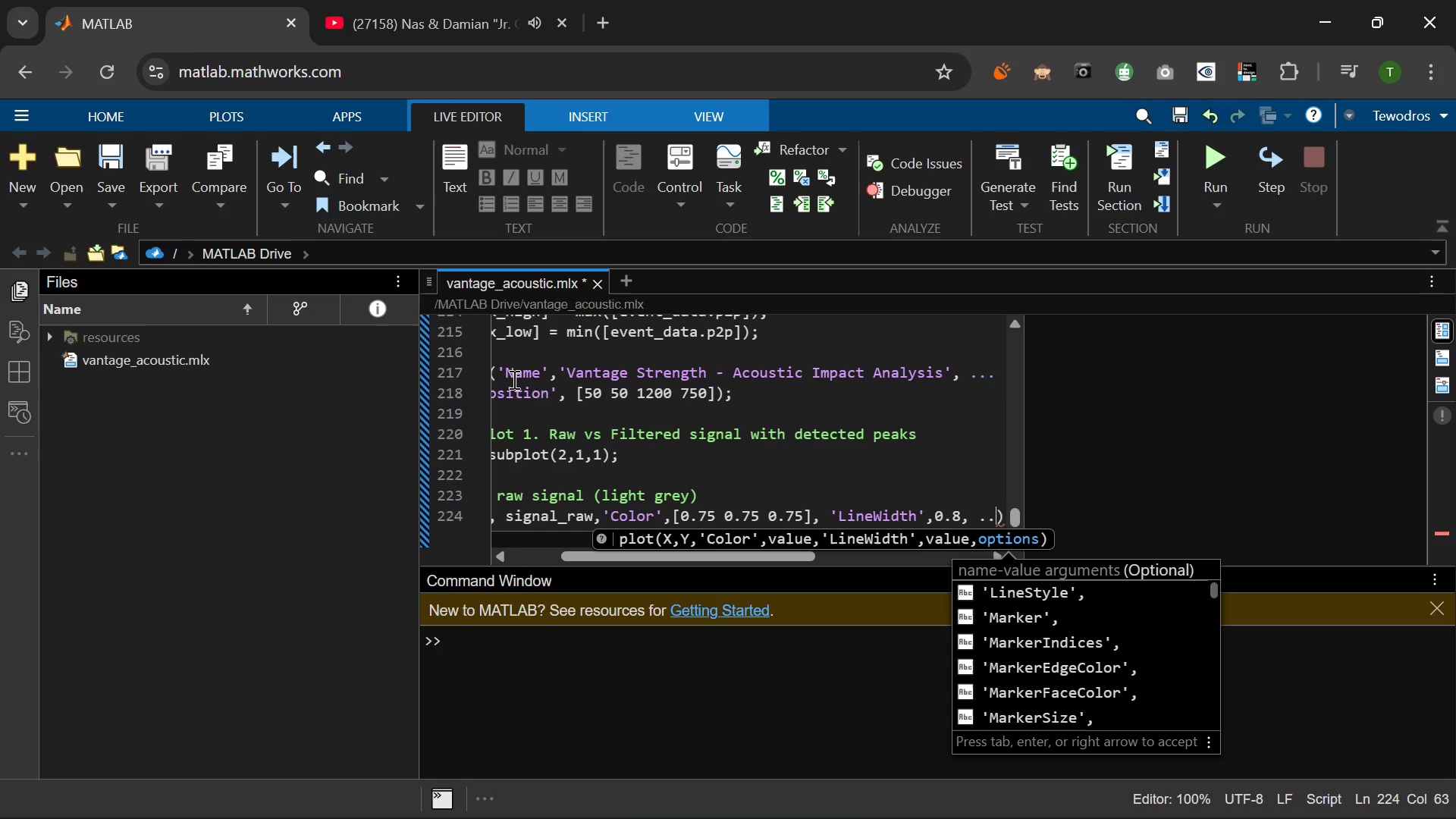 
key(Period)
 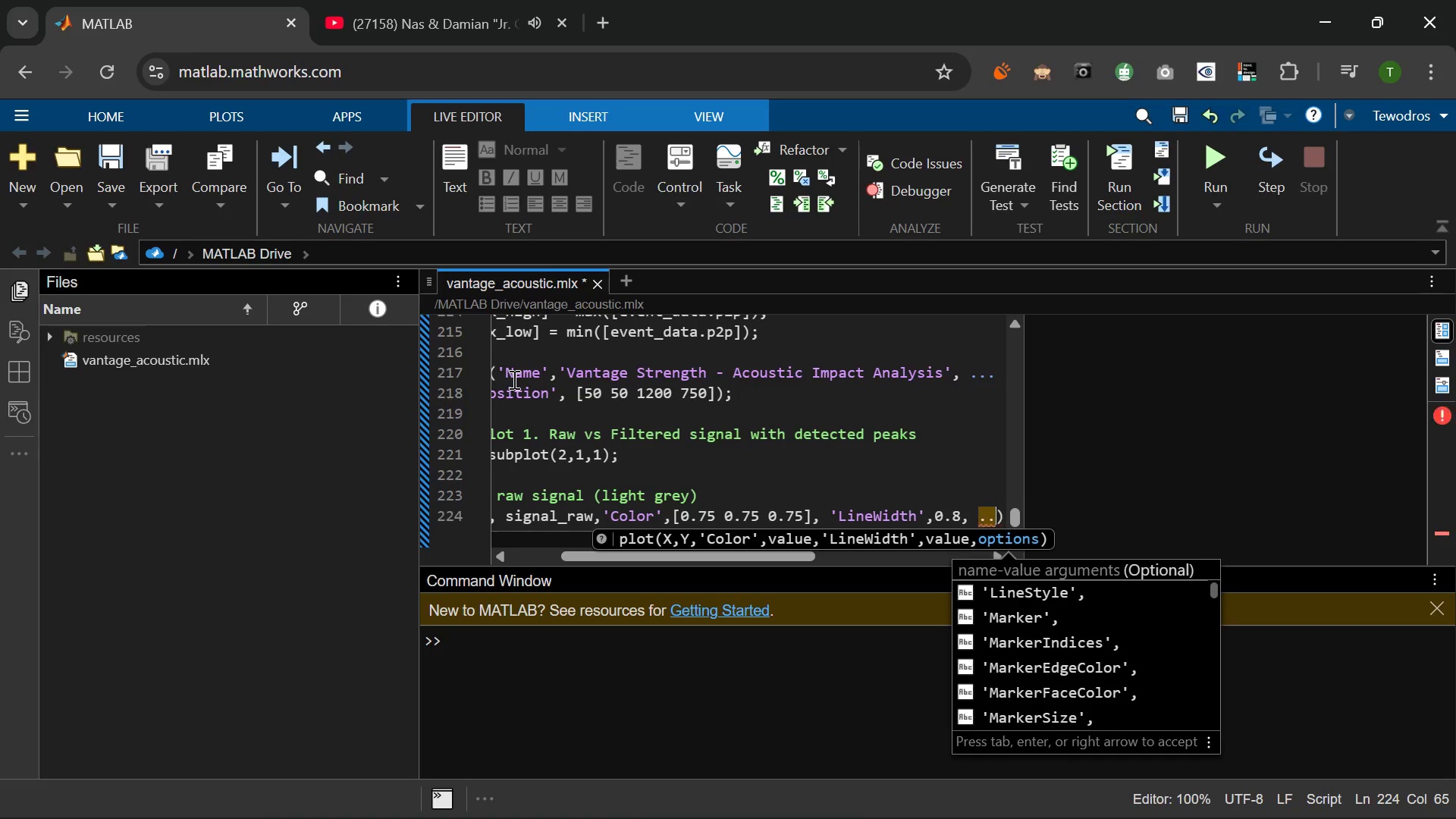 
key(Period)
 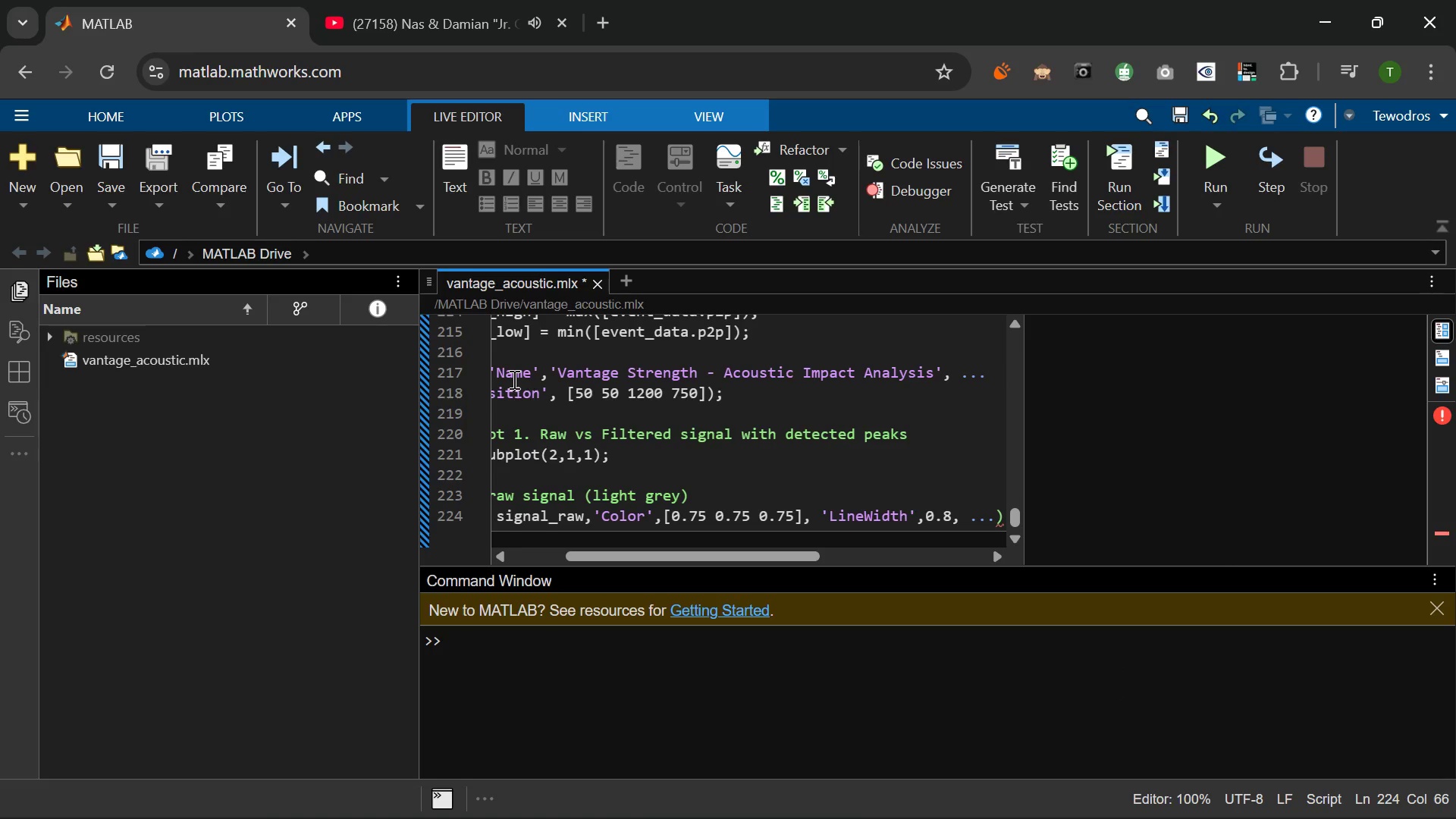 
key(Enter)
 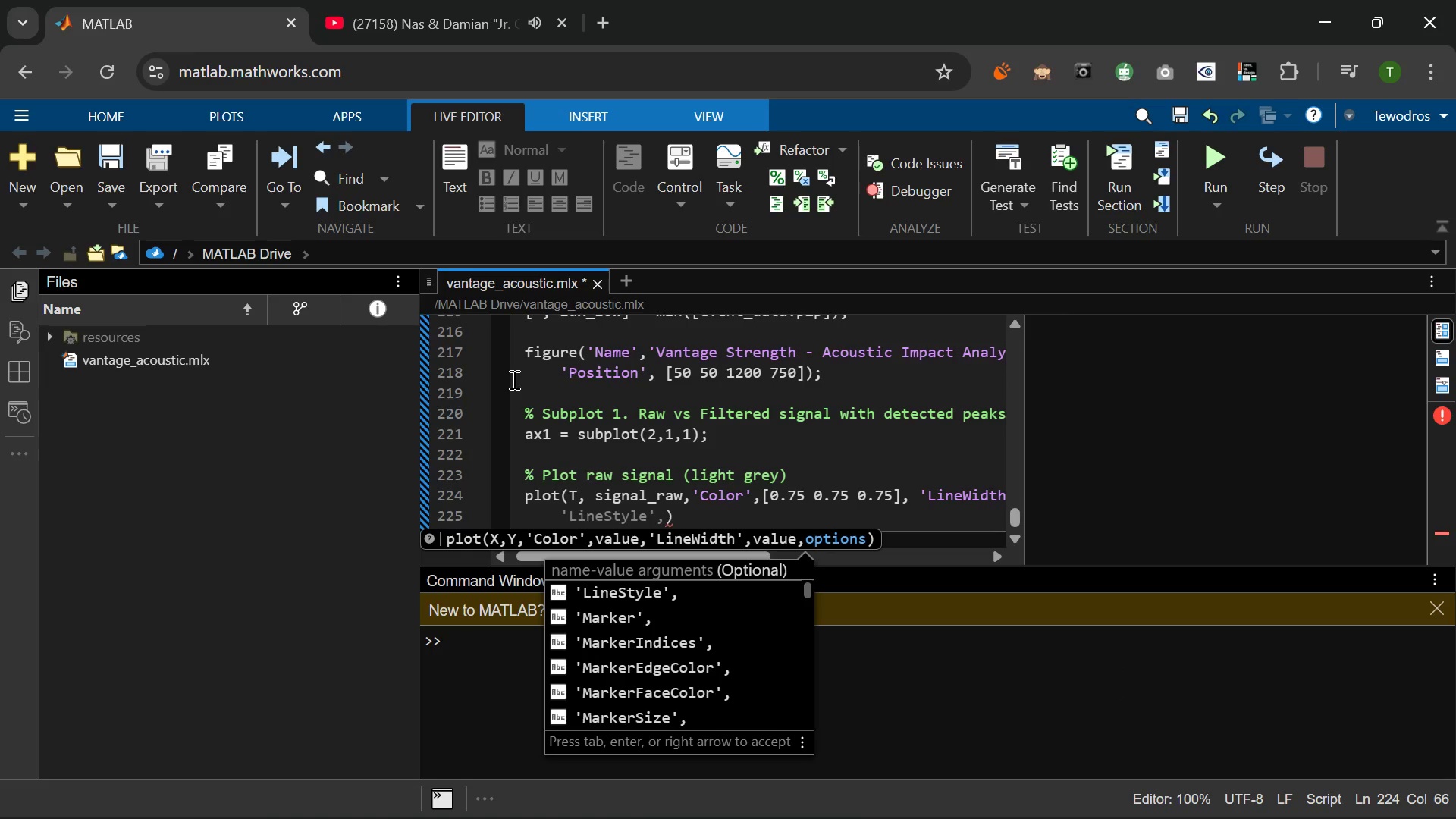 
wait(9.0)
 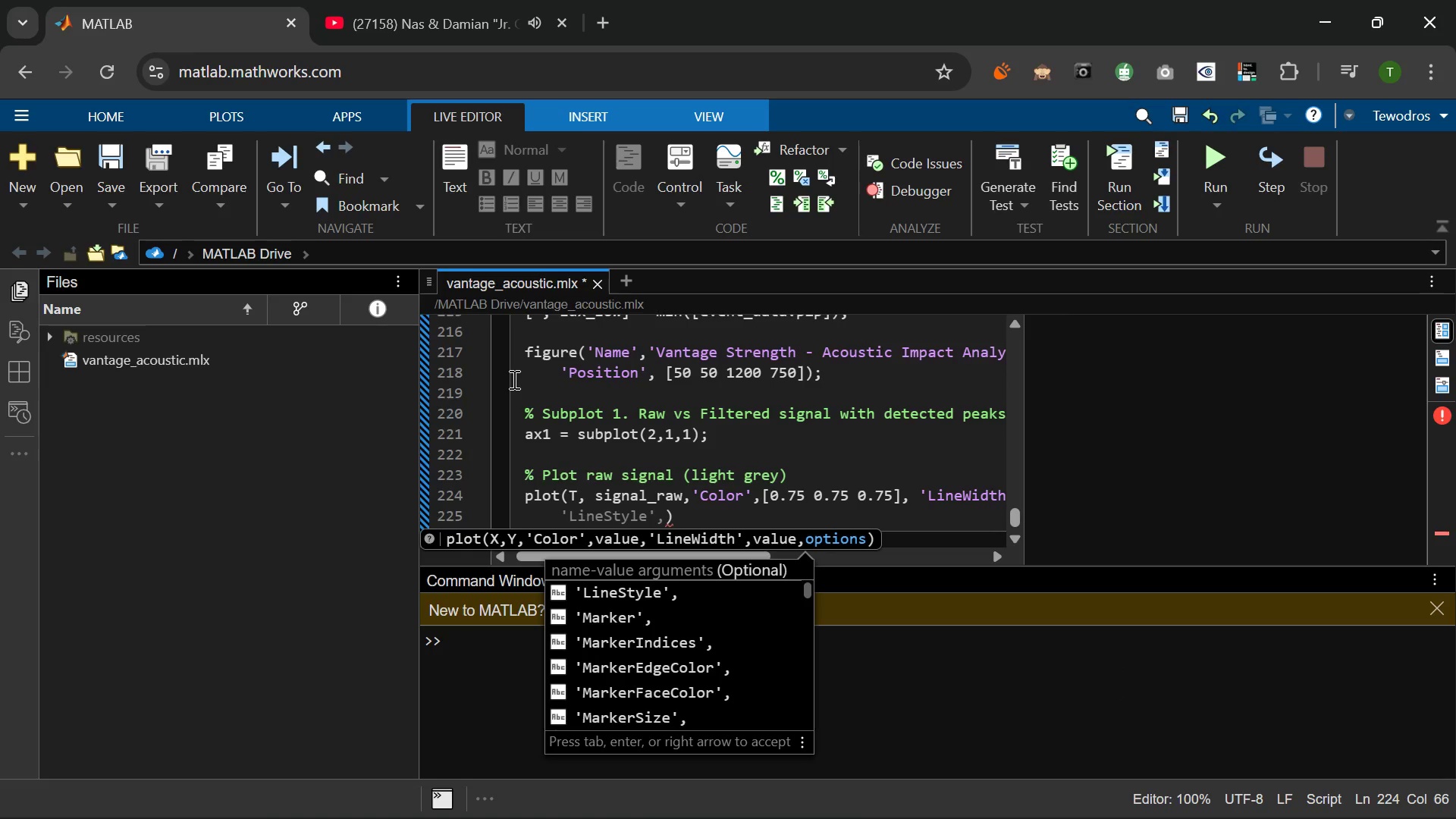 
type('Disp)
key(Tab)
type('Raw signal)
 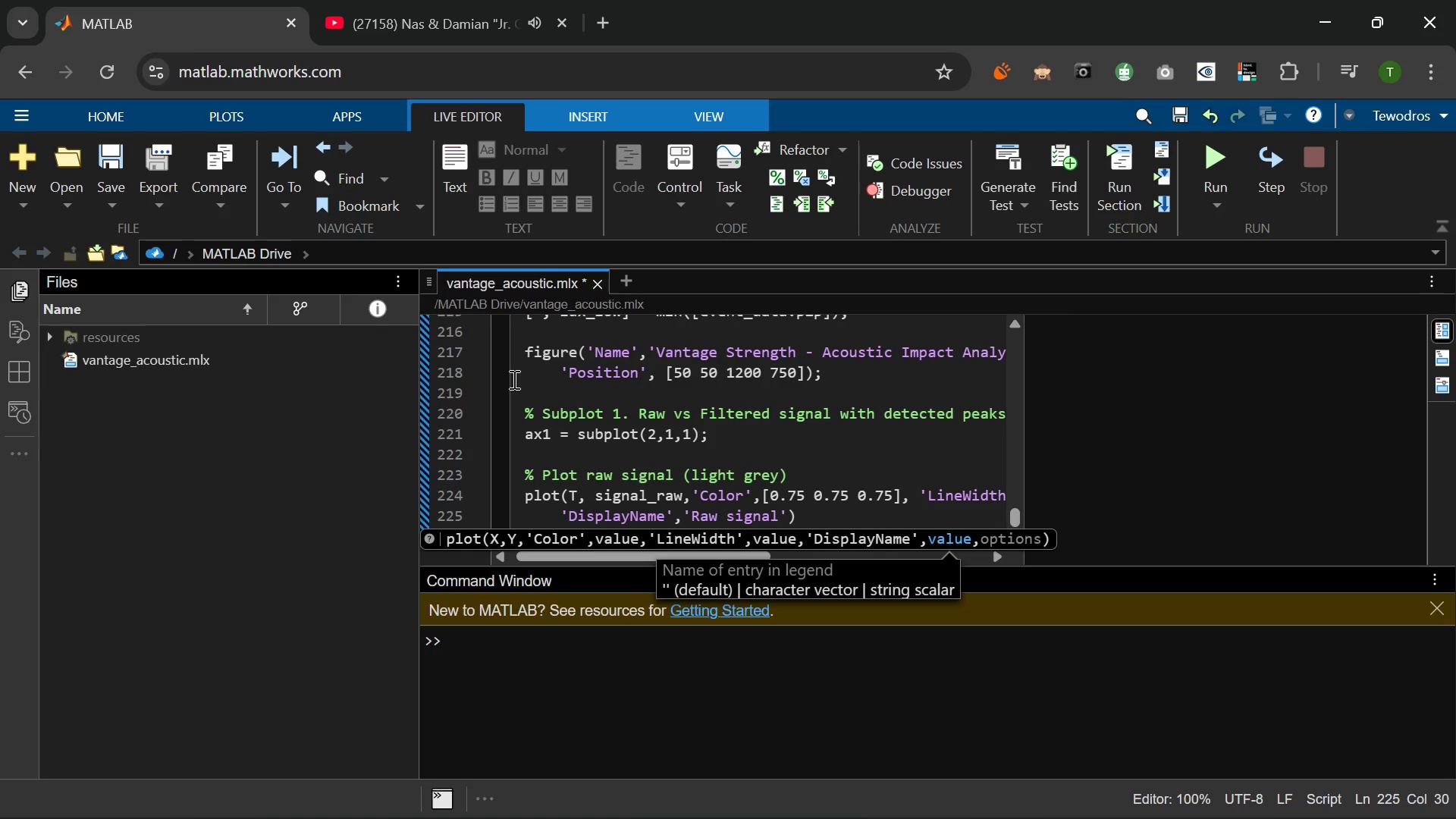 
key(ArrowRight)
 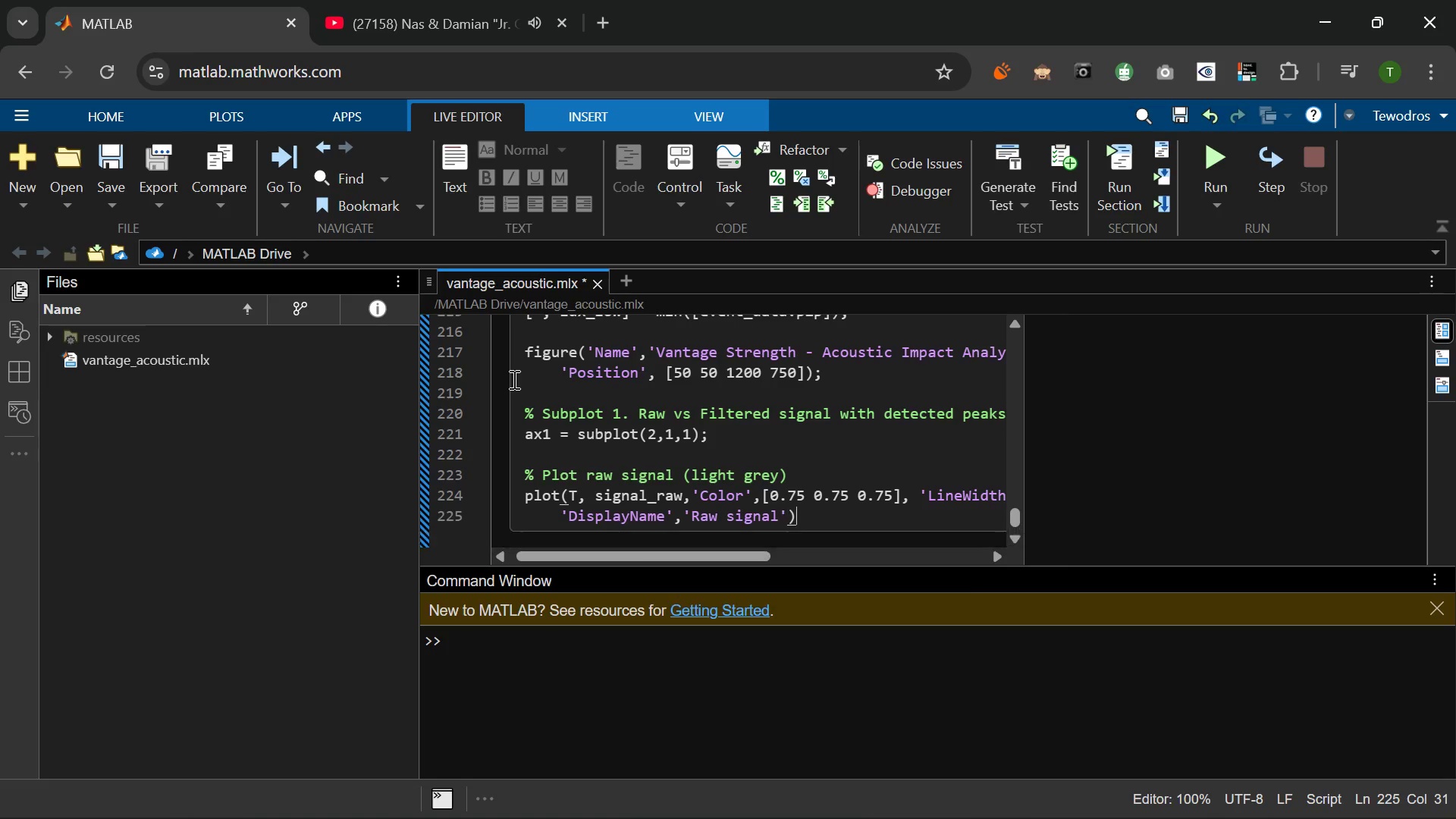 
key(ArrowRight)
 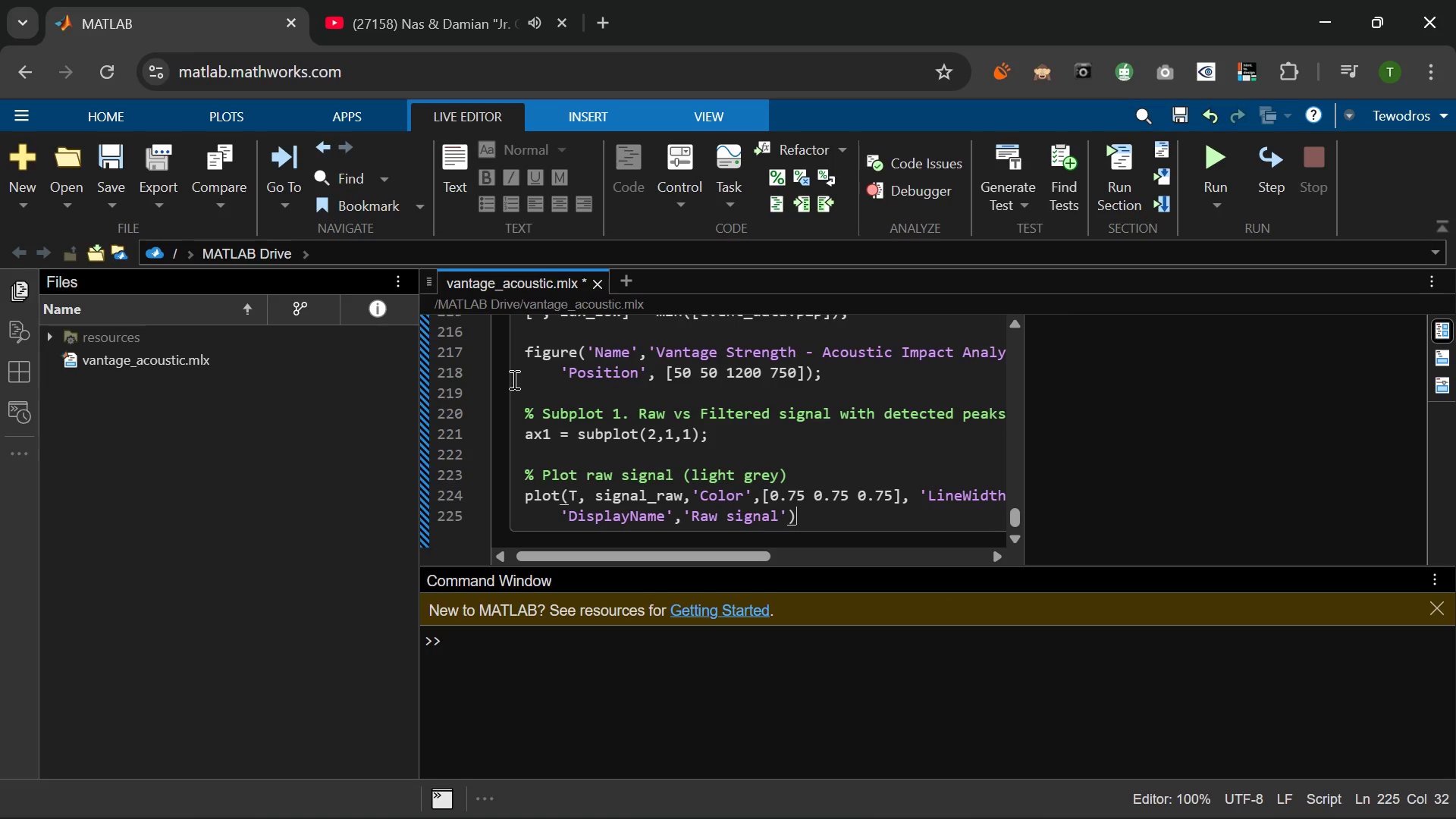 
key(Semicolon)
 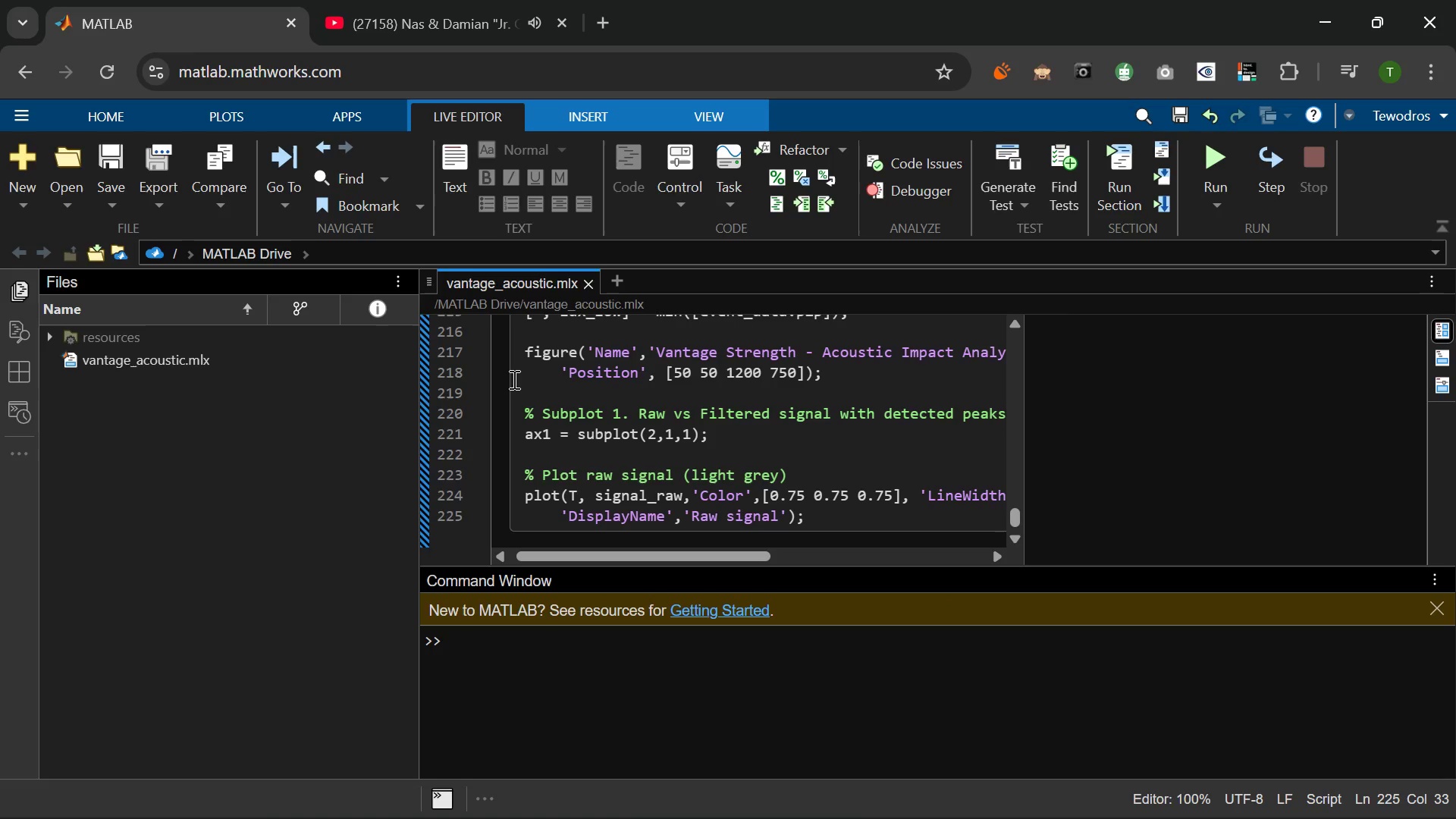 
key(Enter)
 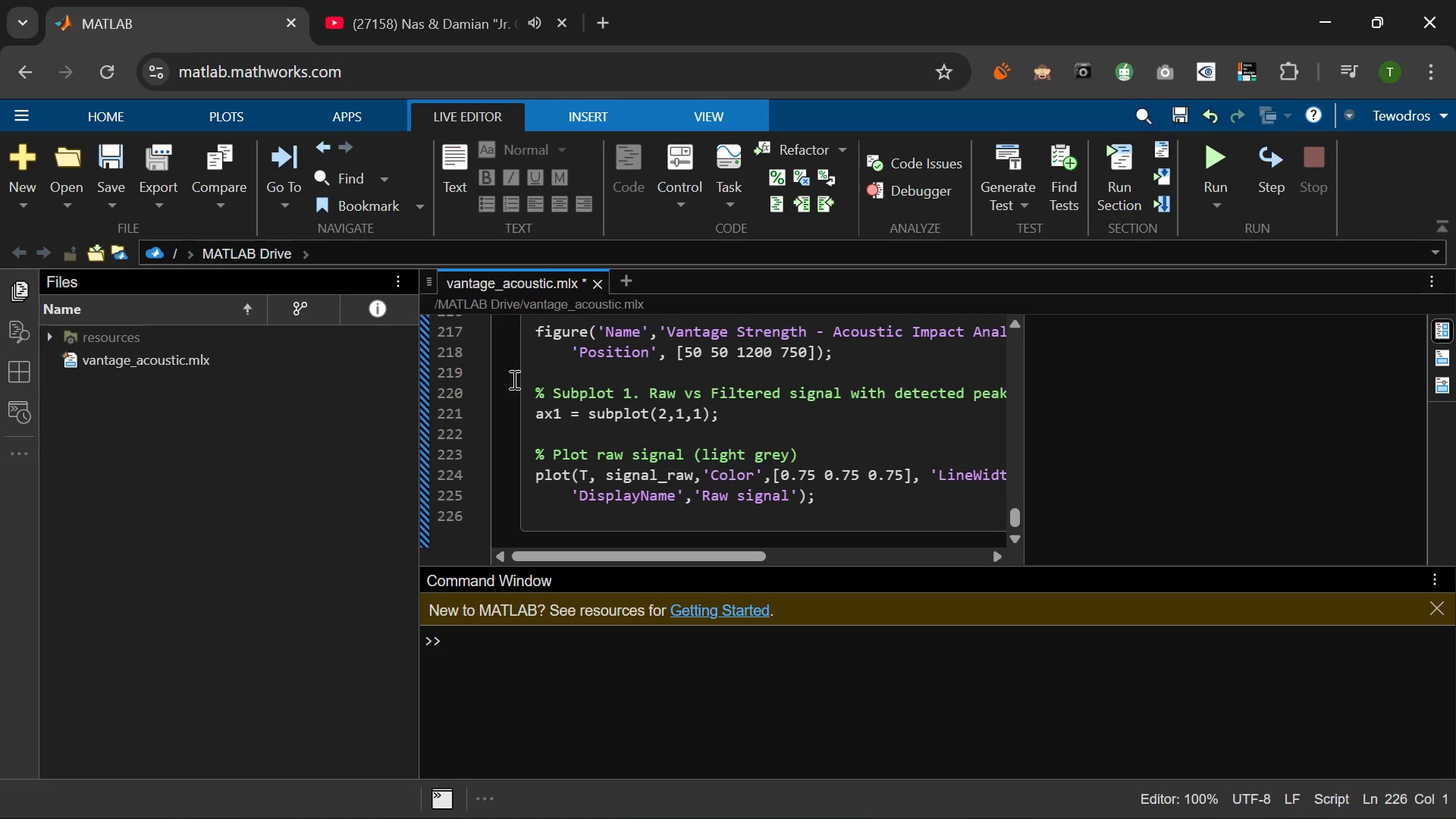 
type(hodl)
key(Backspace)
key(Backspace)
type(ld on;)
 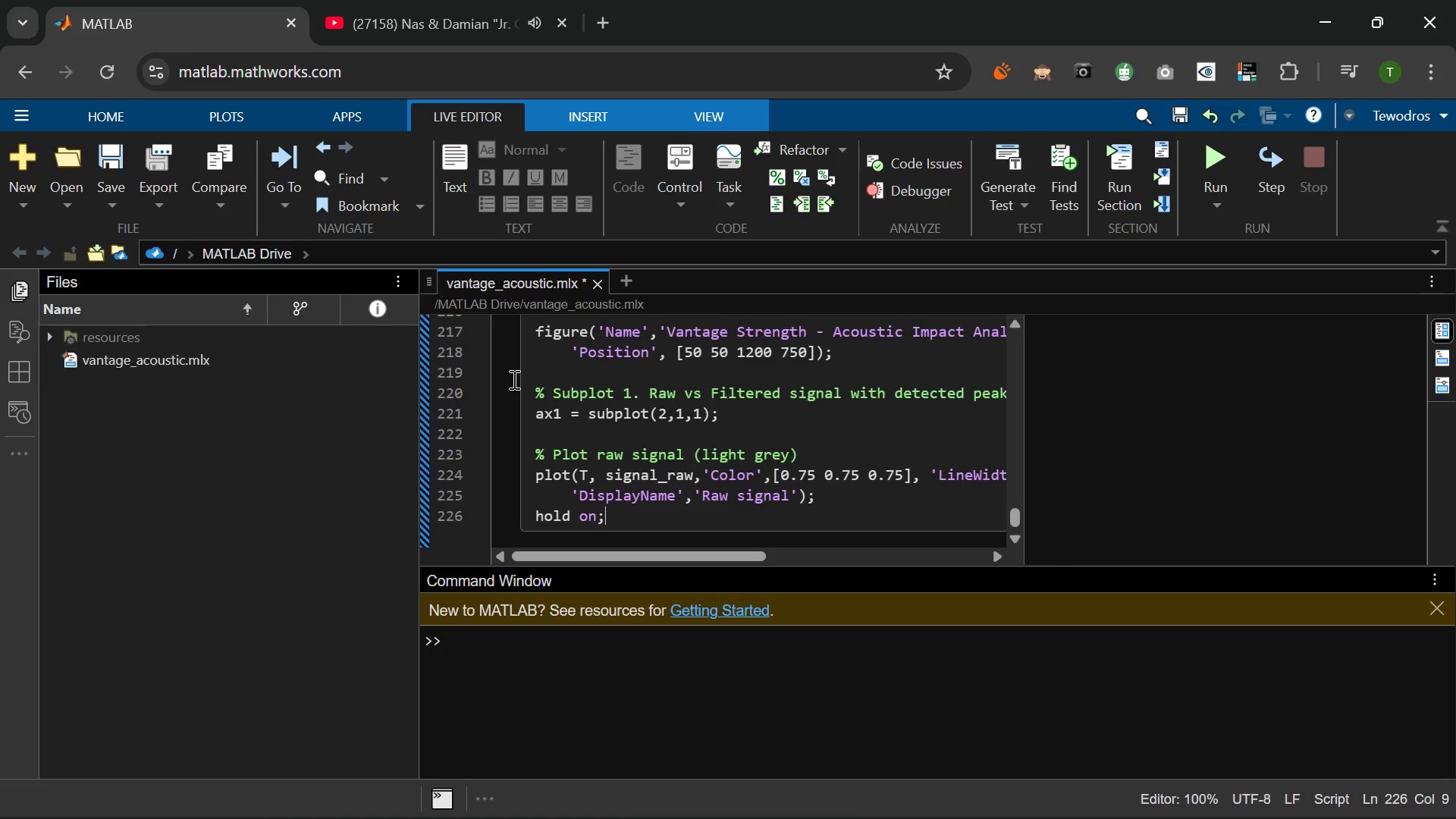 
key(Enter)
 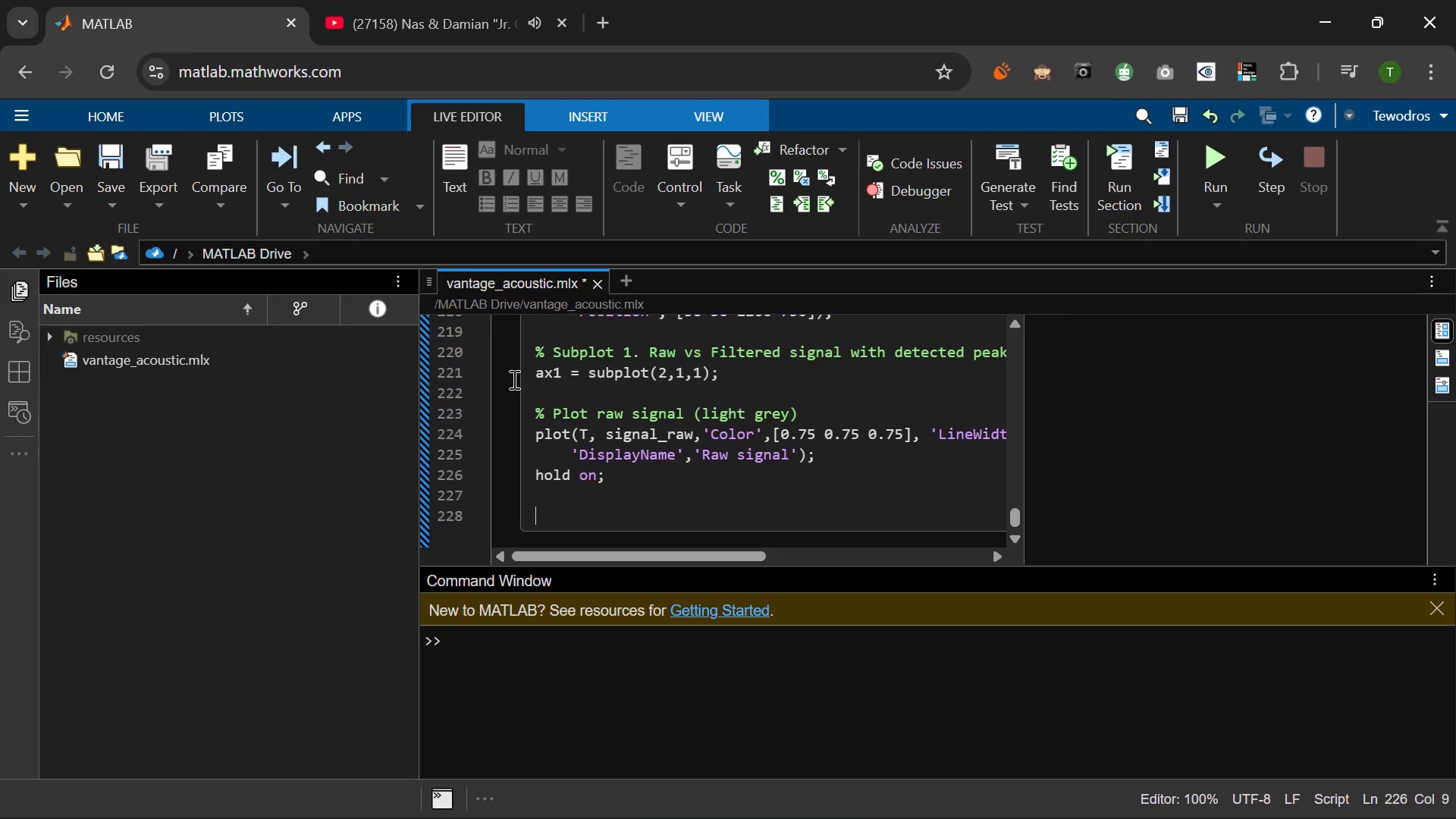 
key(Enter)
 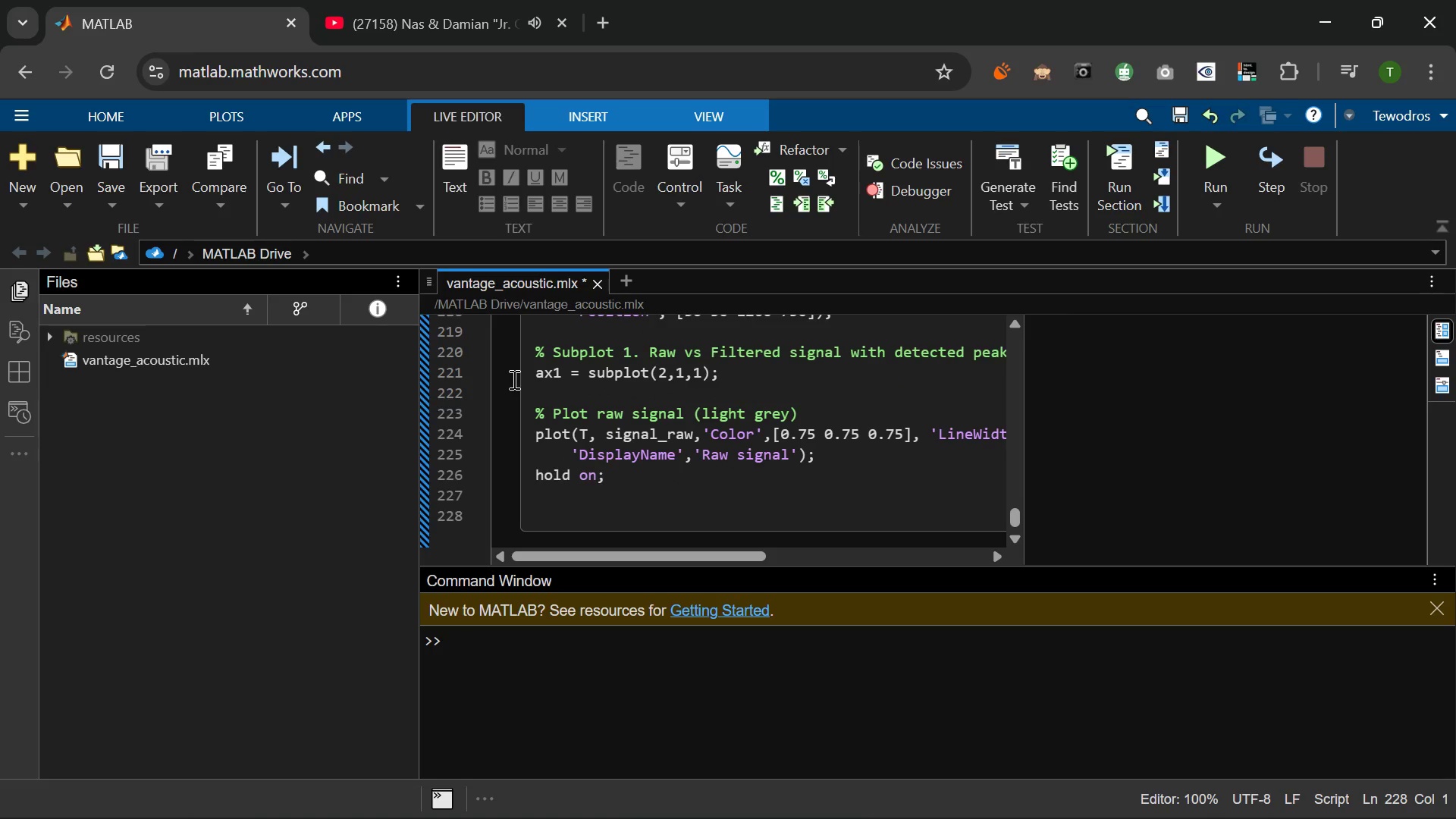 
type(%p)
key(Backspace)
type(Pl)
key(Backspace)
key(Backspace)
type( Plot ra)
 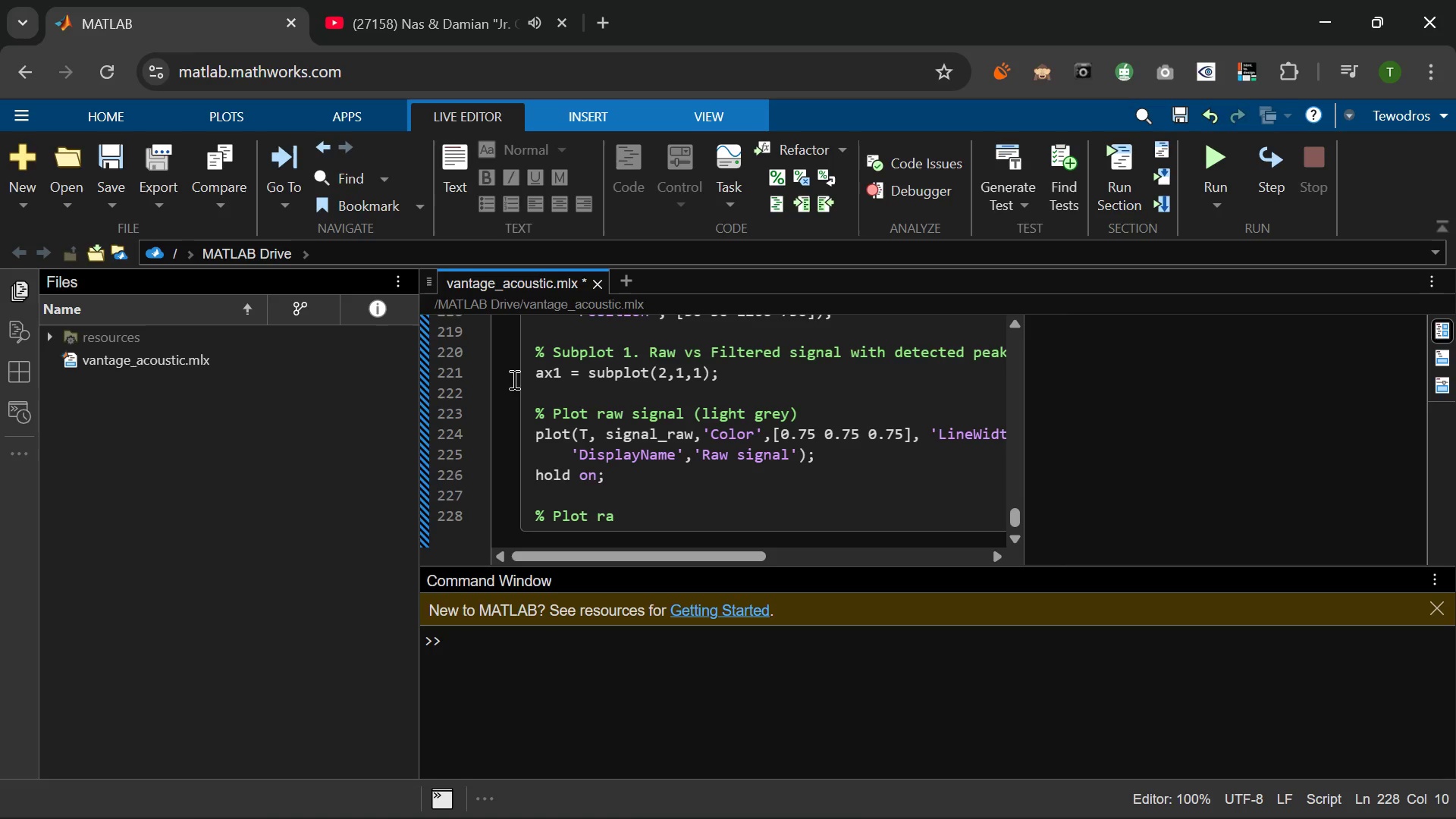 
key(Backspace)
 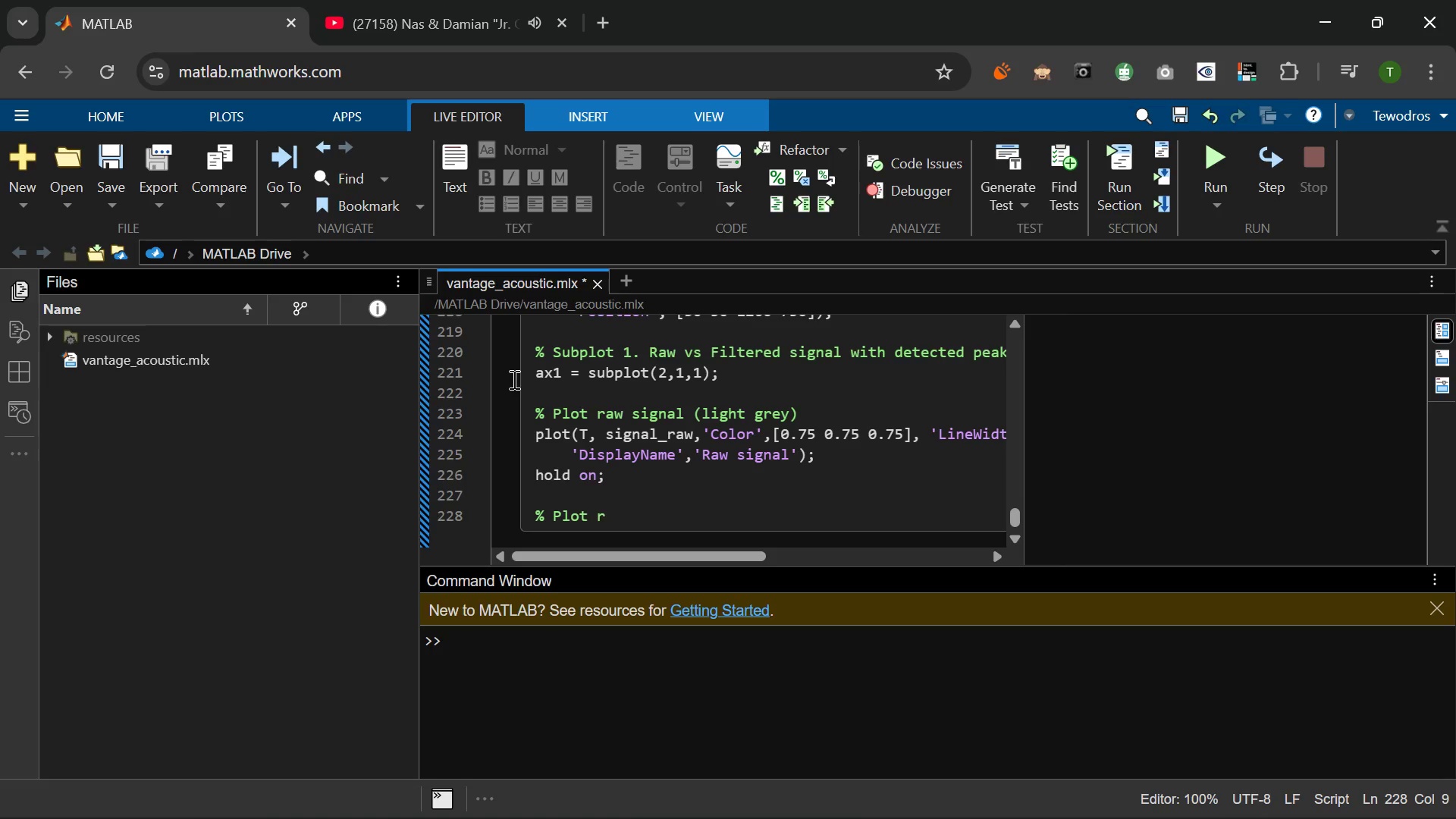 
key(Backspace)
 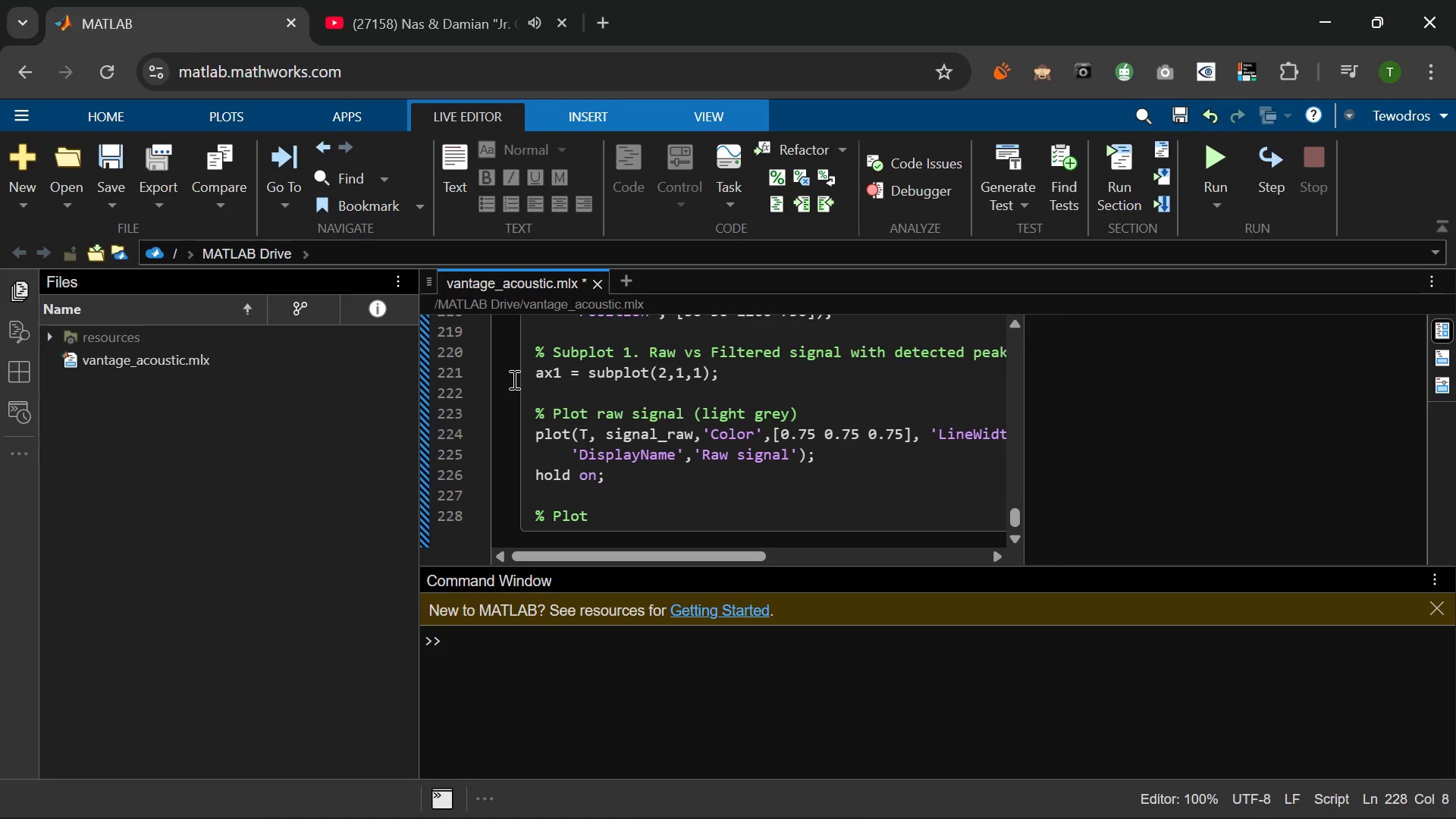 
type(Plot filtred signal (dard blut)
key(Backspace)
type(e))
 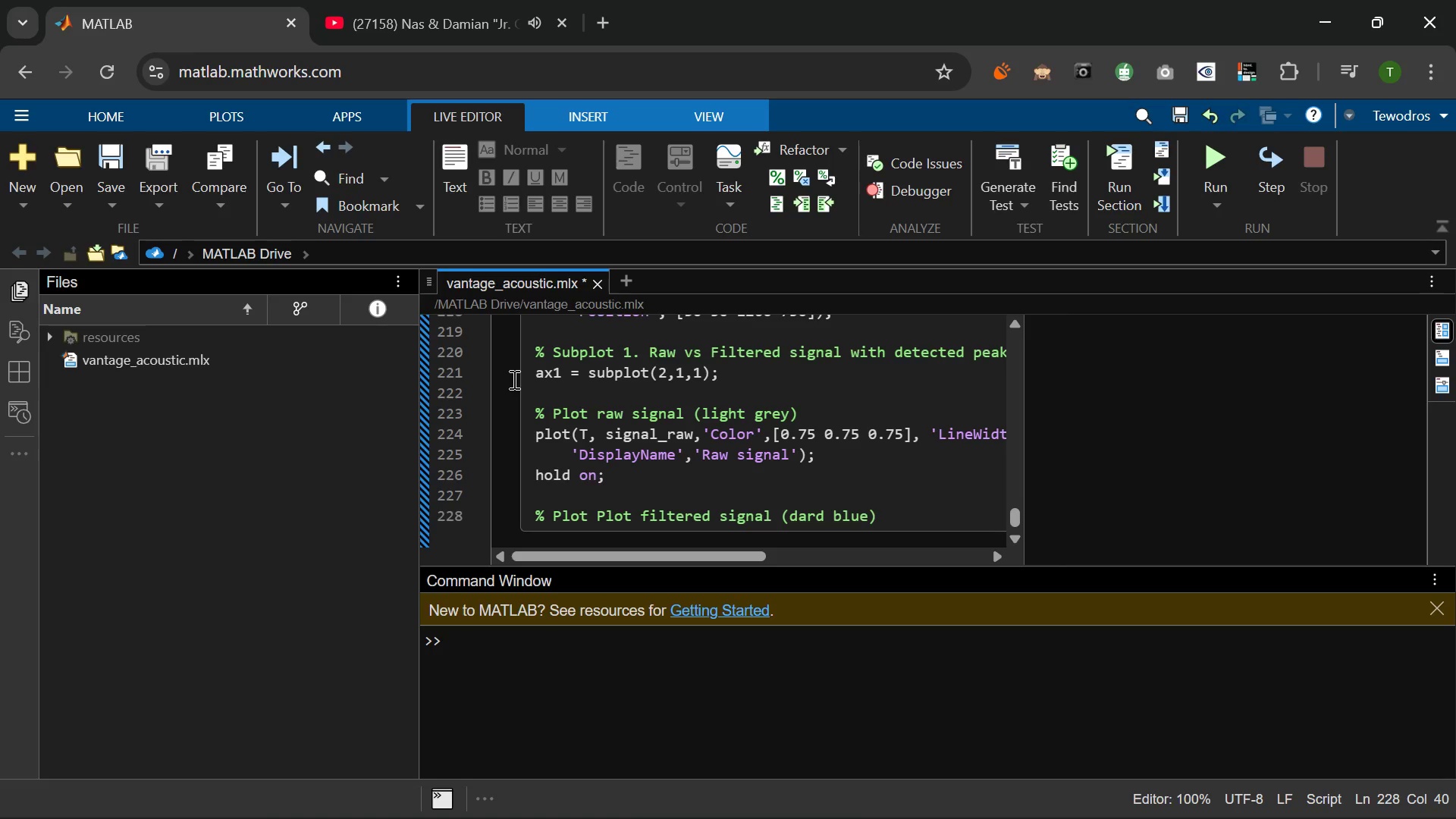 
key(Enter)
 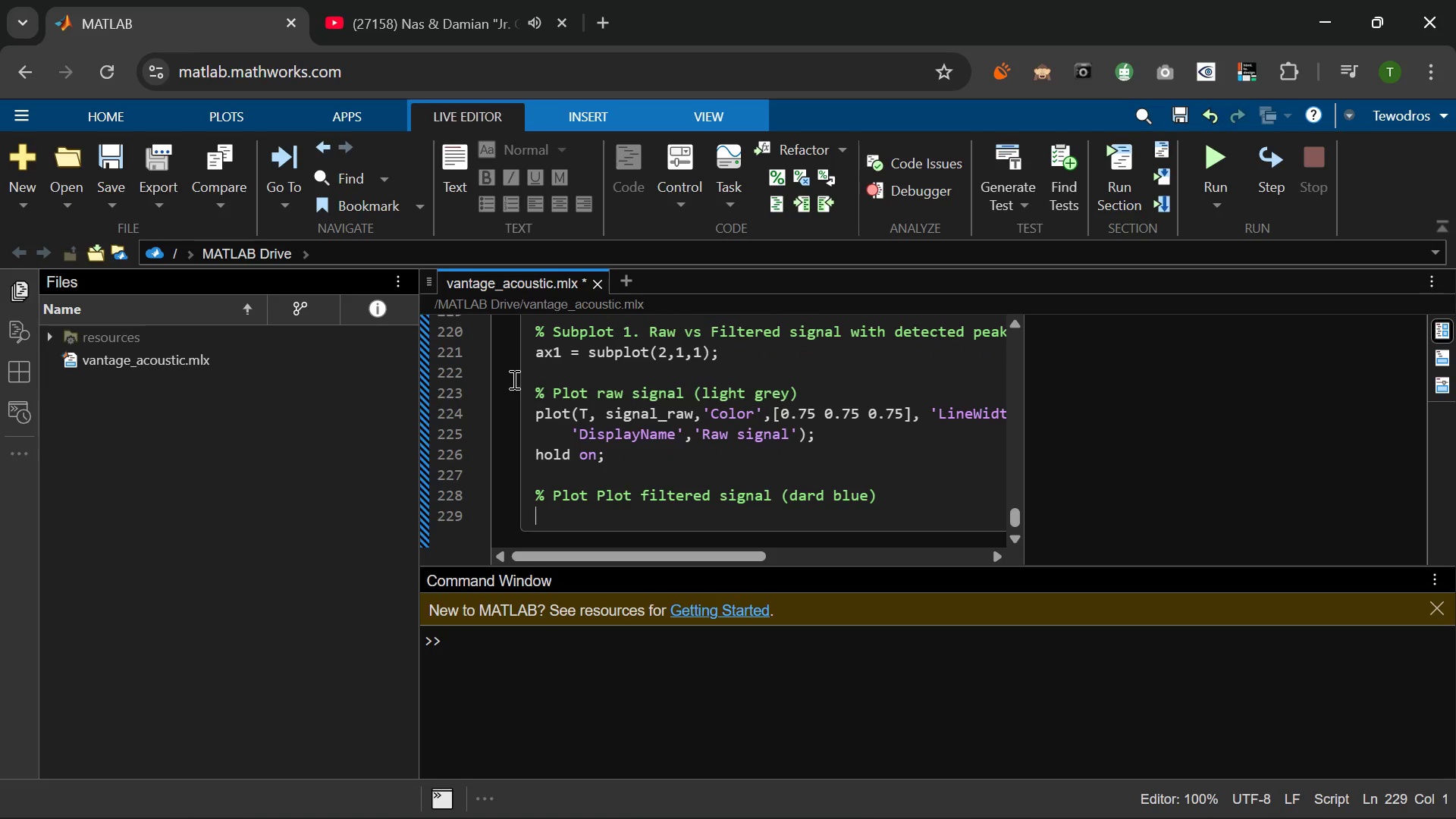 
type(P)
key(Backspace)
type(plot(T)
 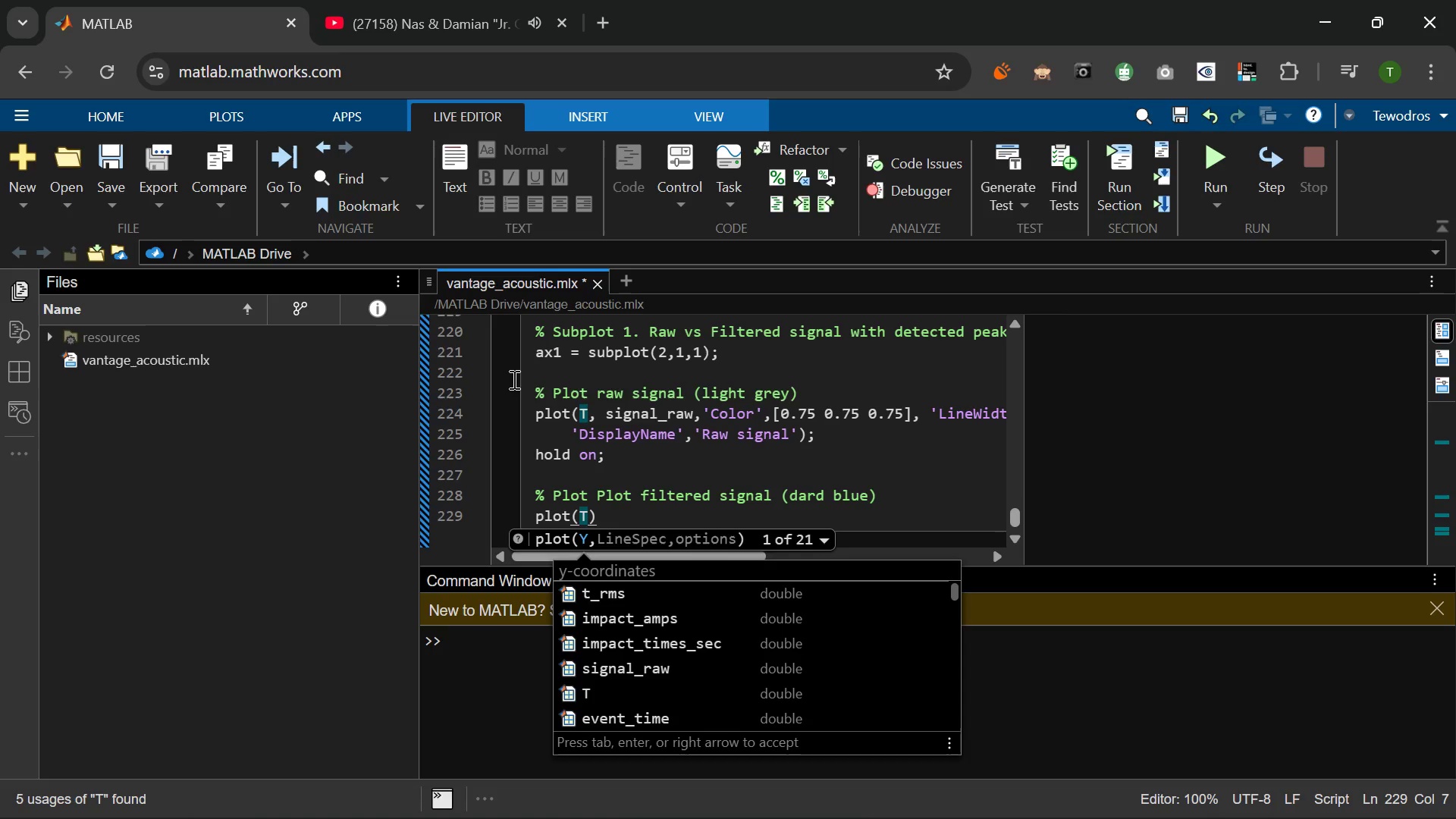 
key(Comma)
 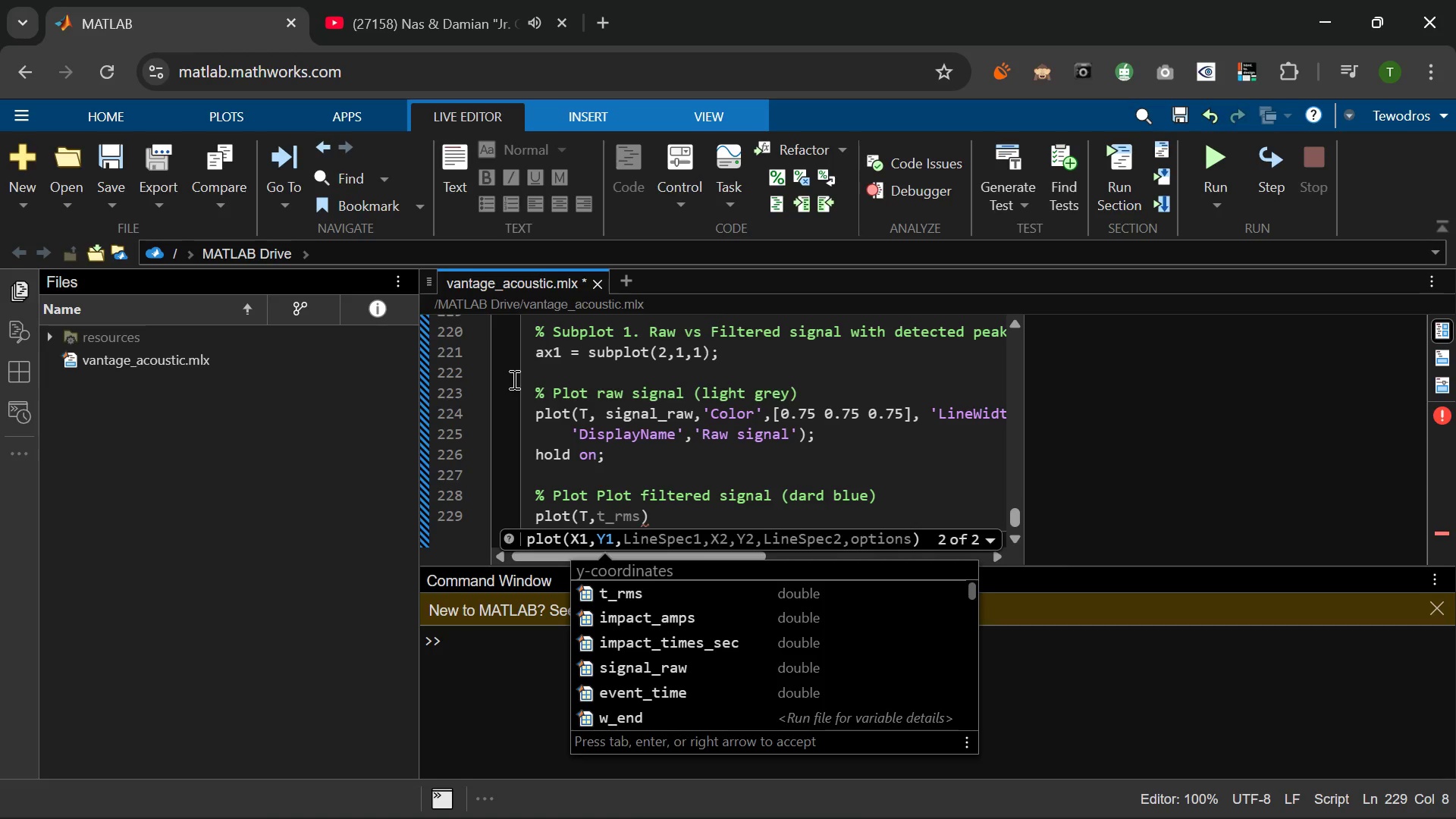 
wait(12.92)
 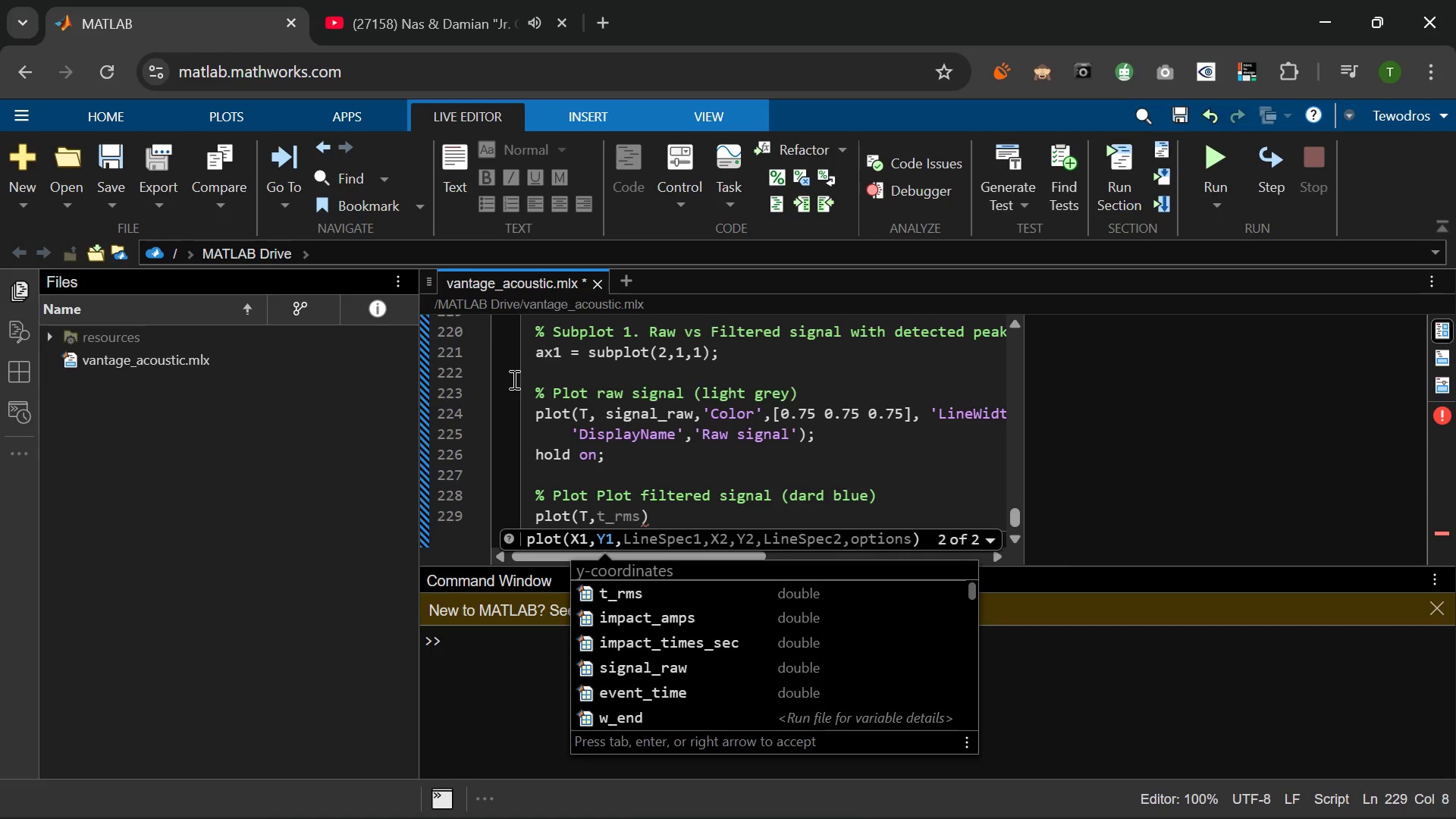 
type(signal-)
key(Backspace)
type(_file)
key(Backspace)
type(tered)
 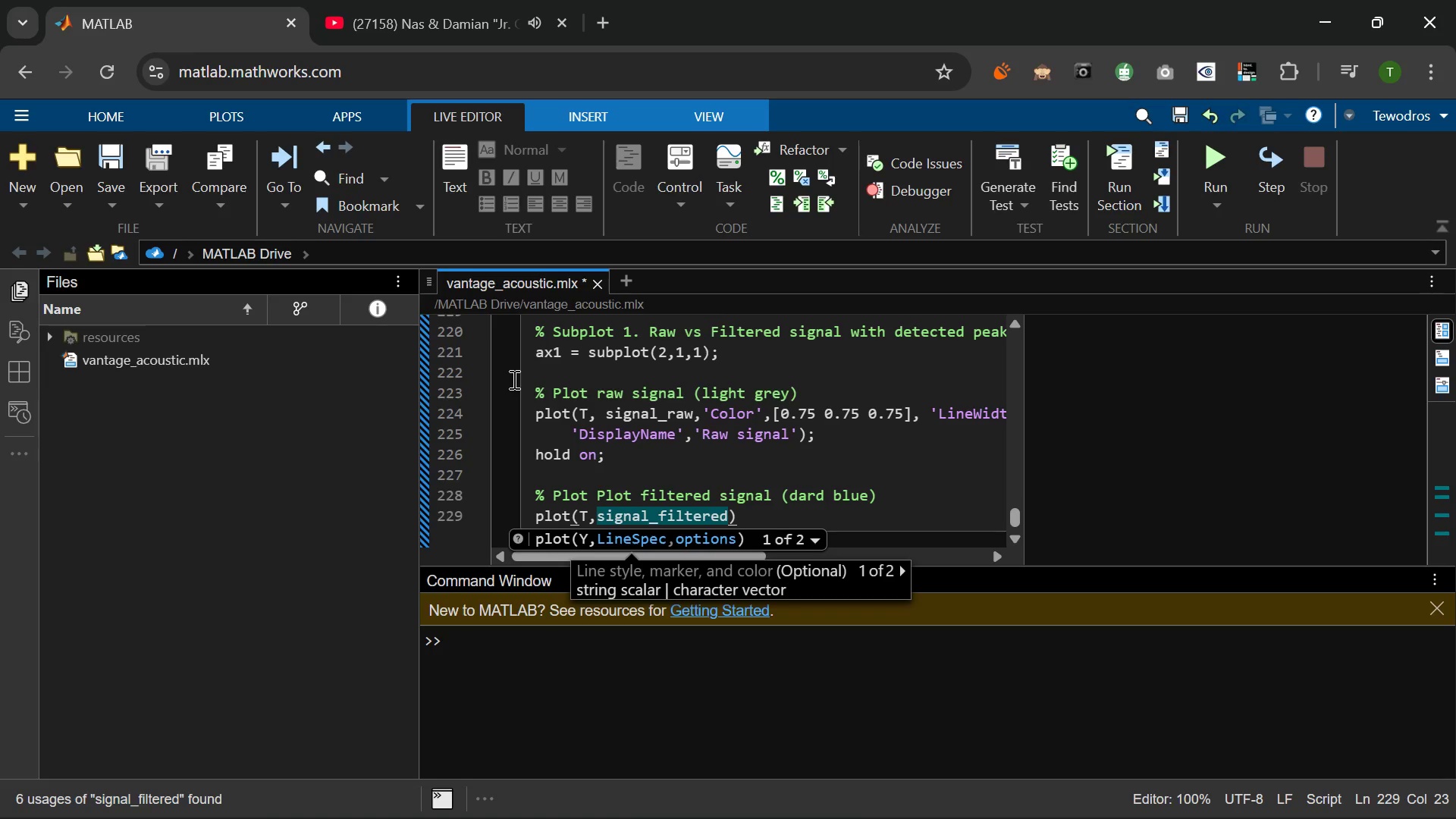 
type(,'Color)
 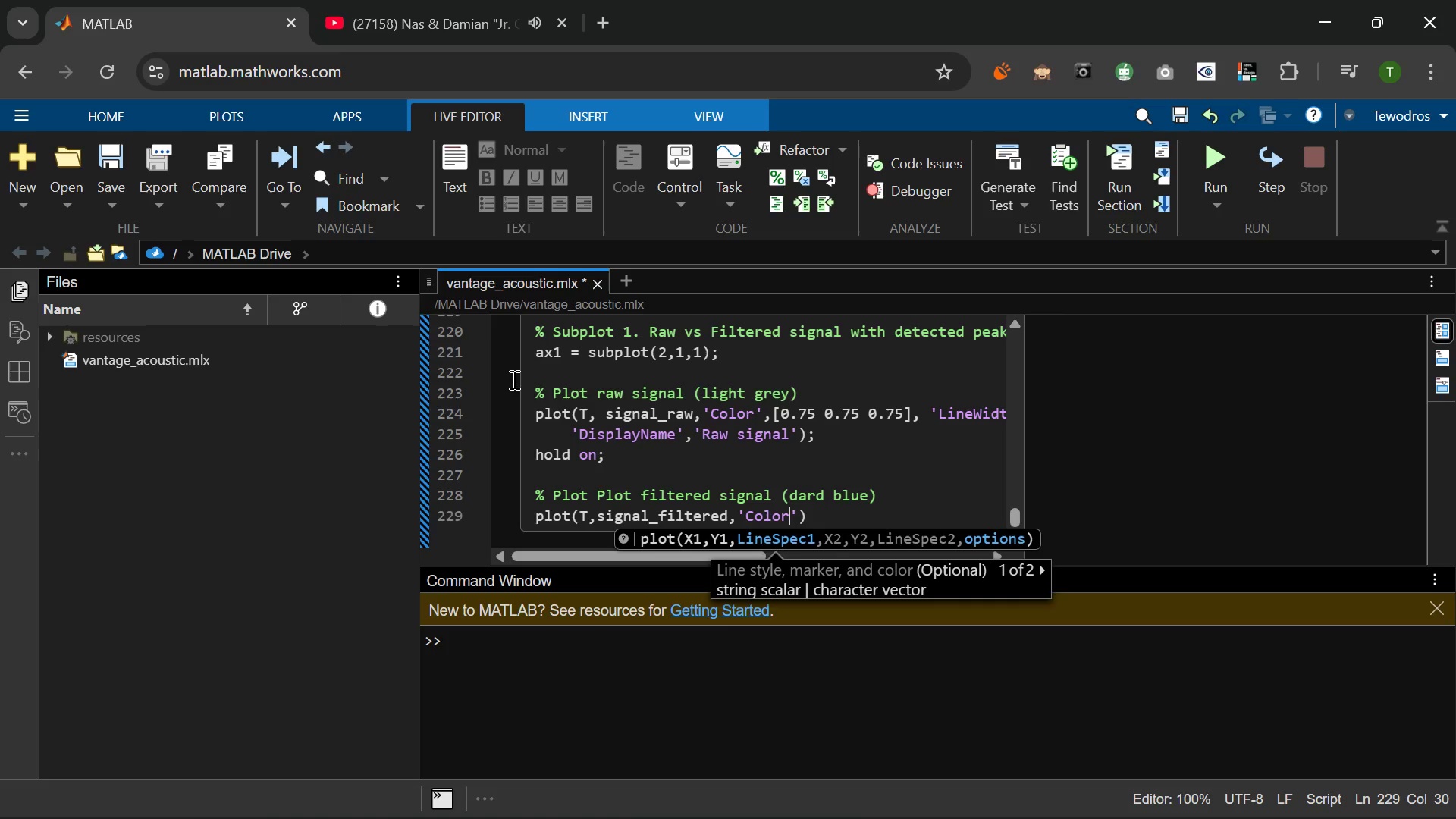 
wait(11.08)
 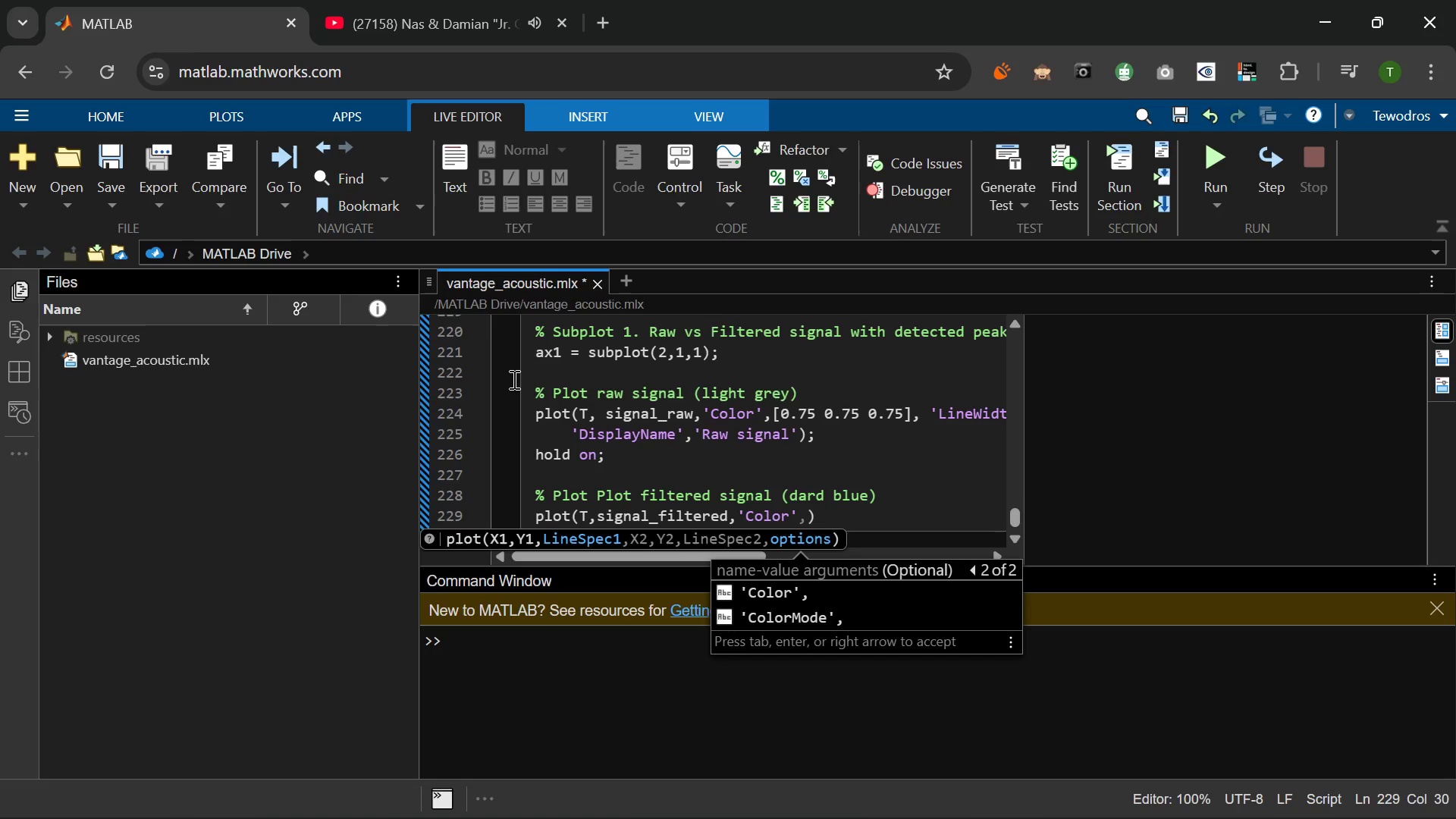 
type([0.15 0.35 0.65)
 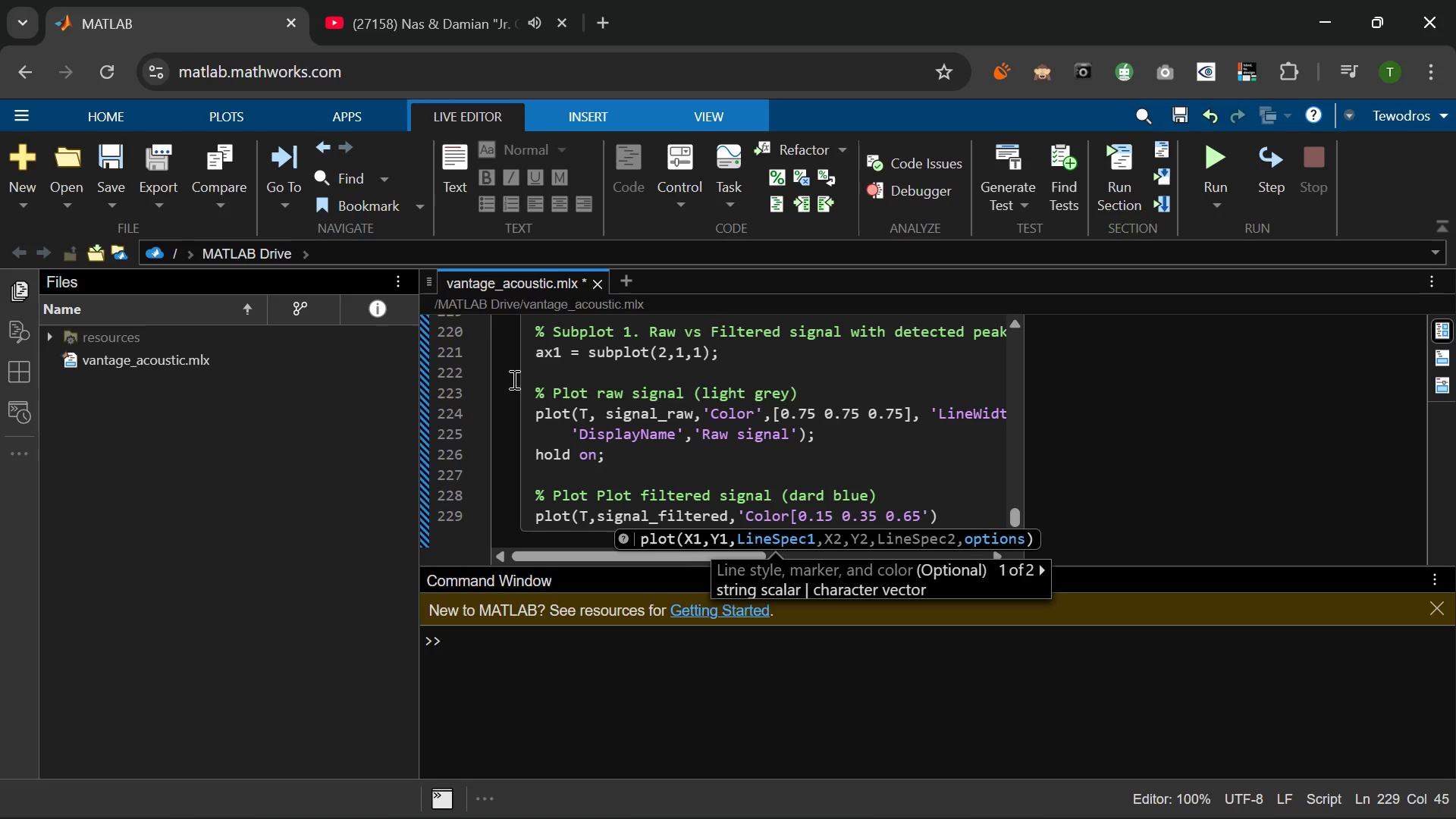 
key(BracketRight)
 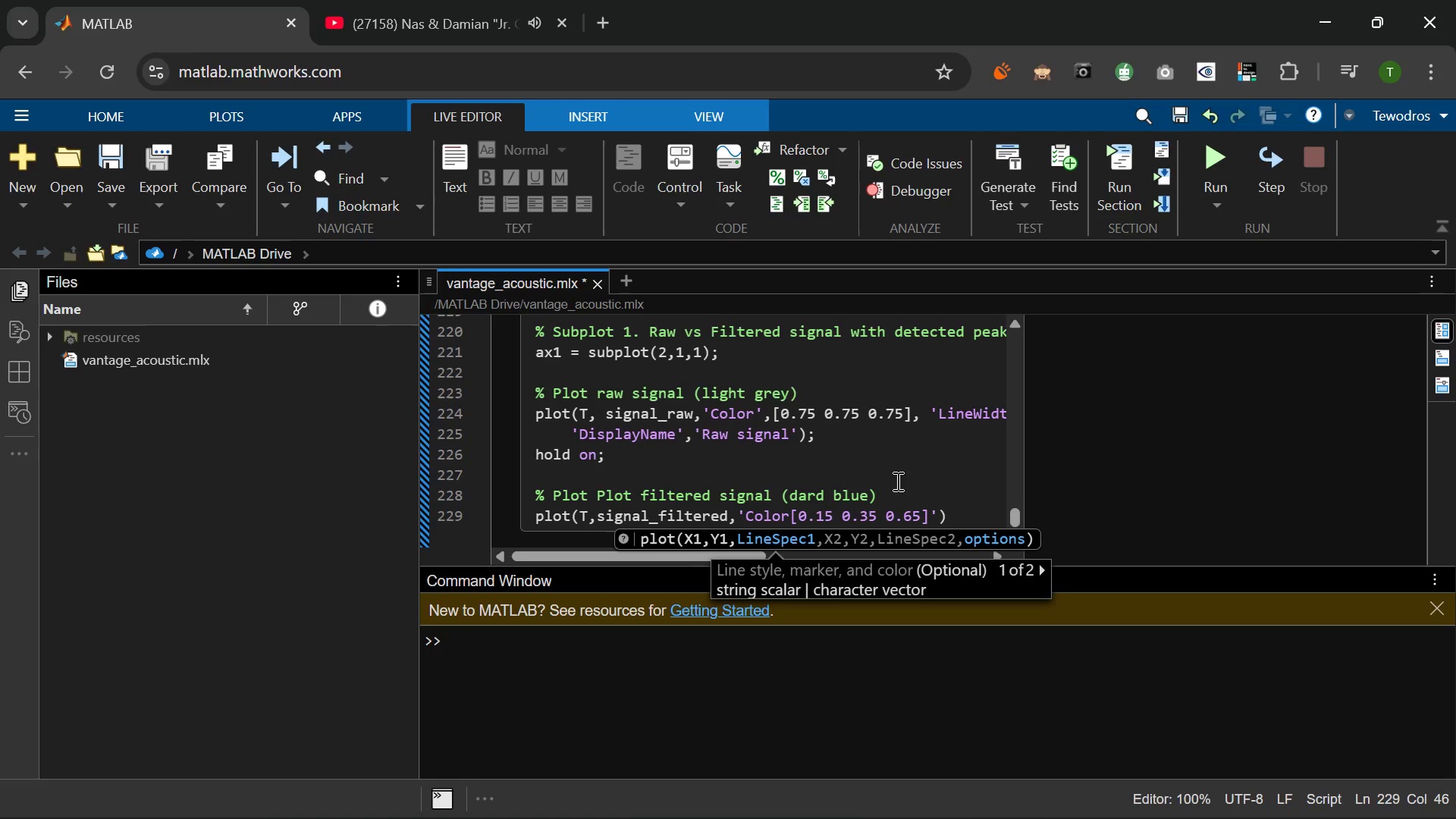 
left_click([789, 511])
 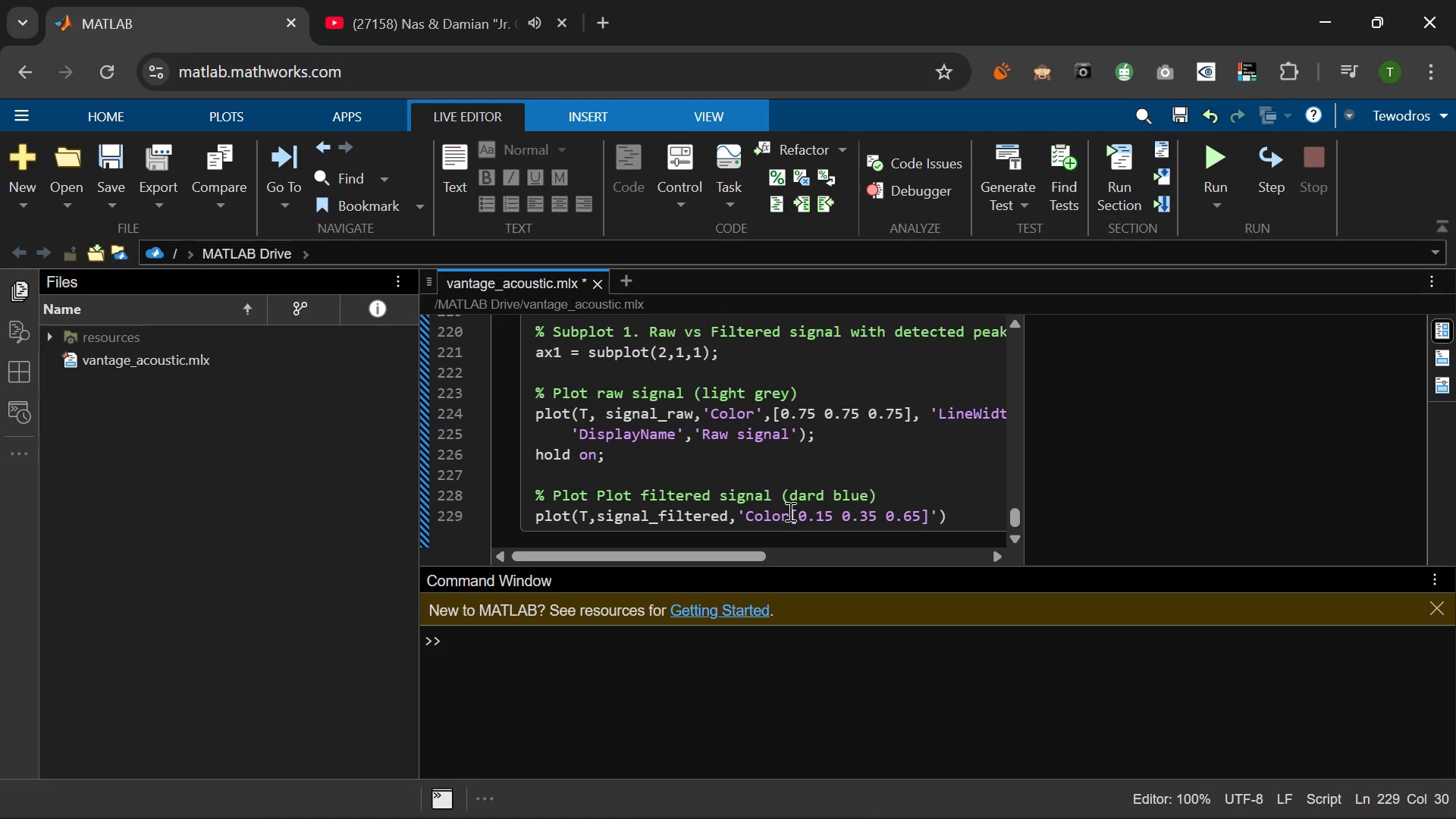 
key(Quote)
 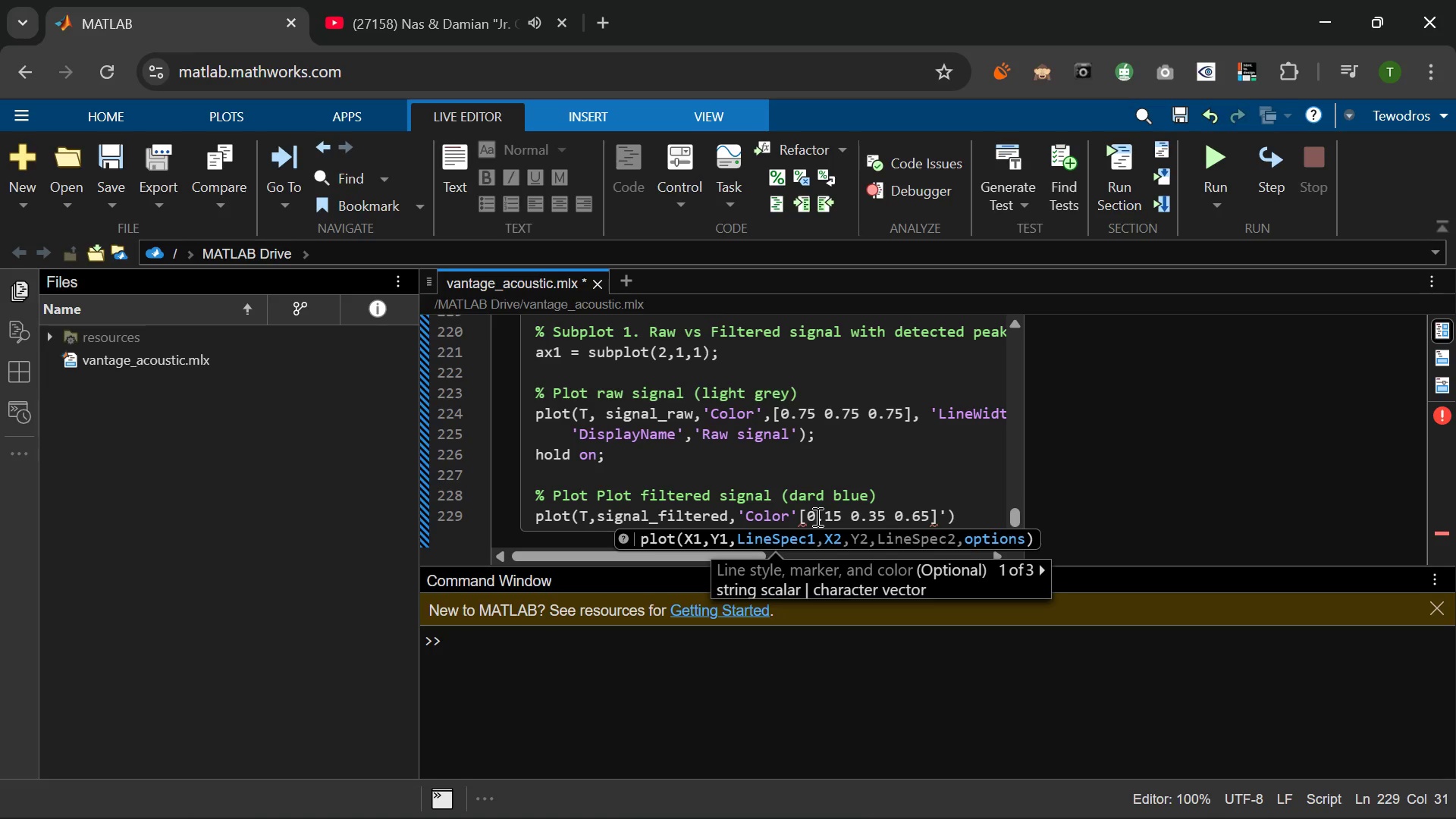 
key(Comma)
 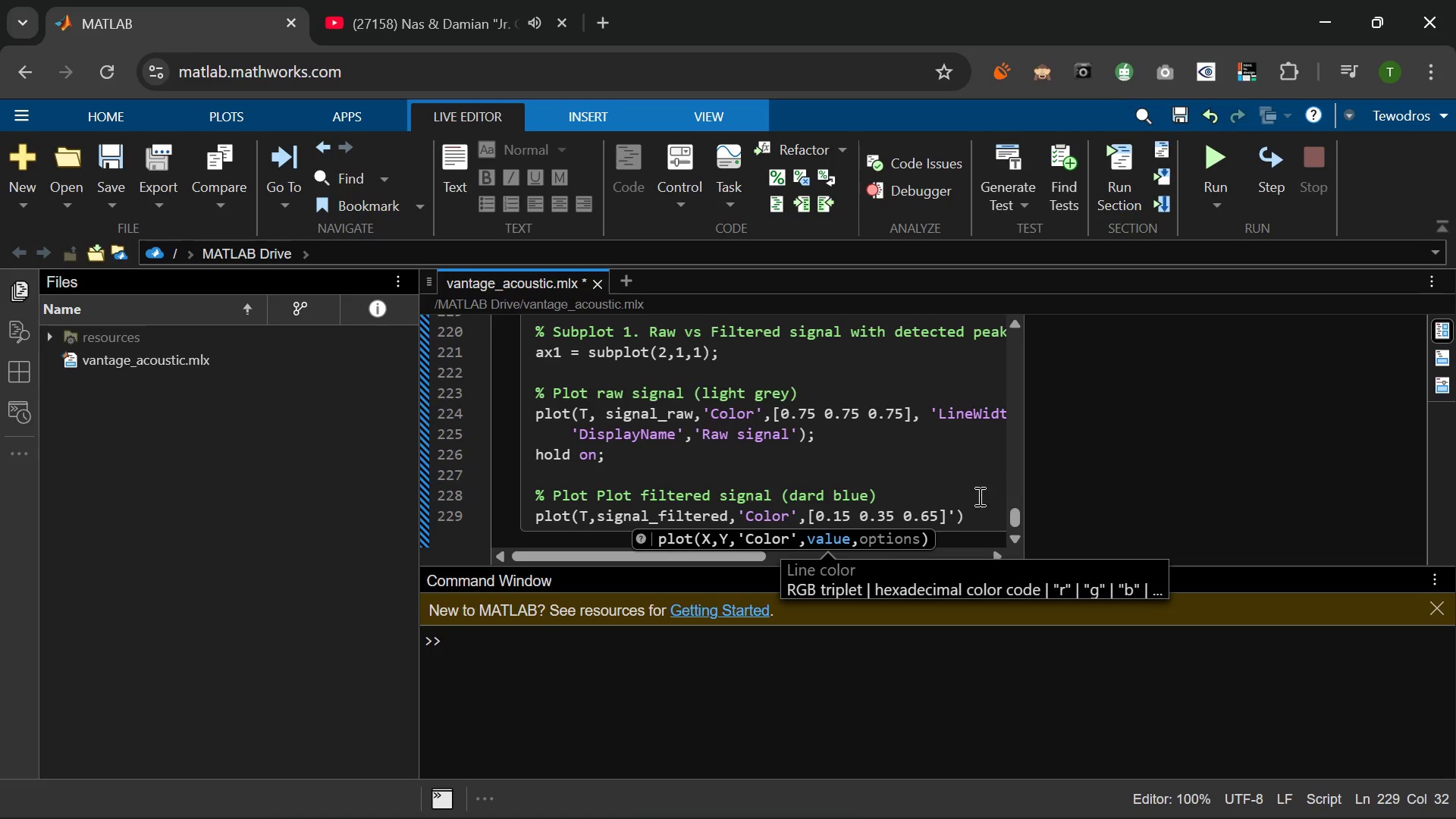 
left_click([956, 513])
 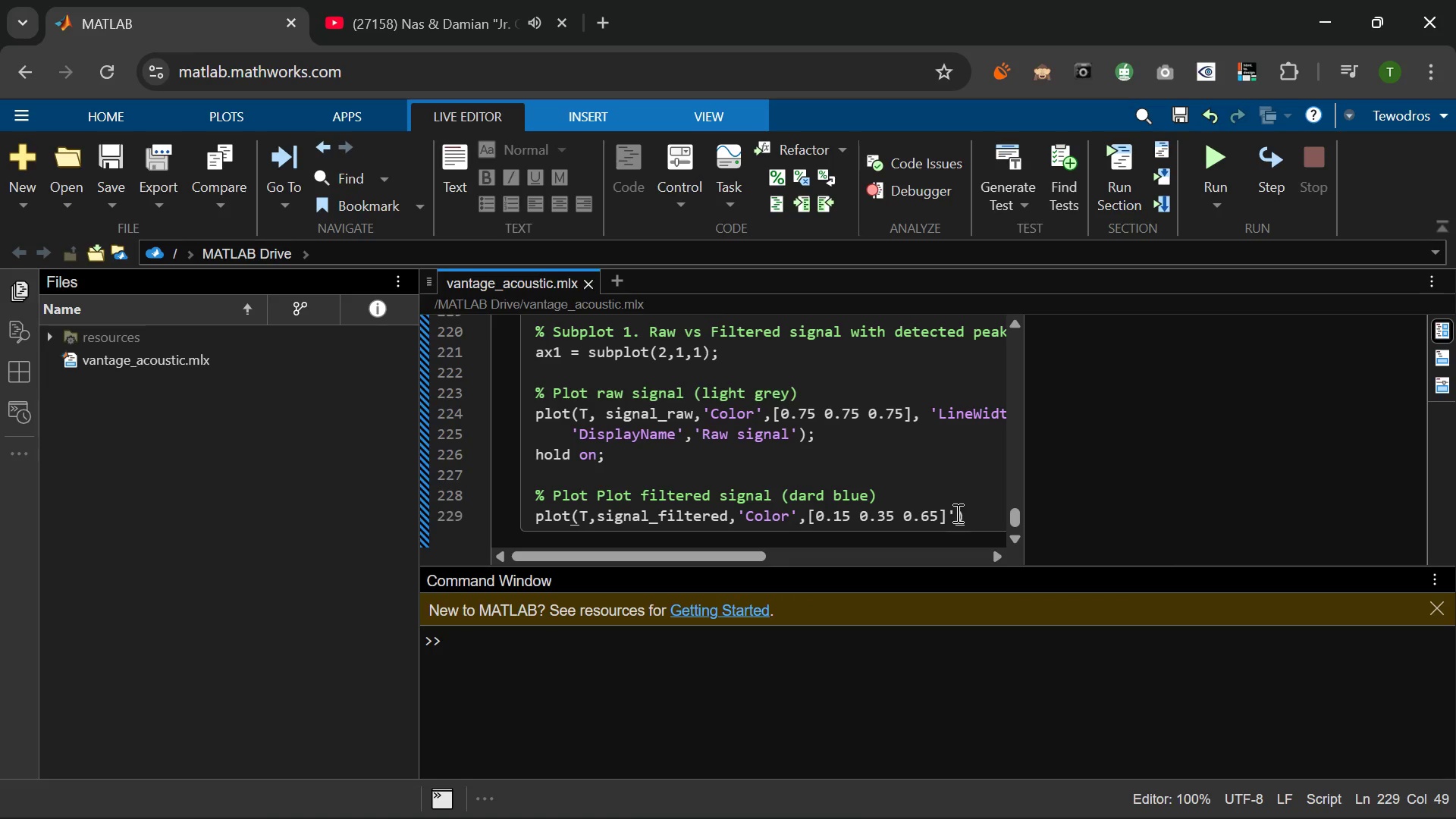 
key(Backspace)
 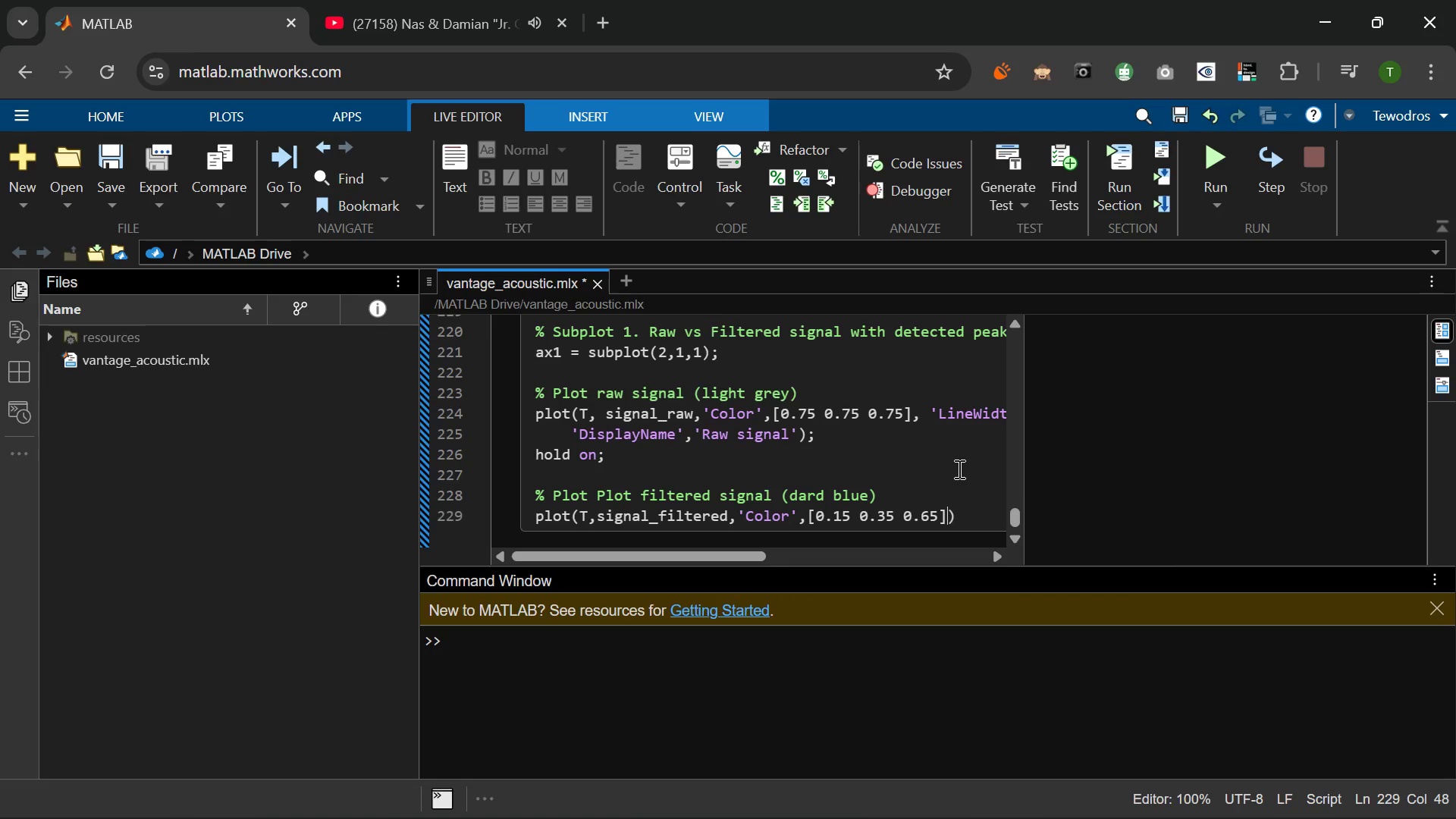 
type(, 'LineWidth)
 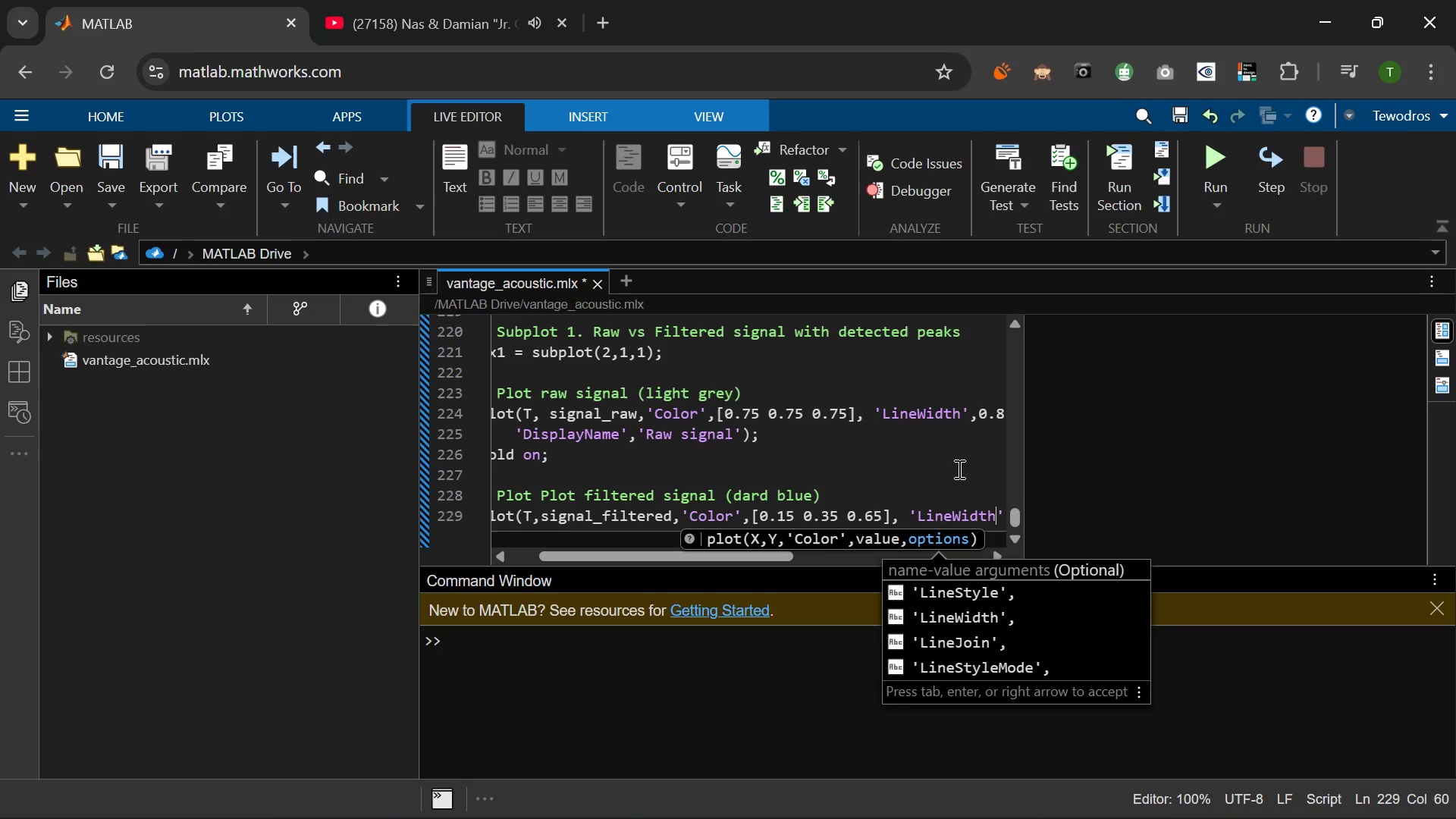 
key(ArrowRight)
 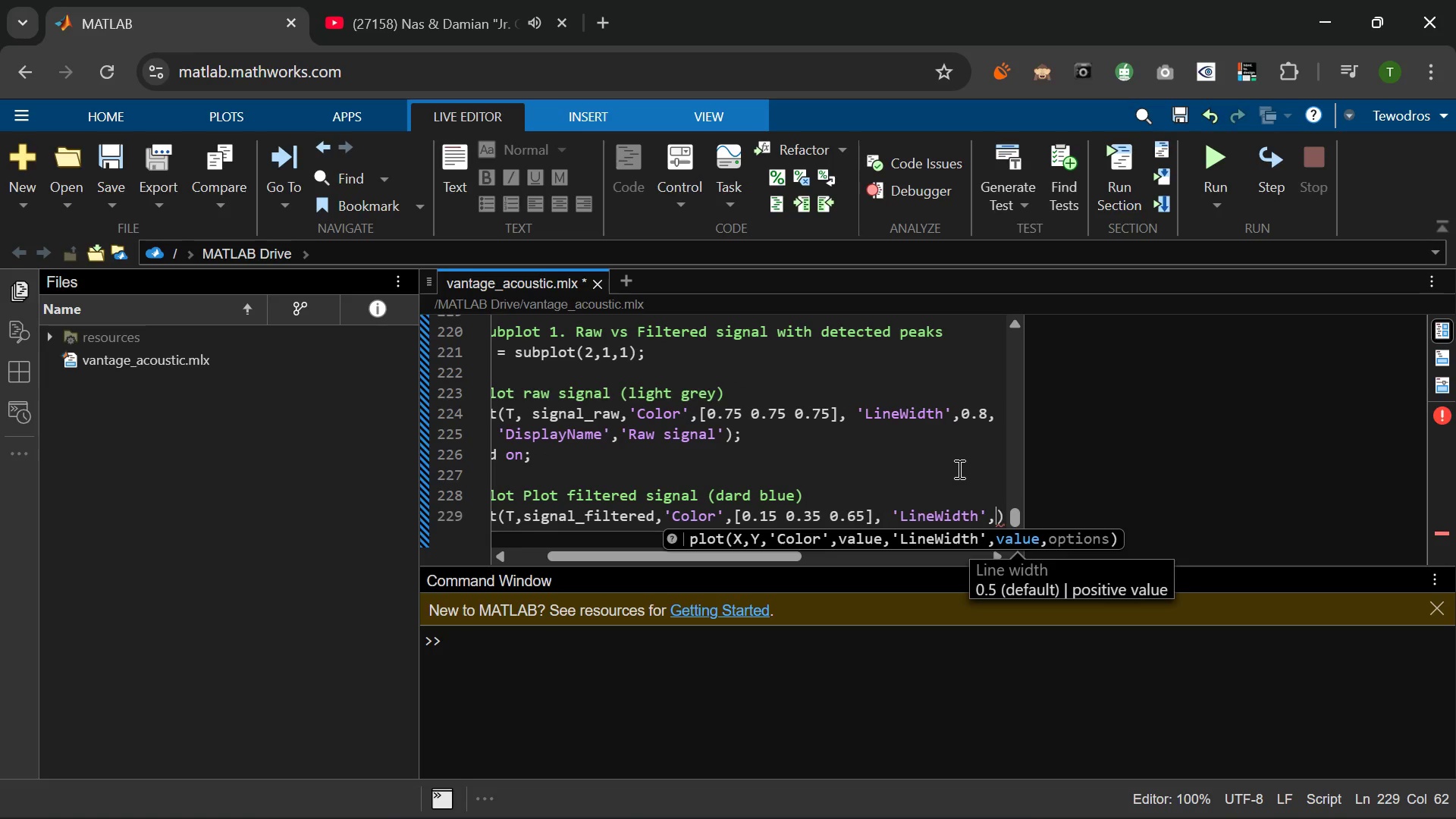 
key(1)
 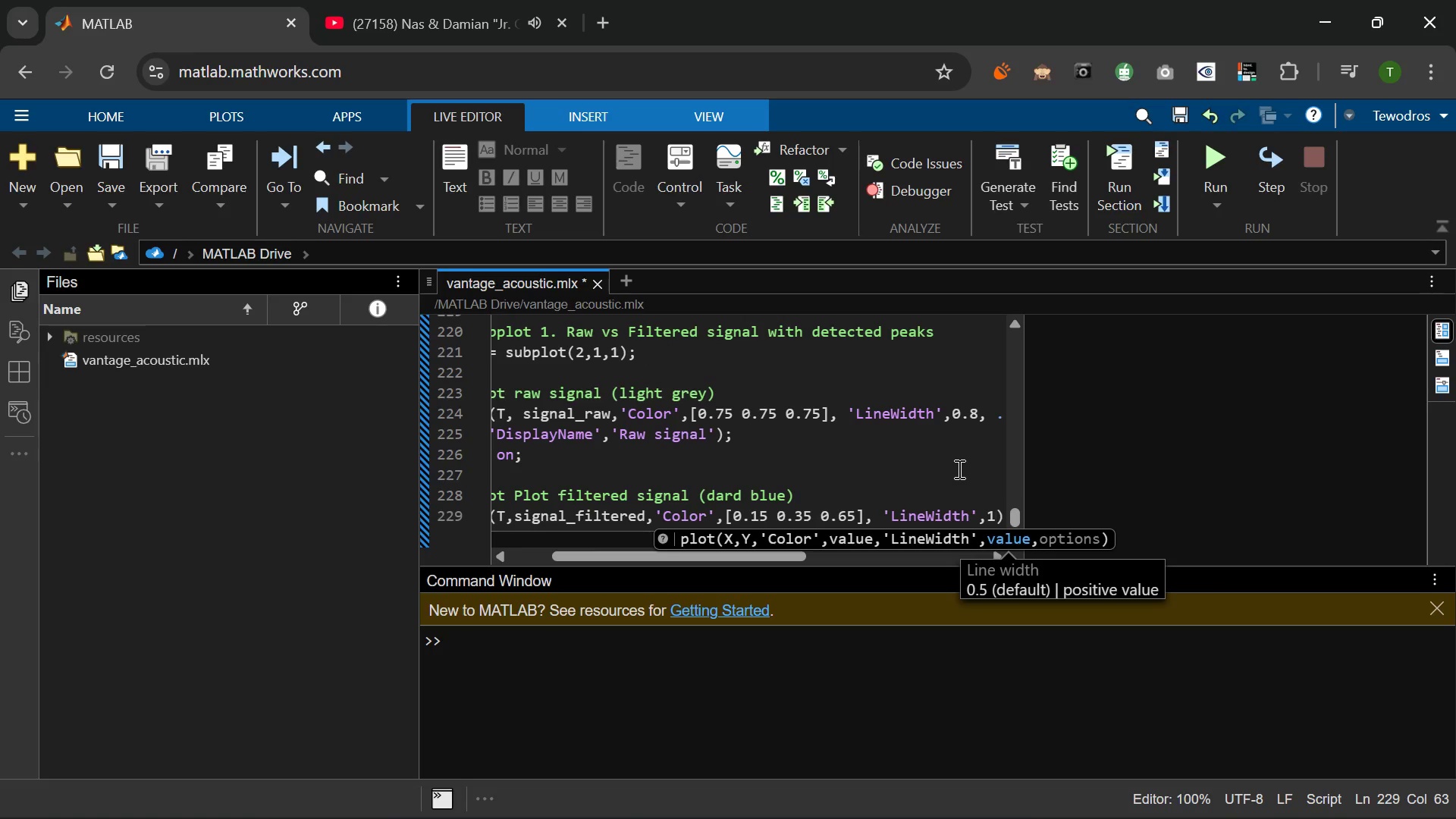 
key(Period)
 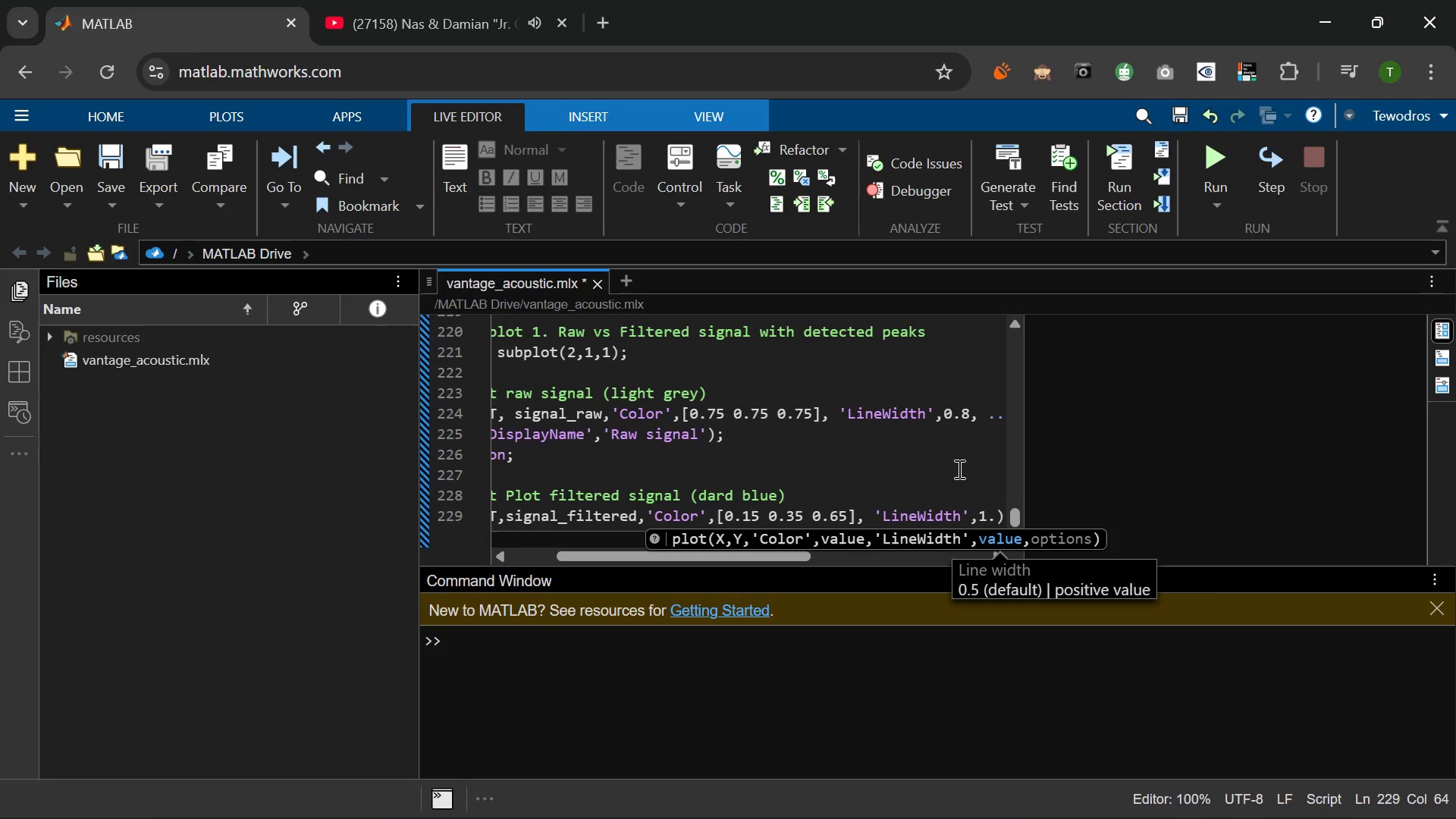 
key(4)
 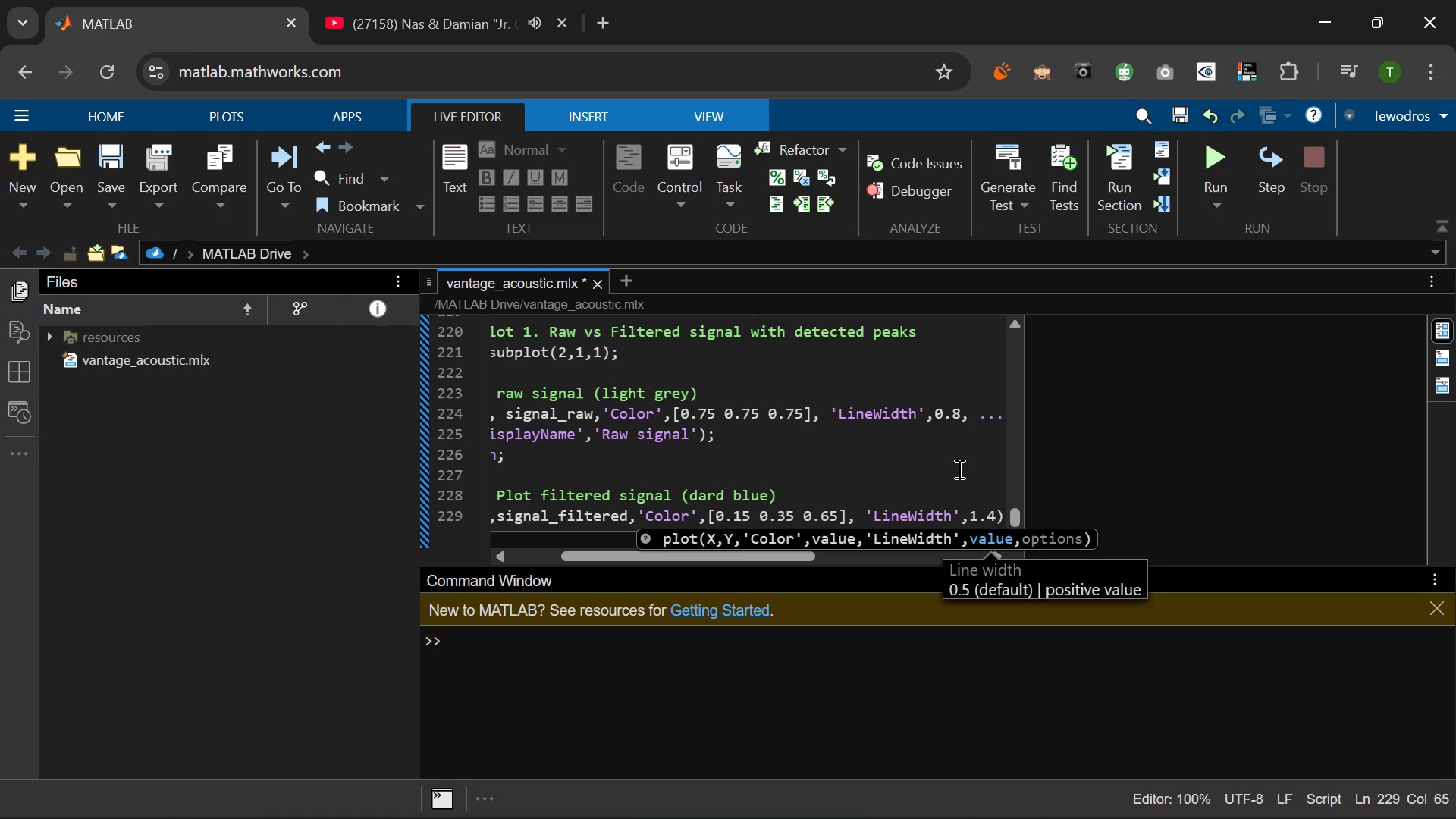 
key(Comma)
 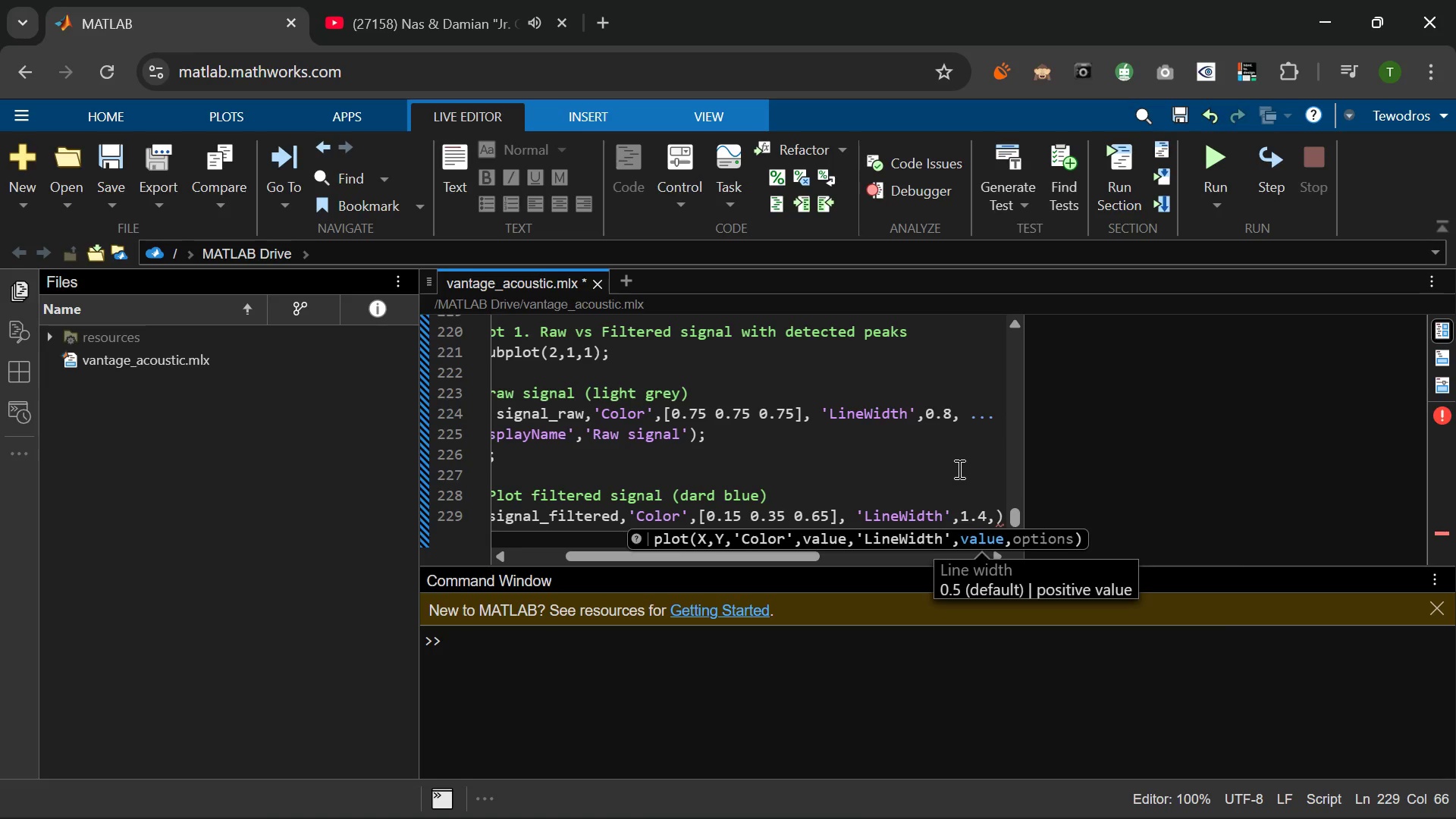 
key(Space)
 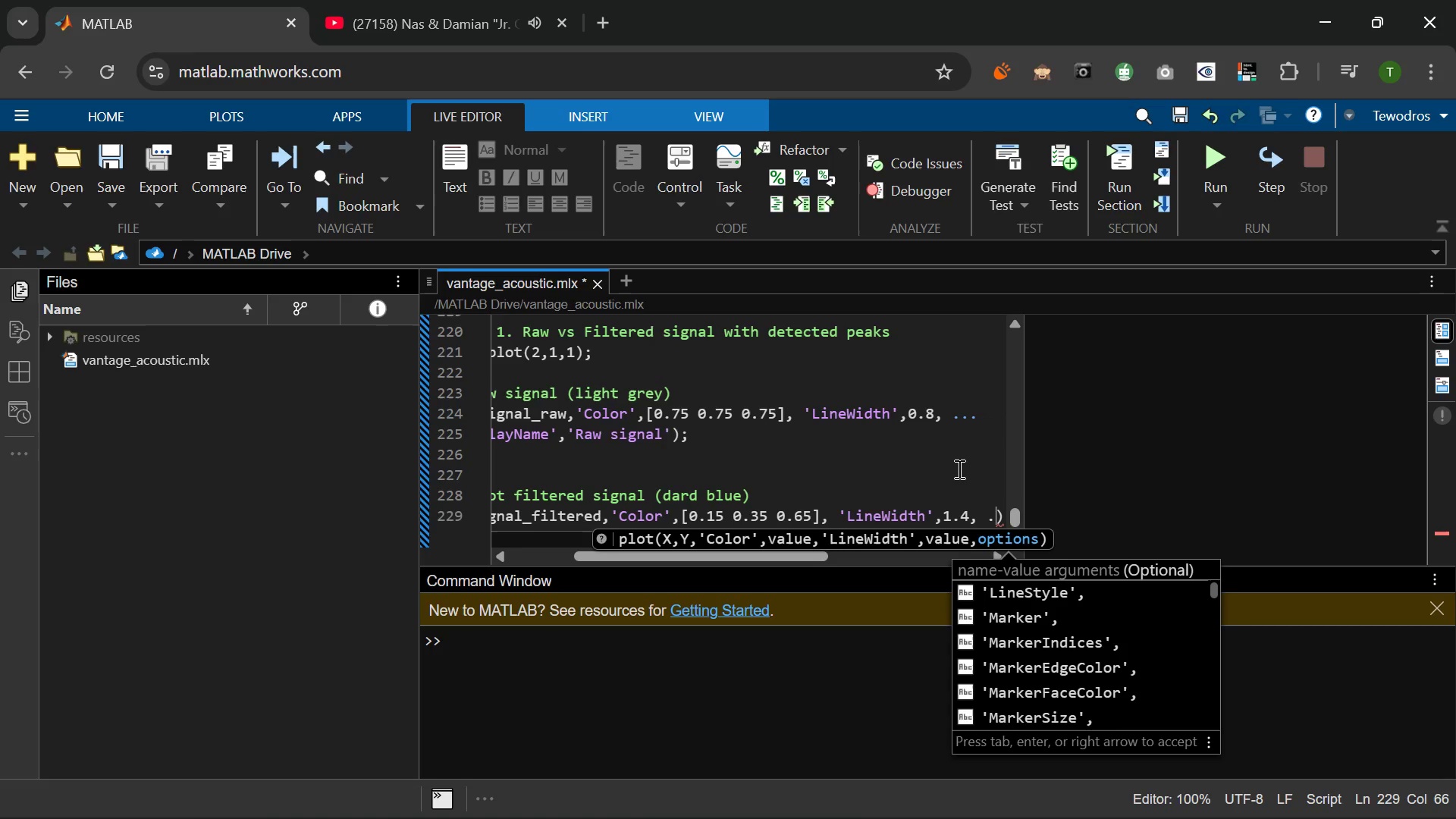 
key(Period)
 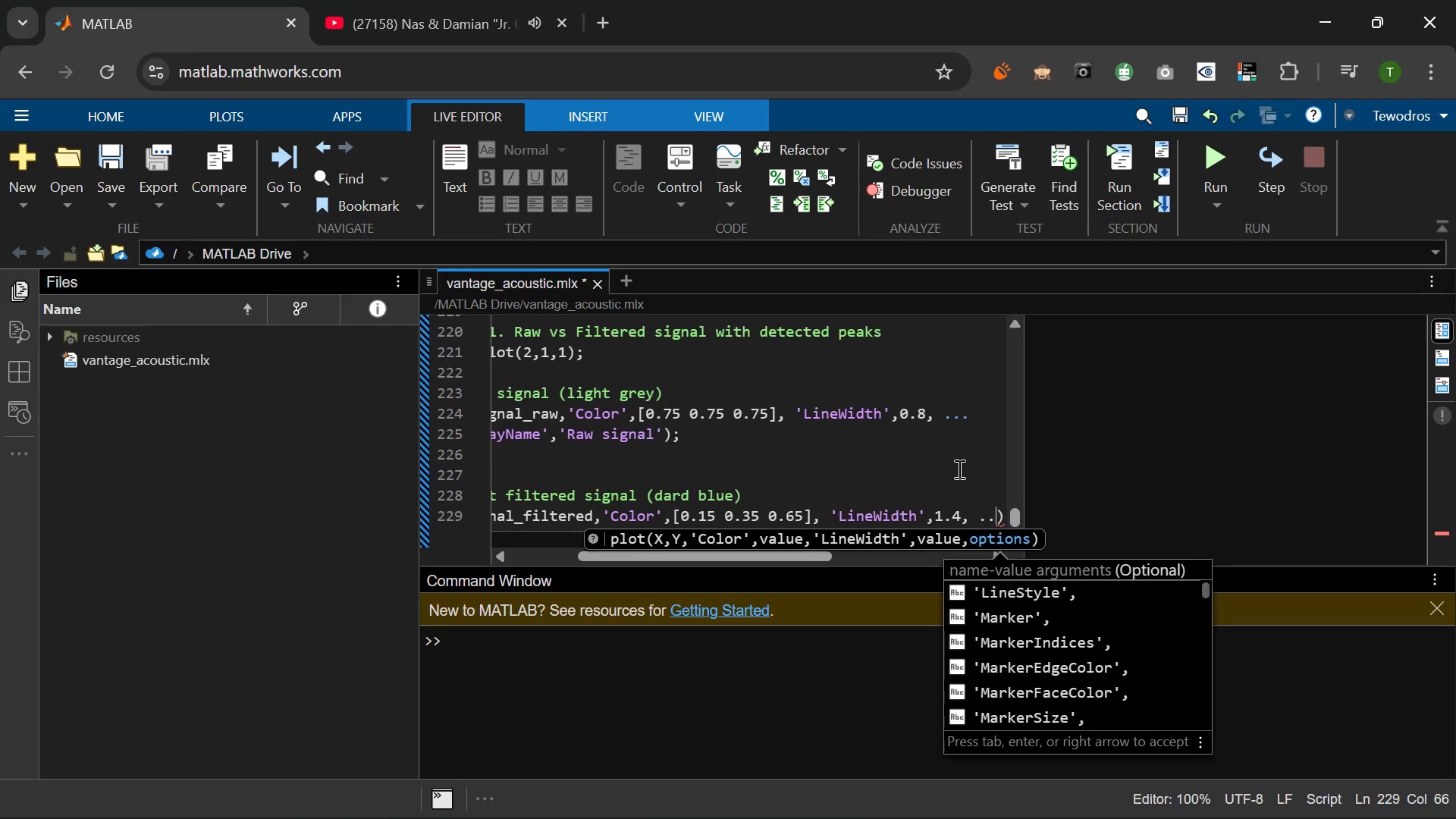 
key(Period)
 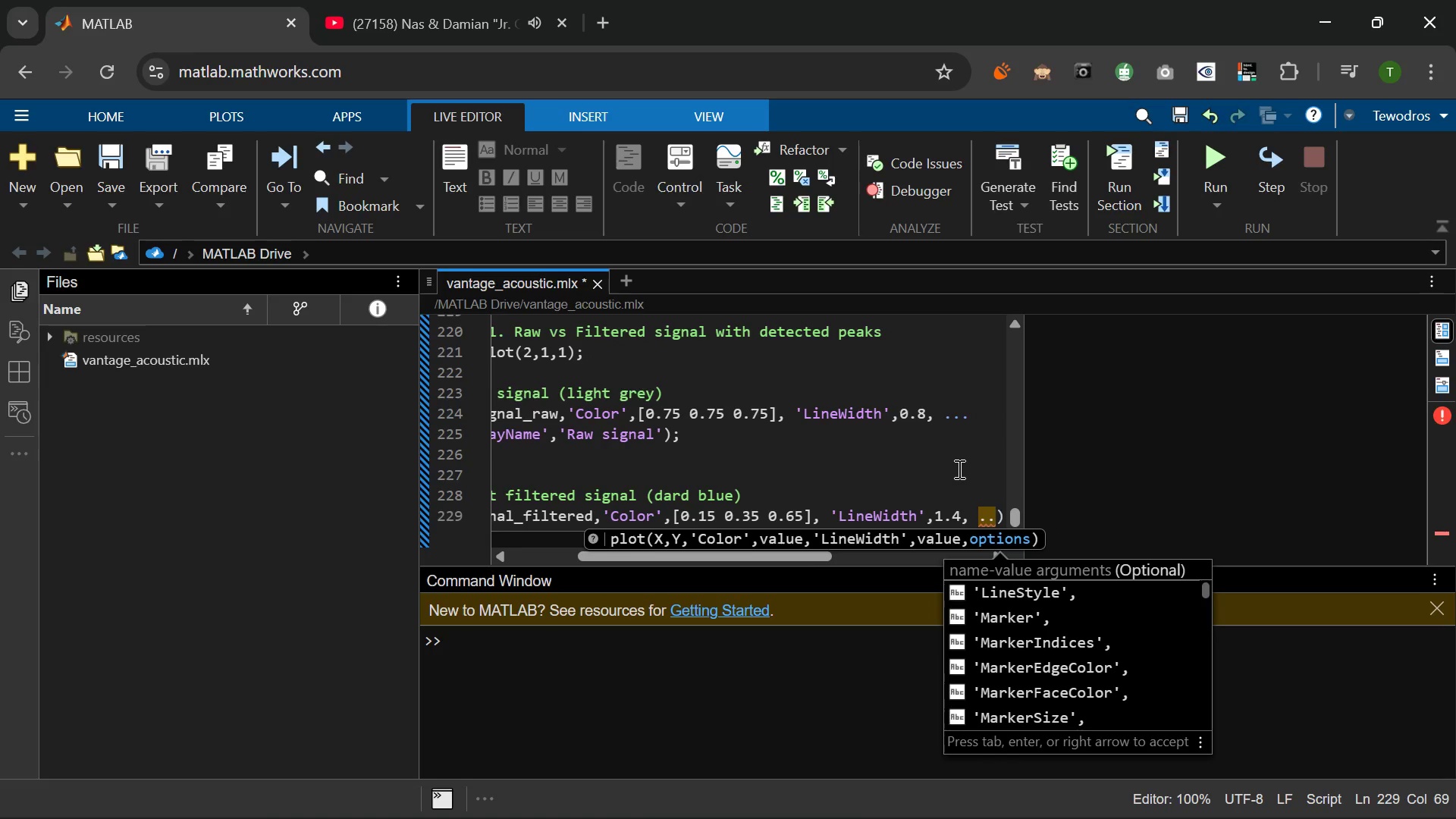 
key(Period)
 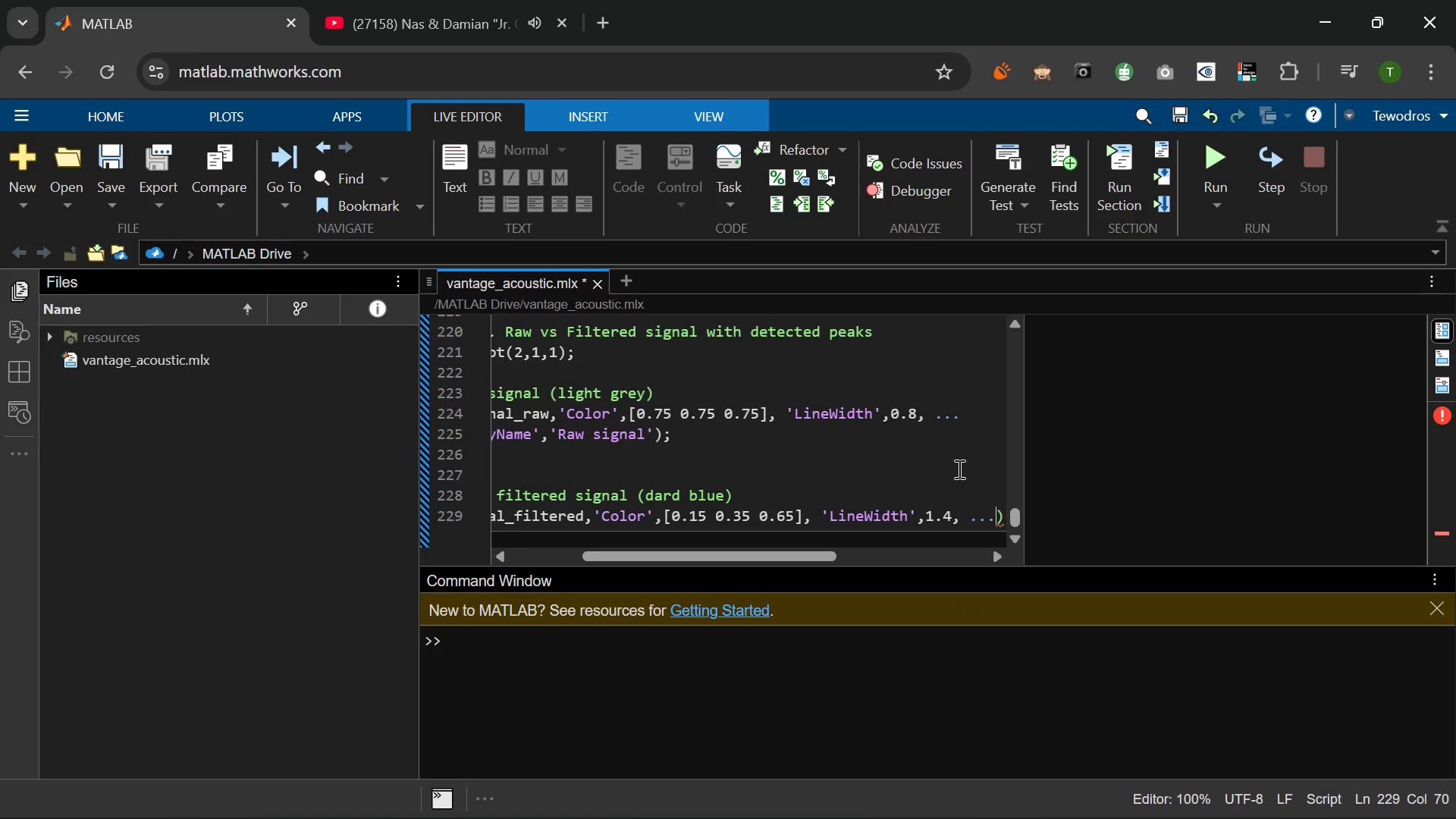 
key(Enter)
 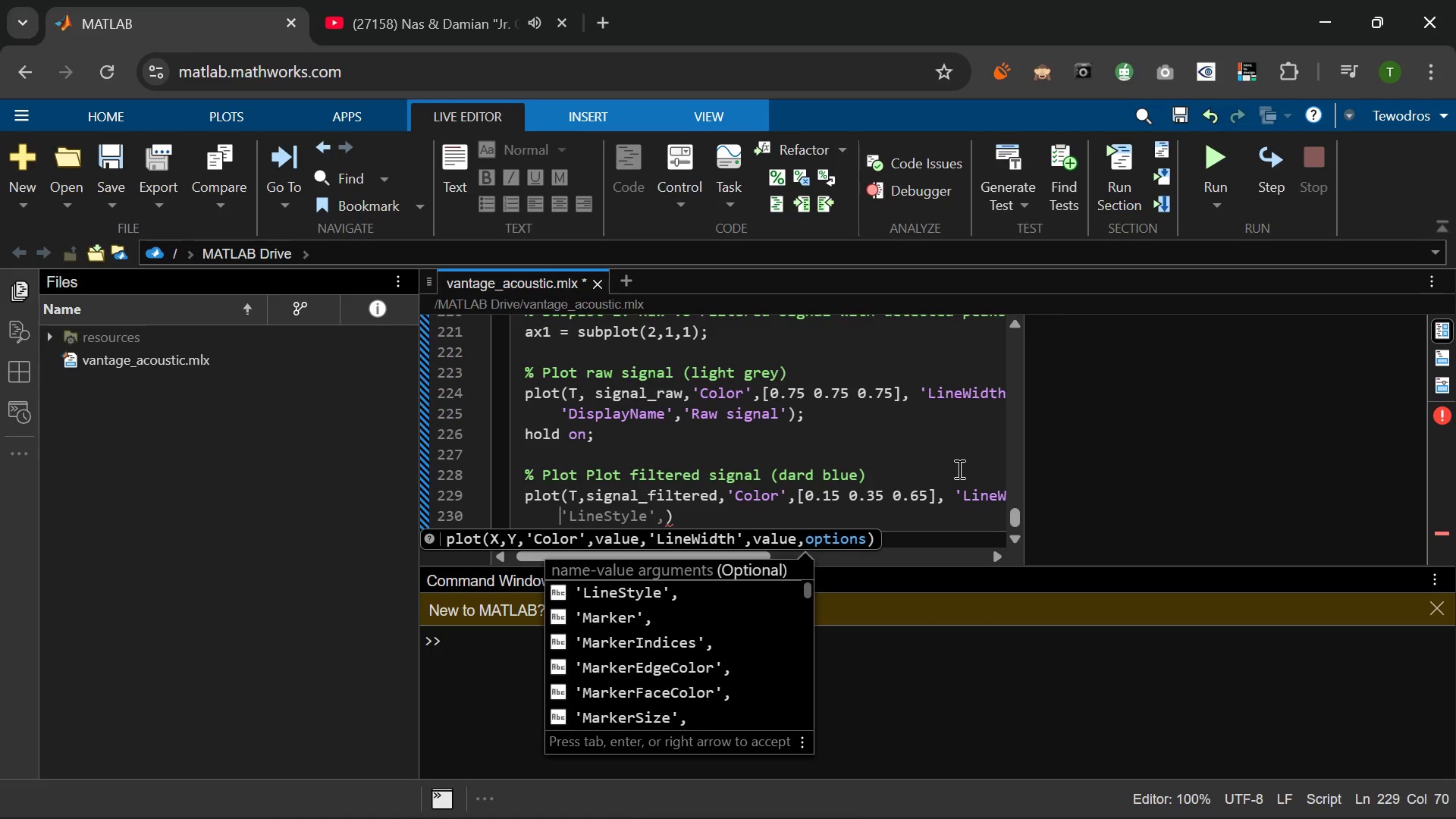 
key(Quote)
 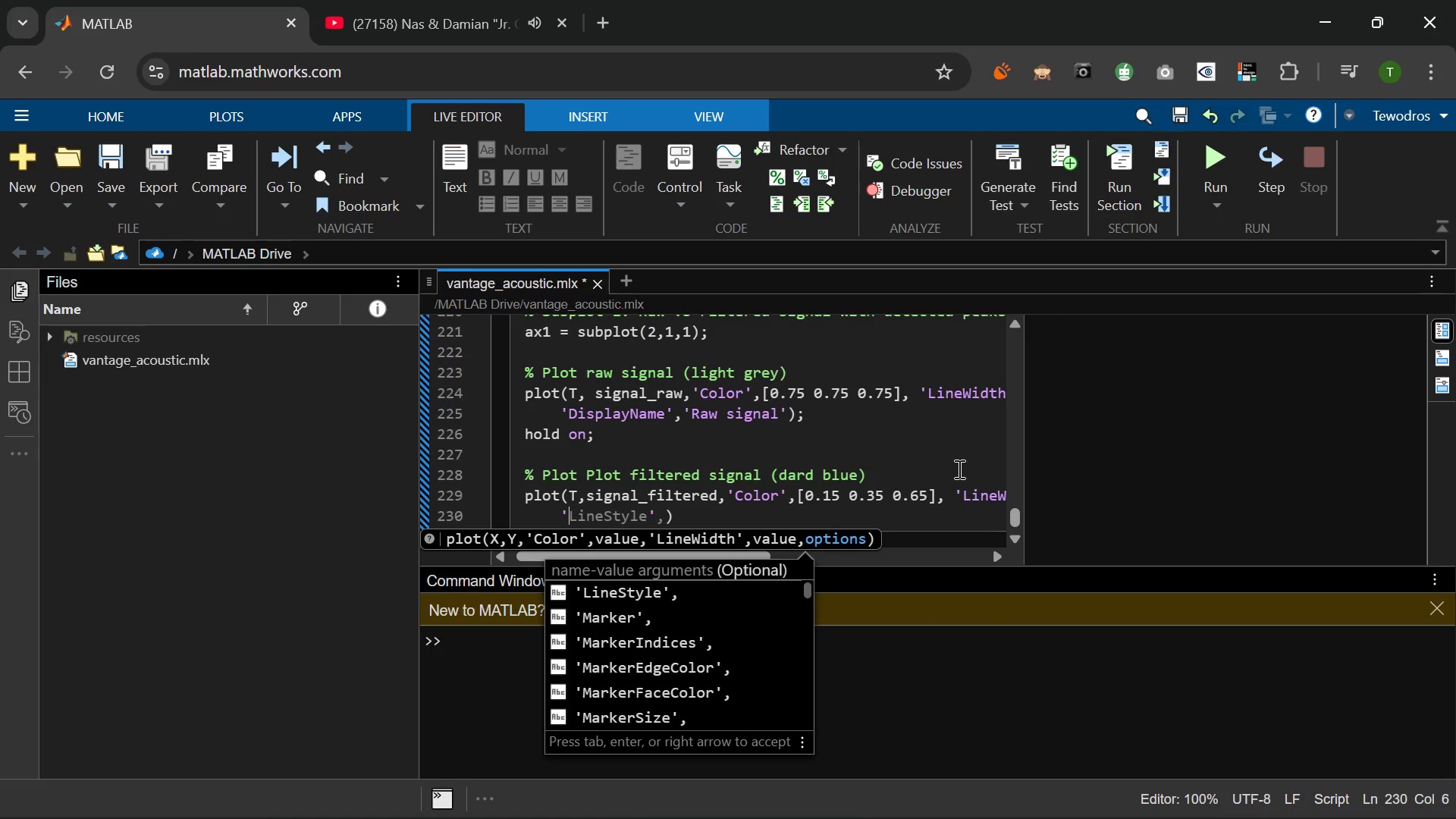 
key(Shift+D)
 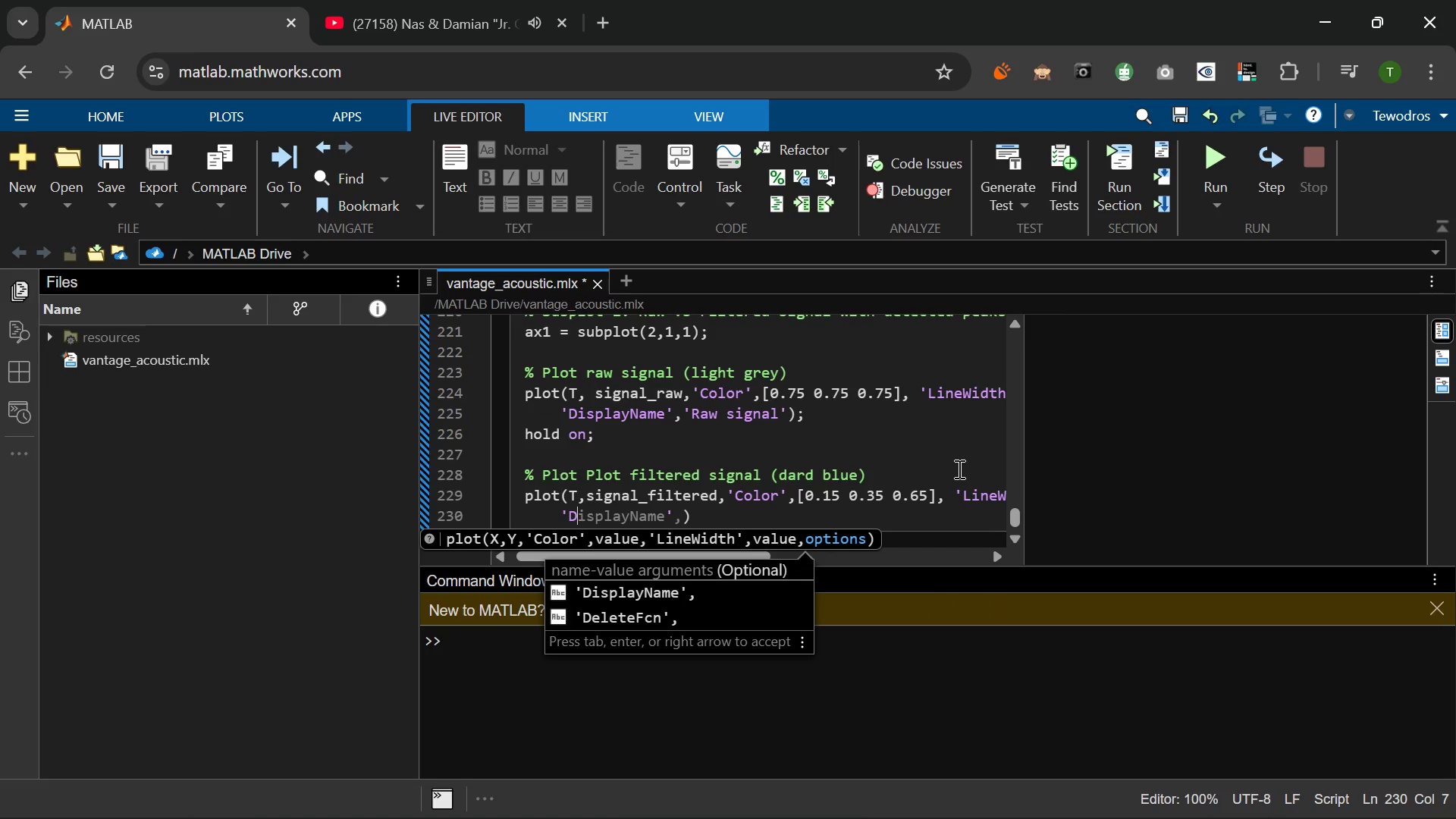 
key(Tab)
 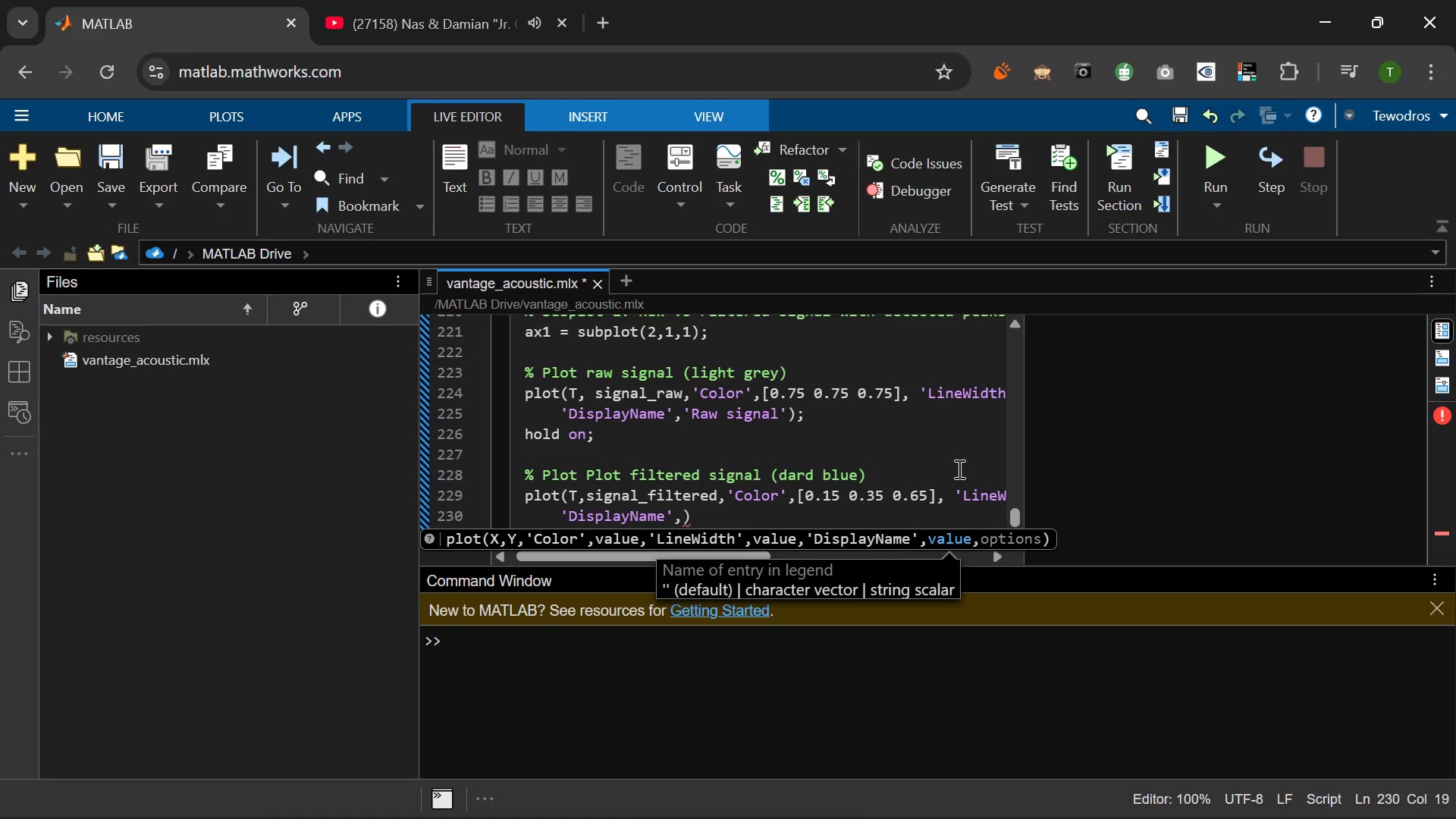 
type('Fil)
 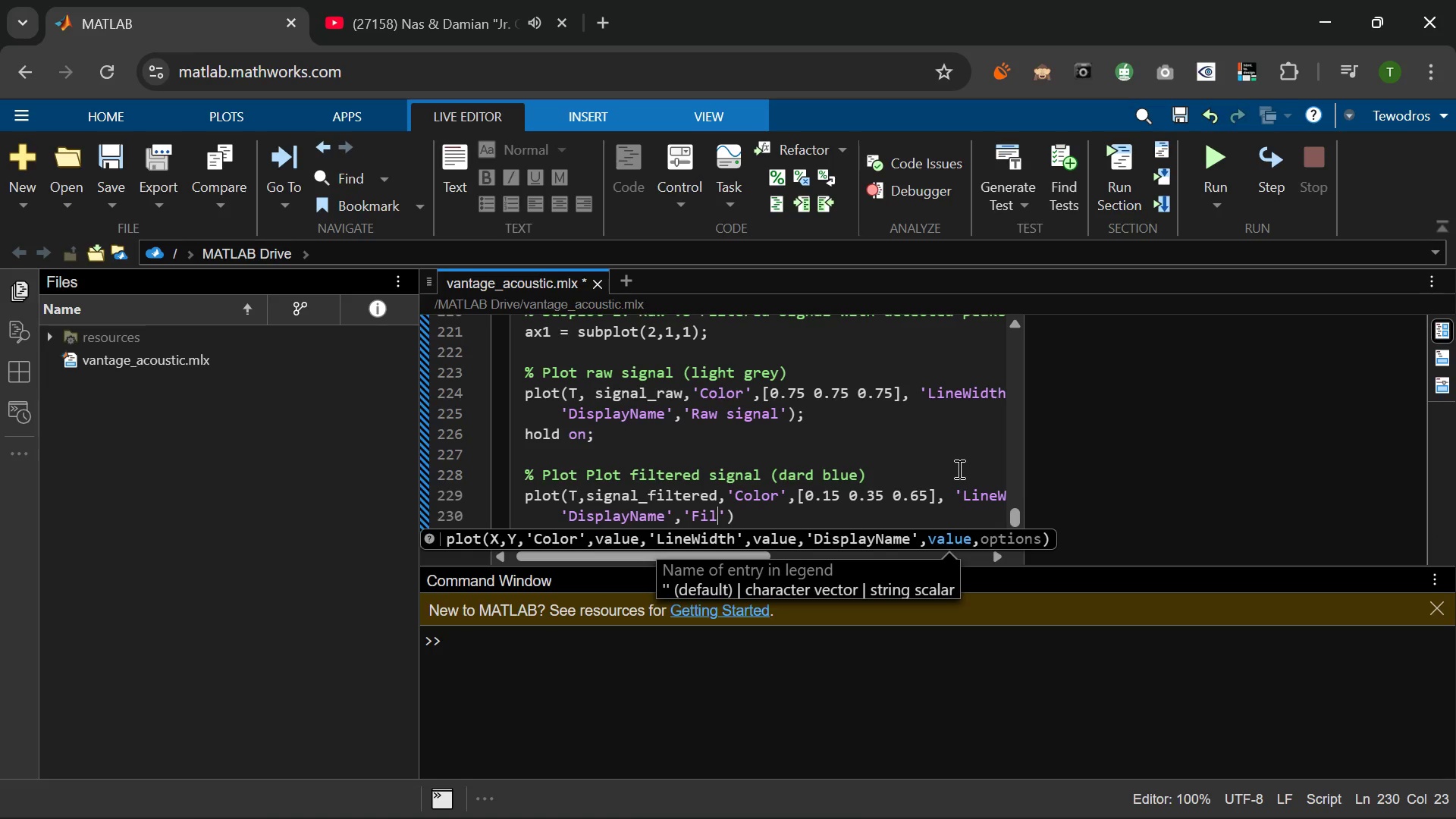 
type(tered (100)
key(Backspace)
type( - 500 Hz)
 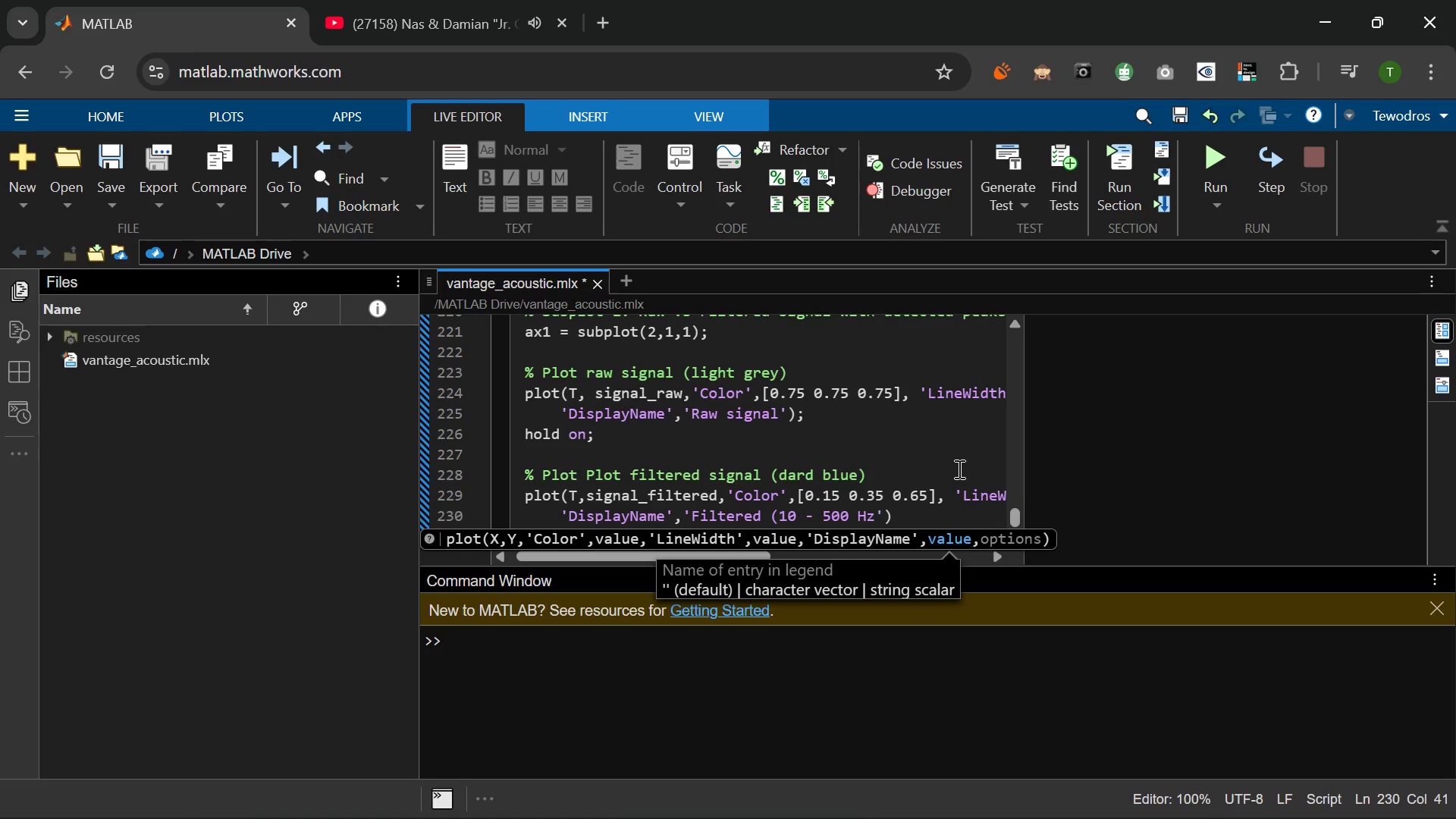 
key(ArrowRight)
 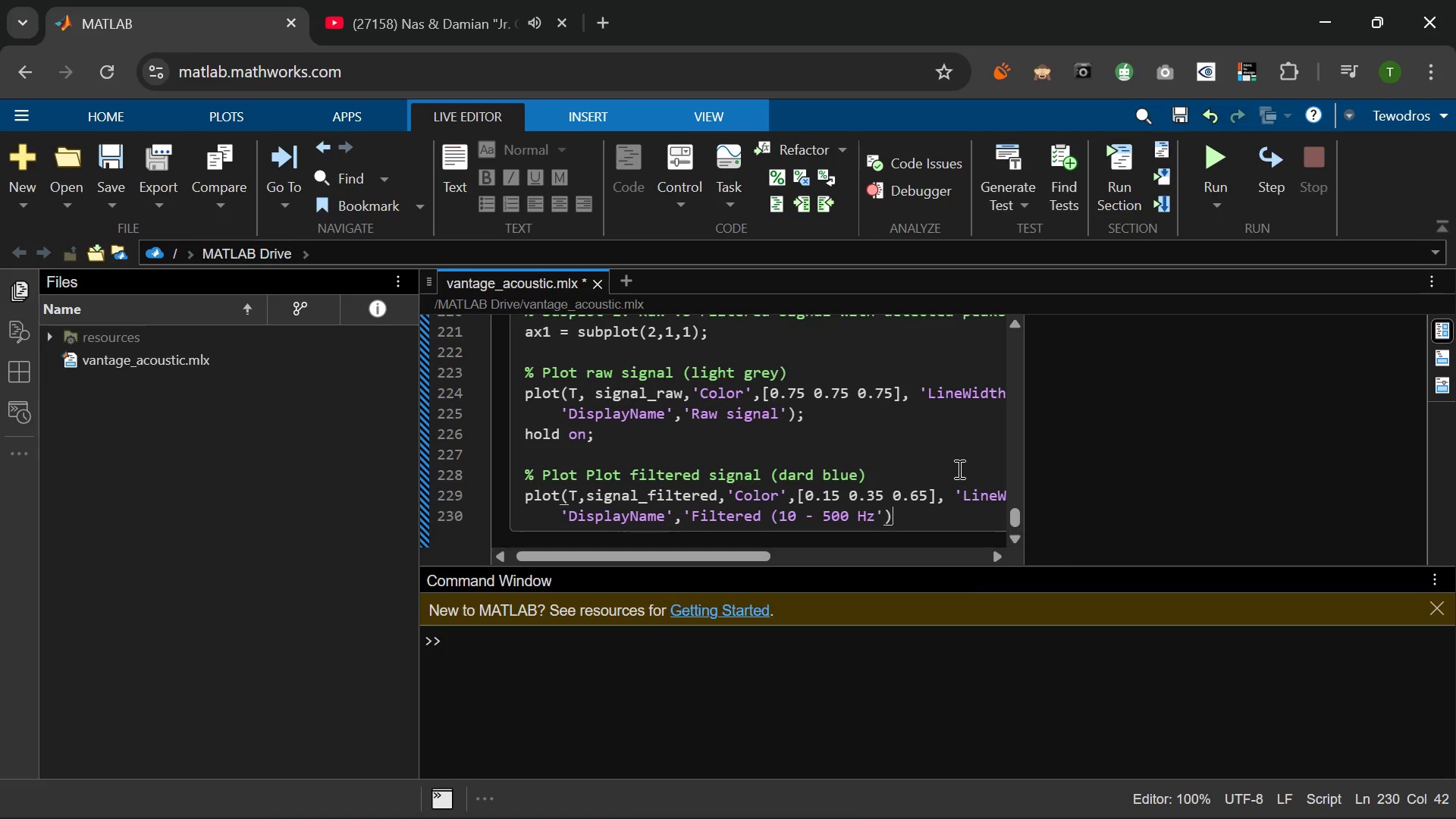 
key(ArrowRight)
 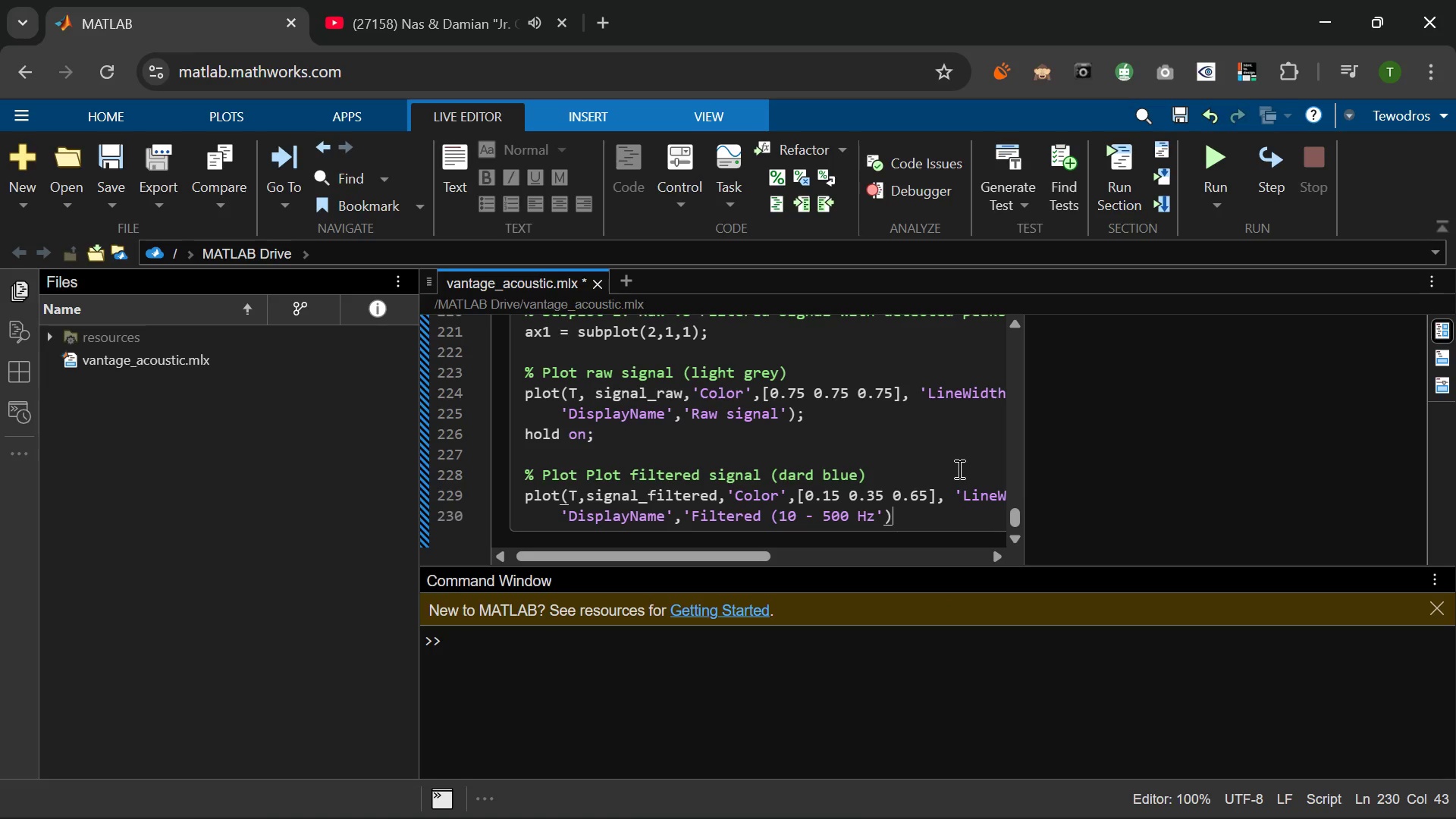 
key(Semicolon)
 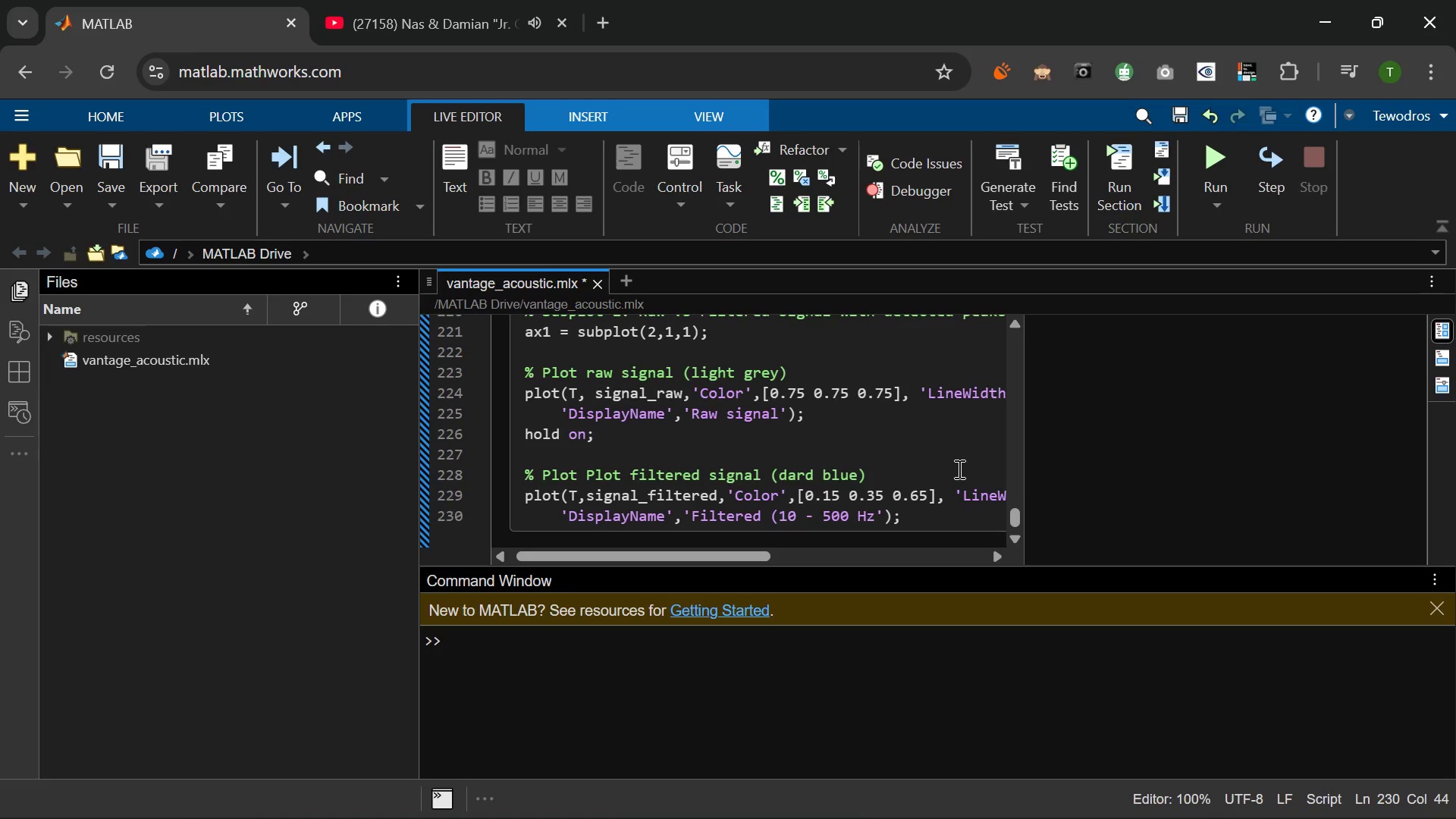 
key(Enter)
 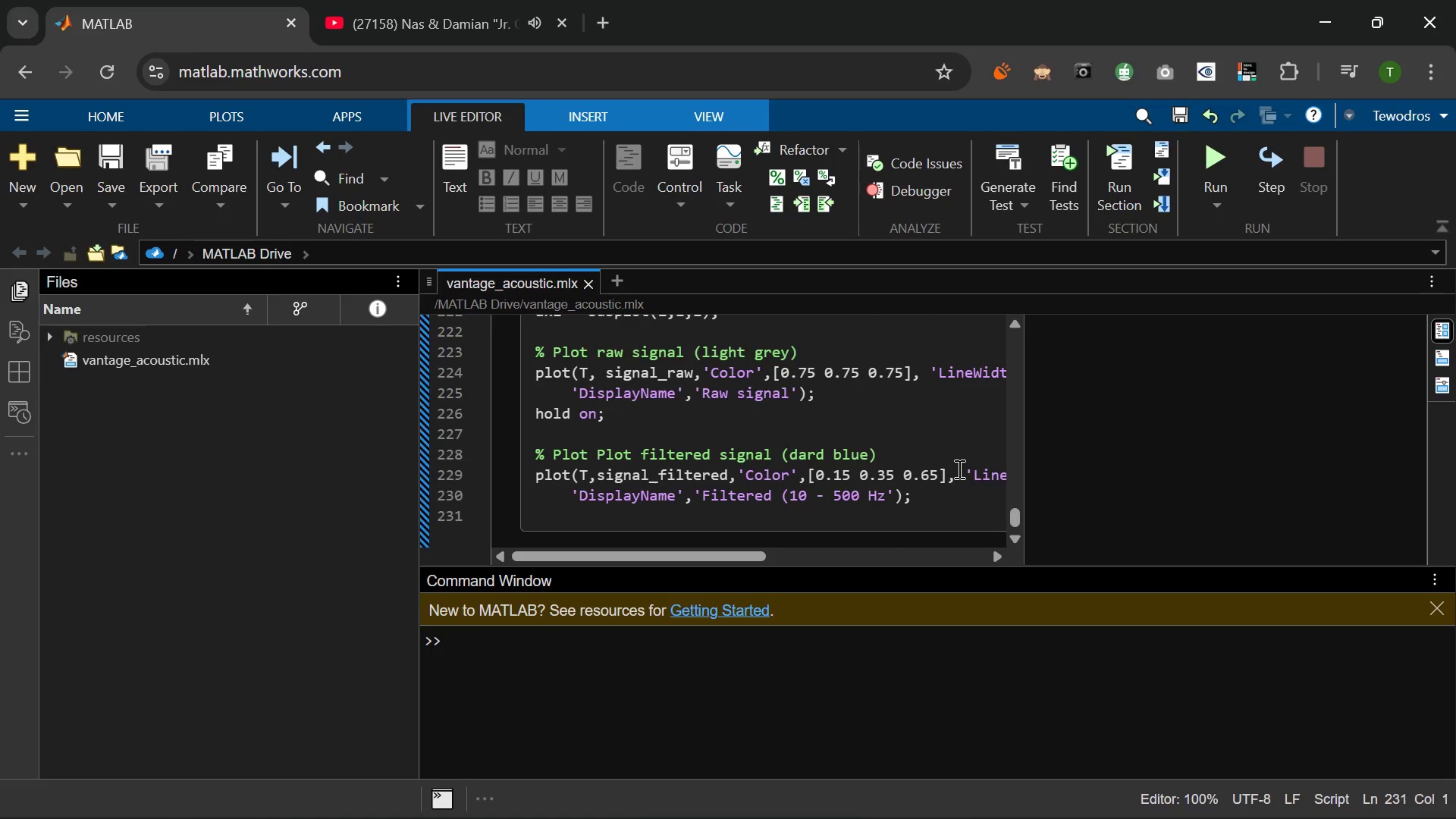 
key(Enter)
 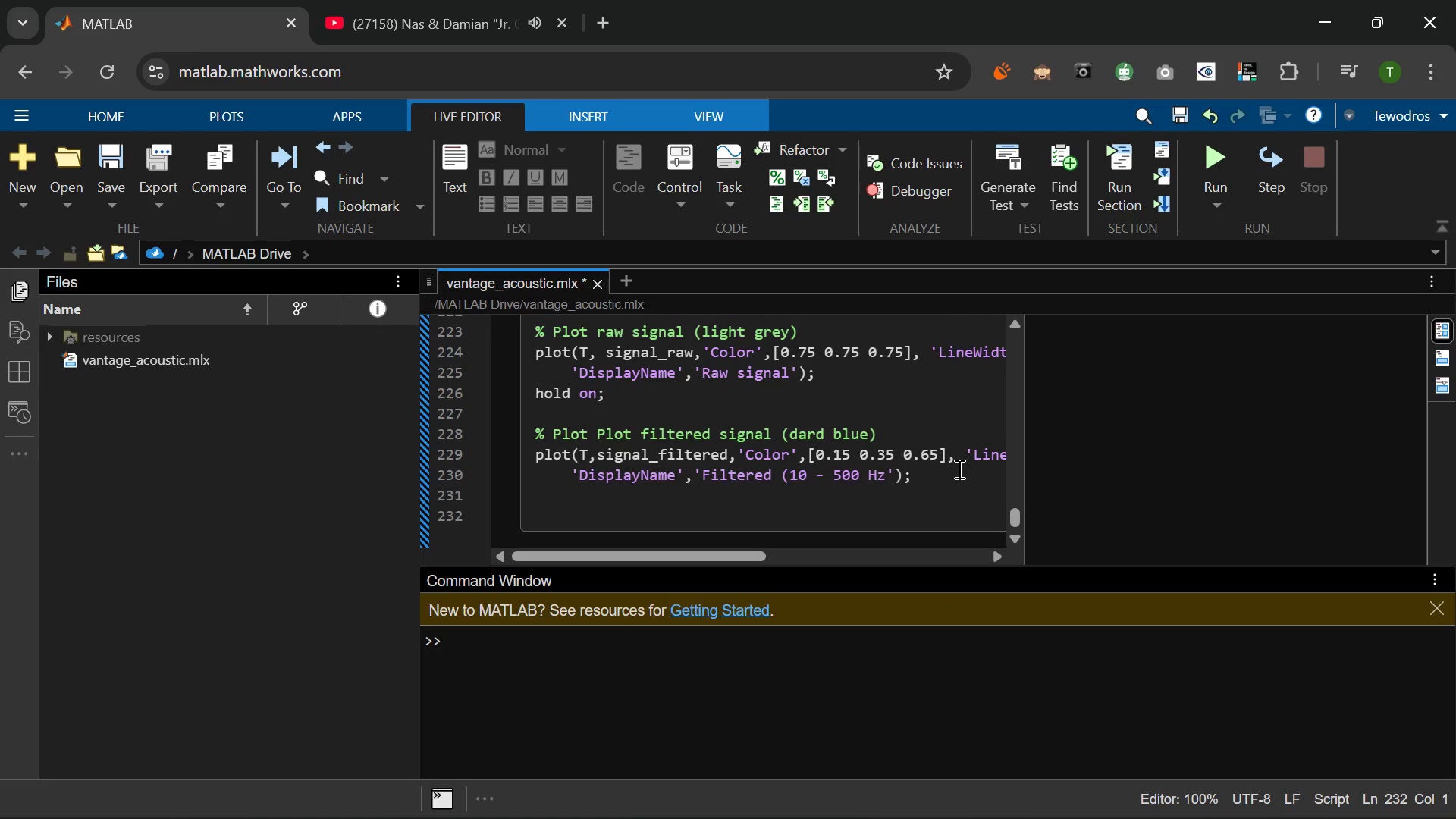 
type(% m)
key(Backspace)
type(Mark detected impact events )
 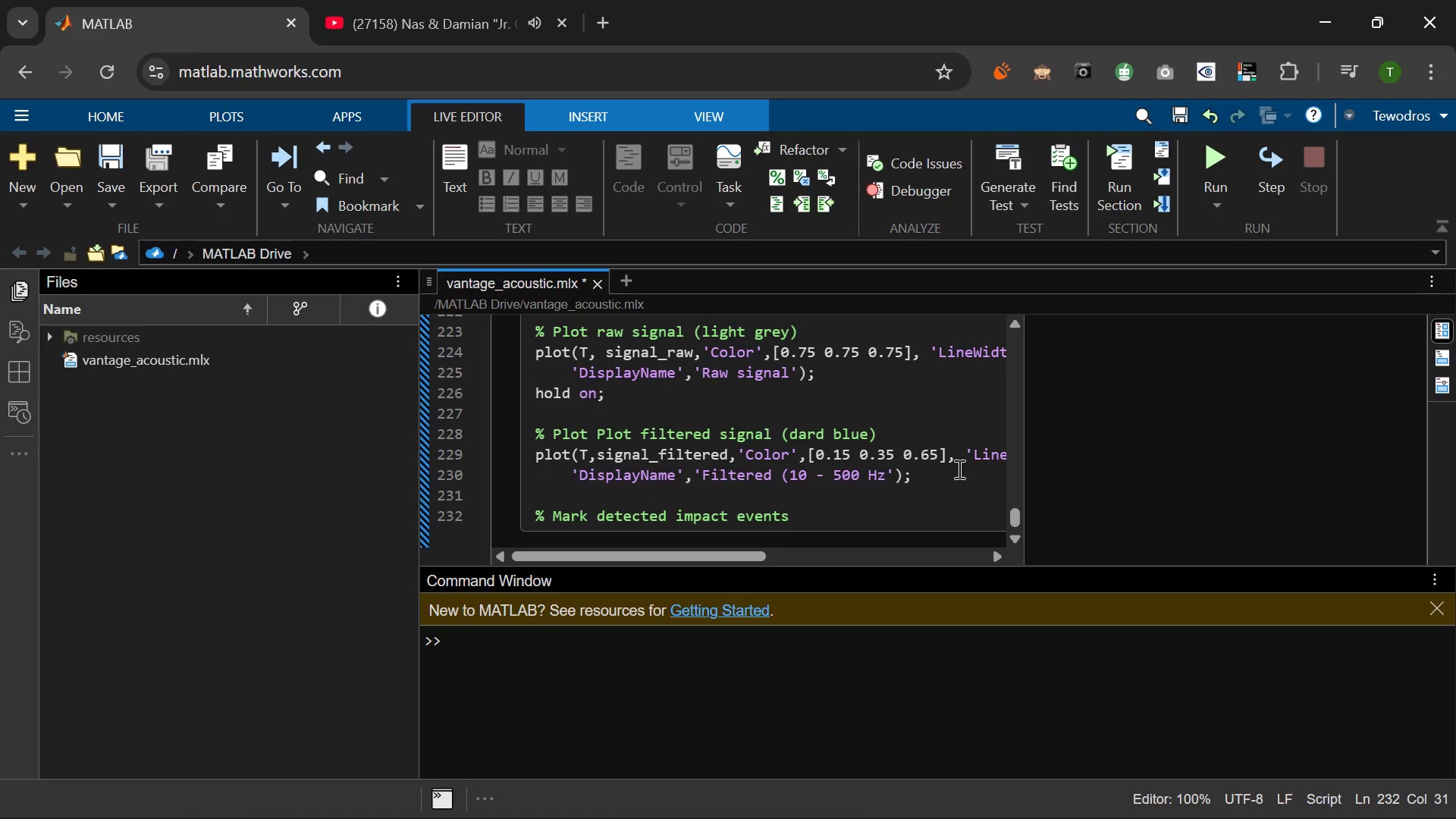 
key(Enter)
 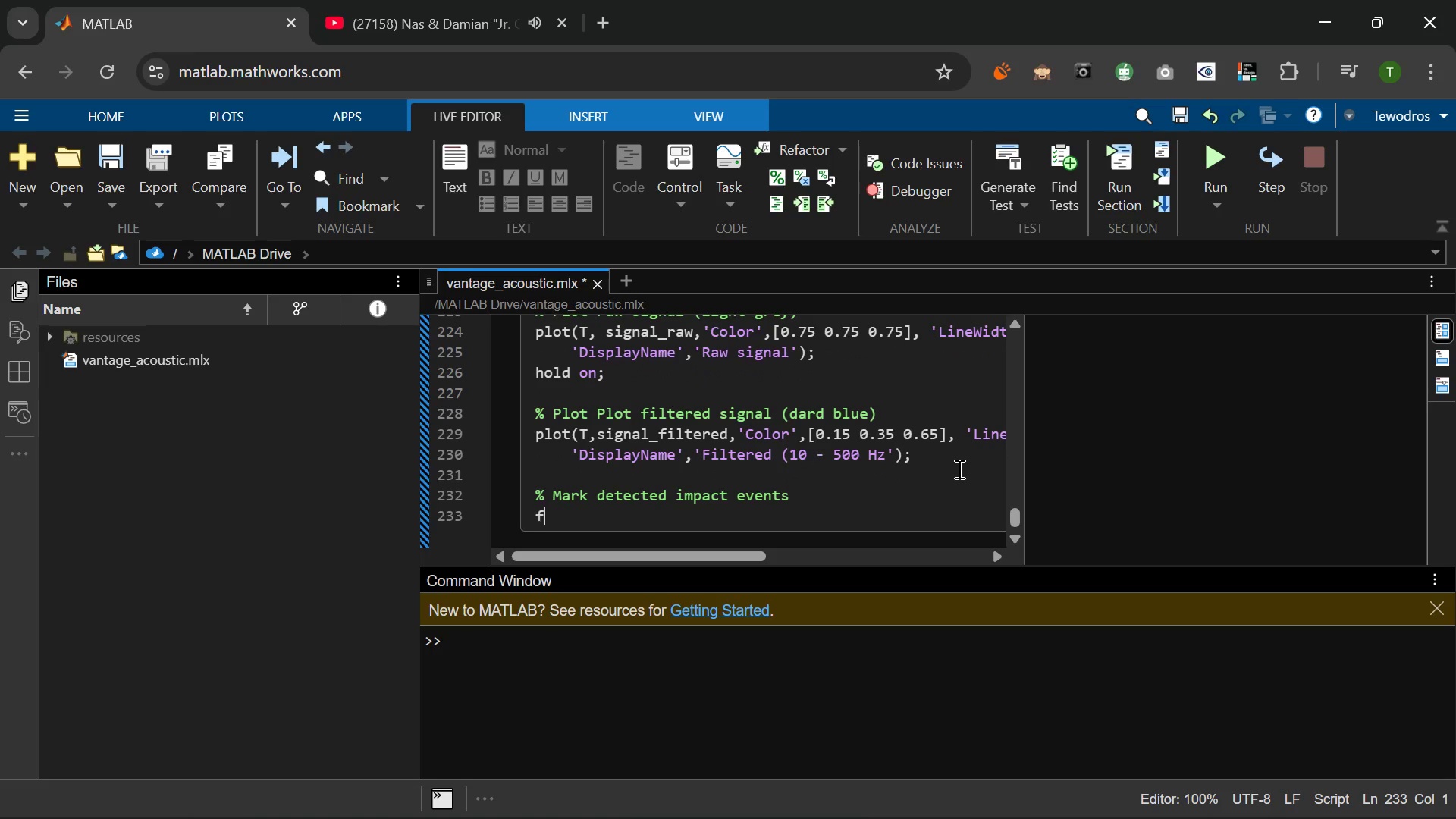 
type(for e = 1: )
key(Backspace)
type(event_cunt)
 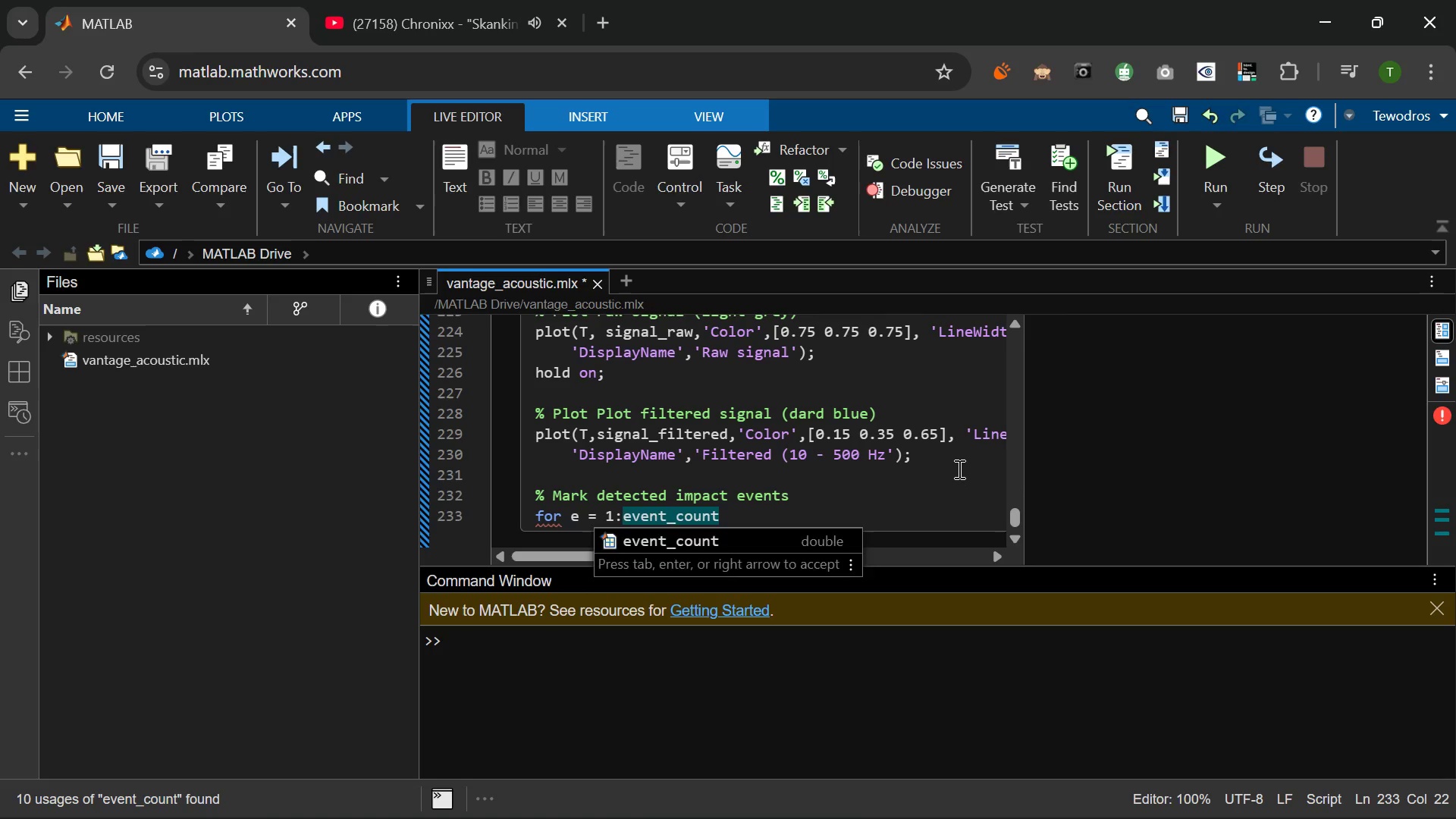 
key(Enter)
 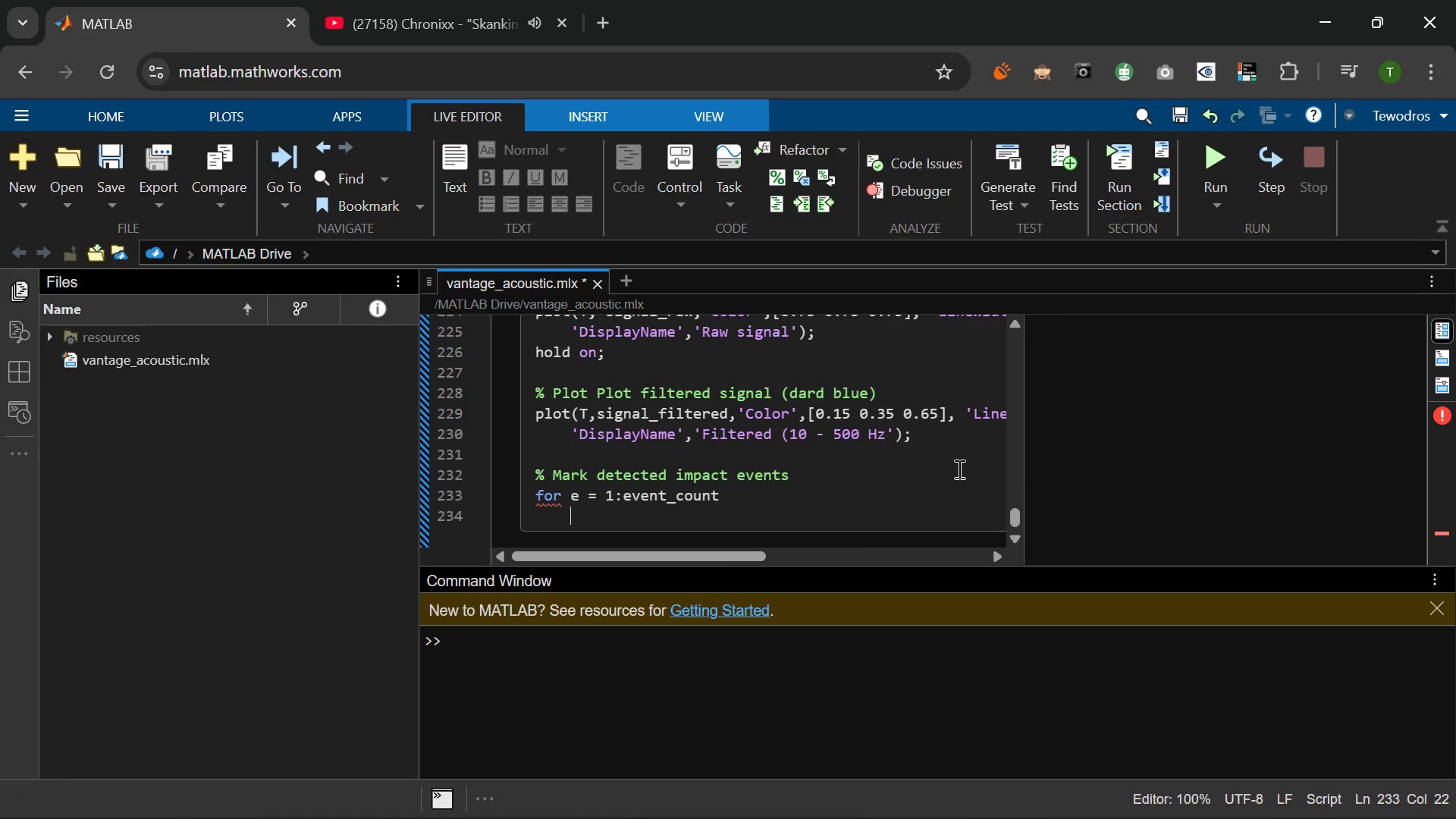 
type(% Find peak within event window)
 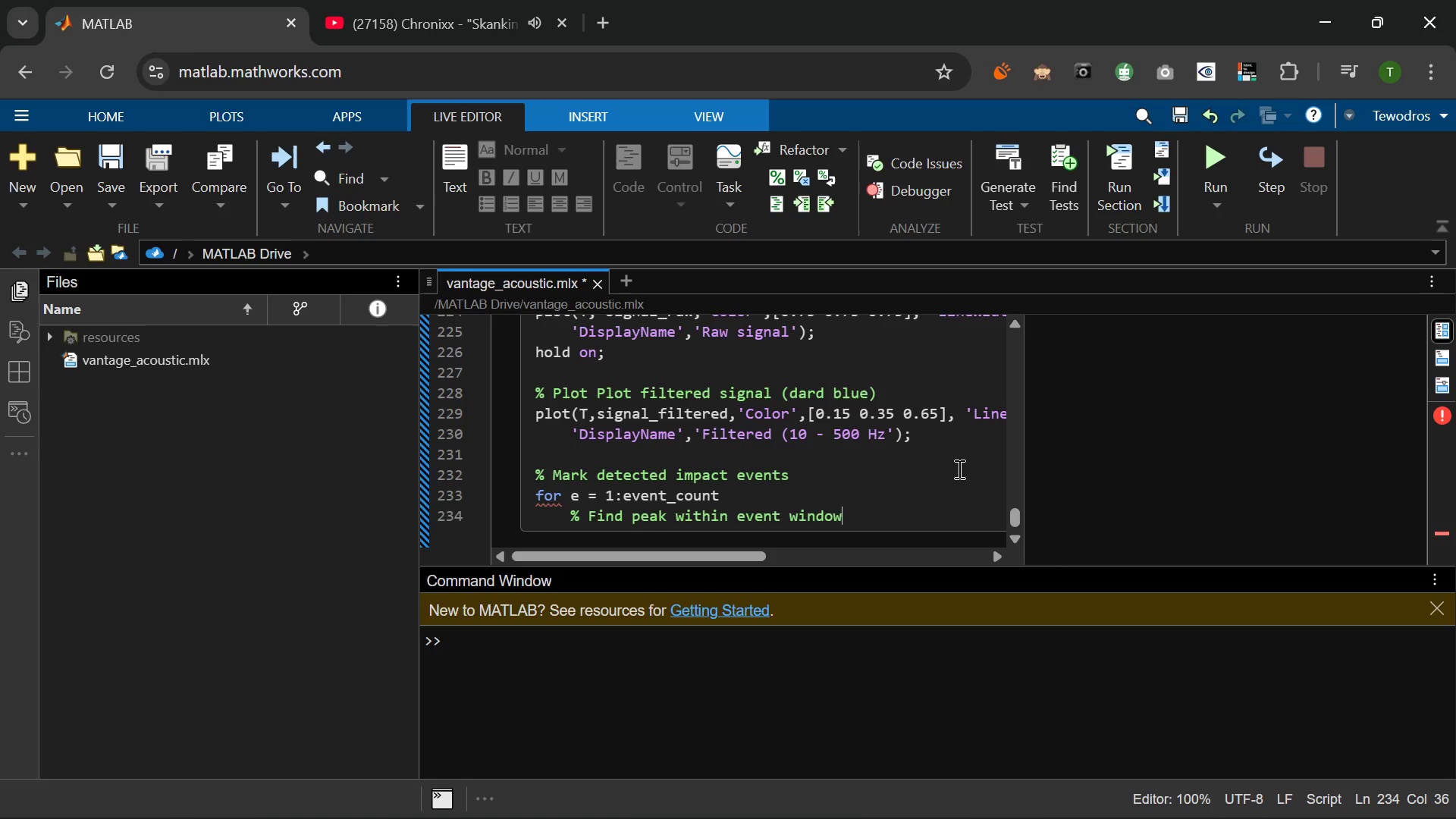 
key(Enter)
 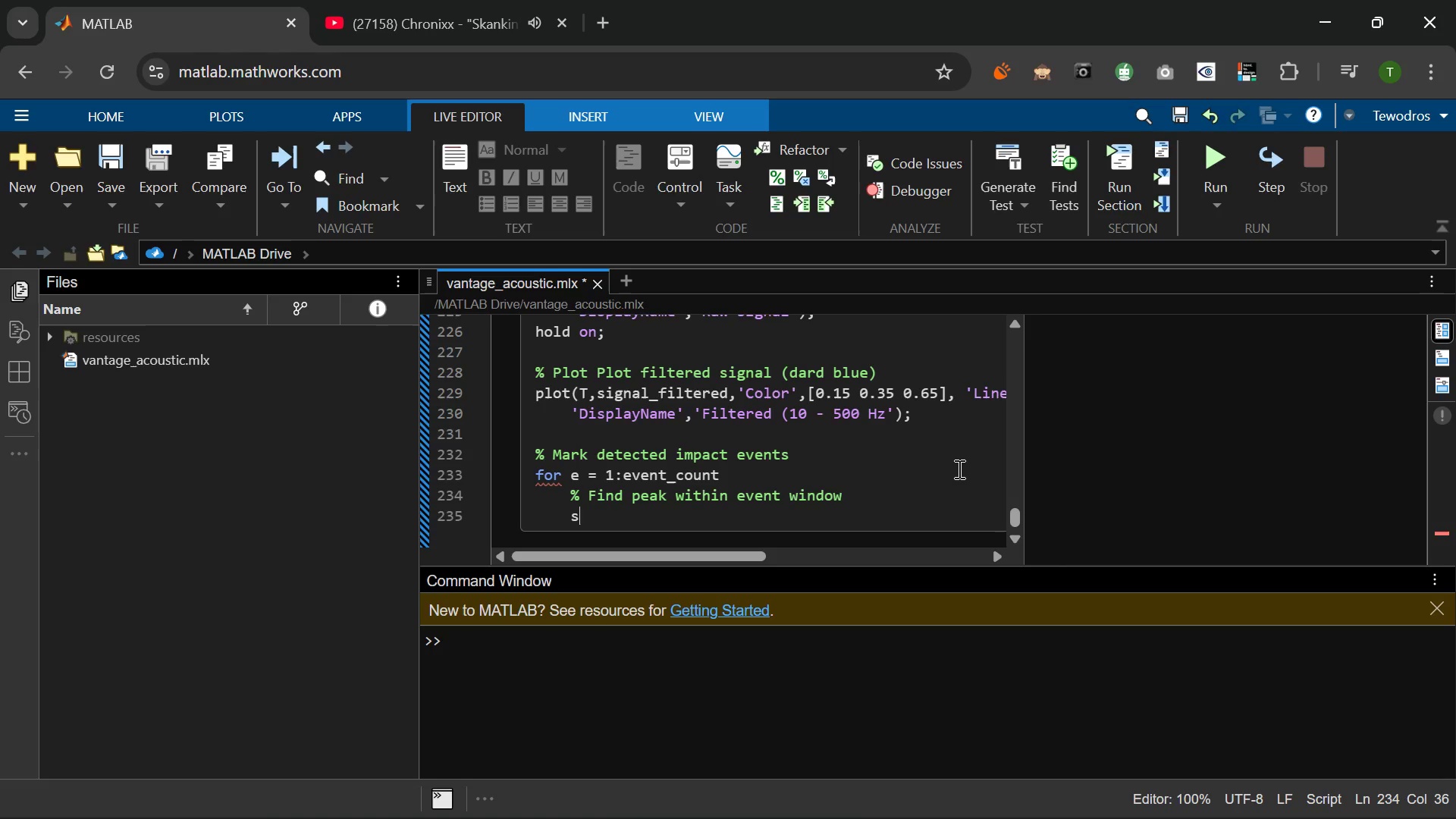 
type(seg_full  = sigan)
key(Backspace)
key(Backspace)
type(nal)
 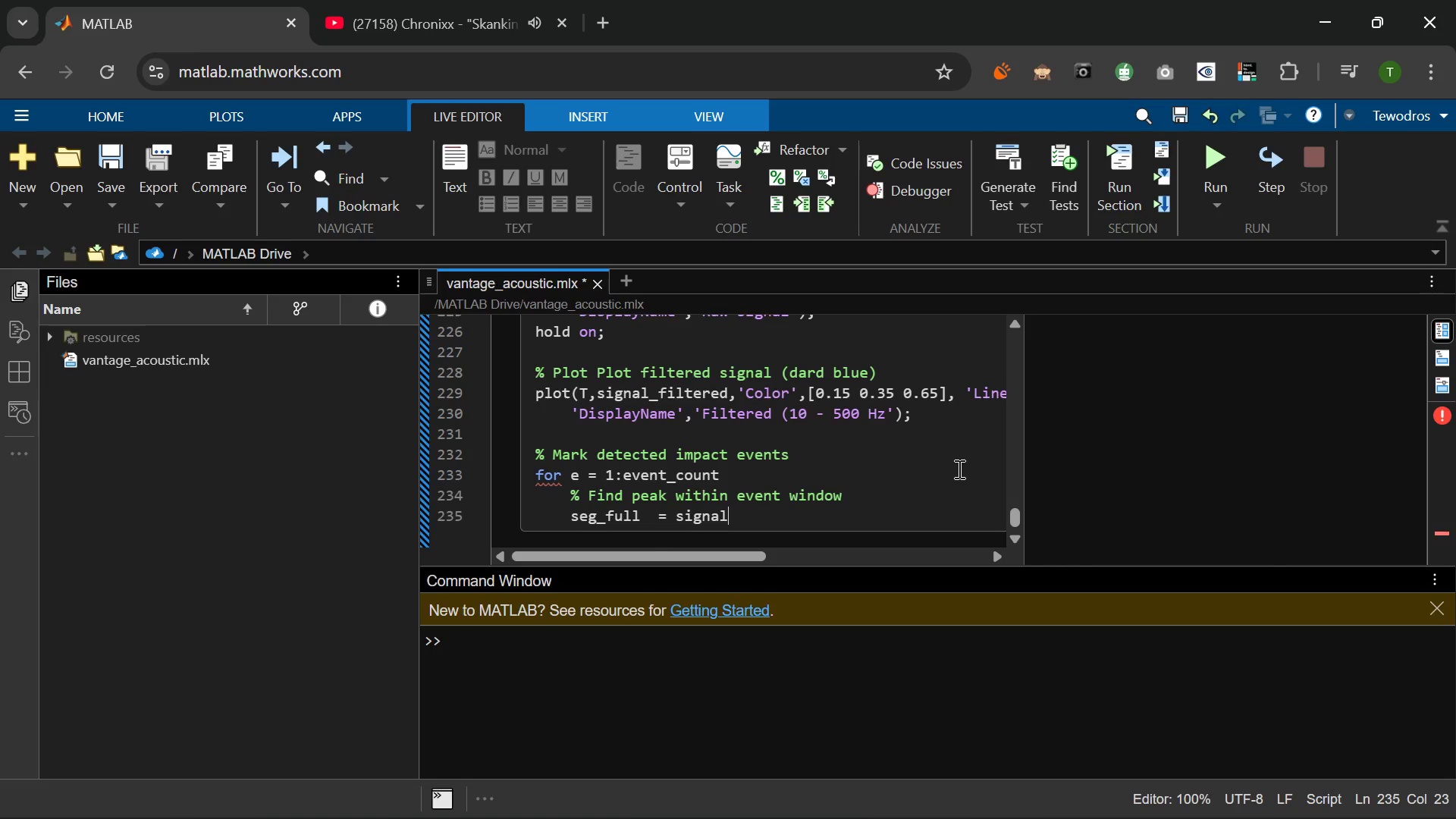 
wait(5.19)
 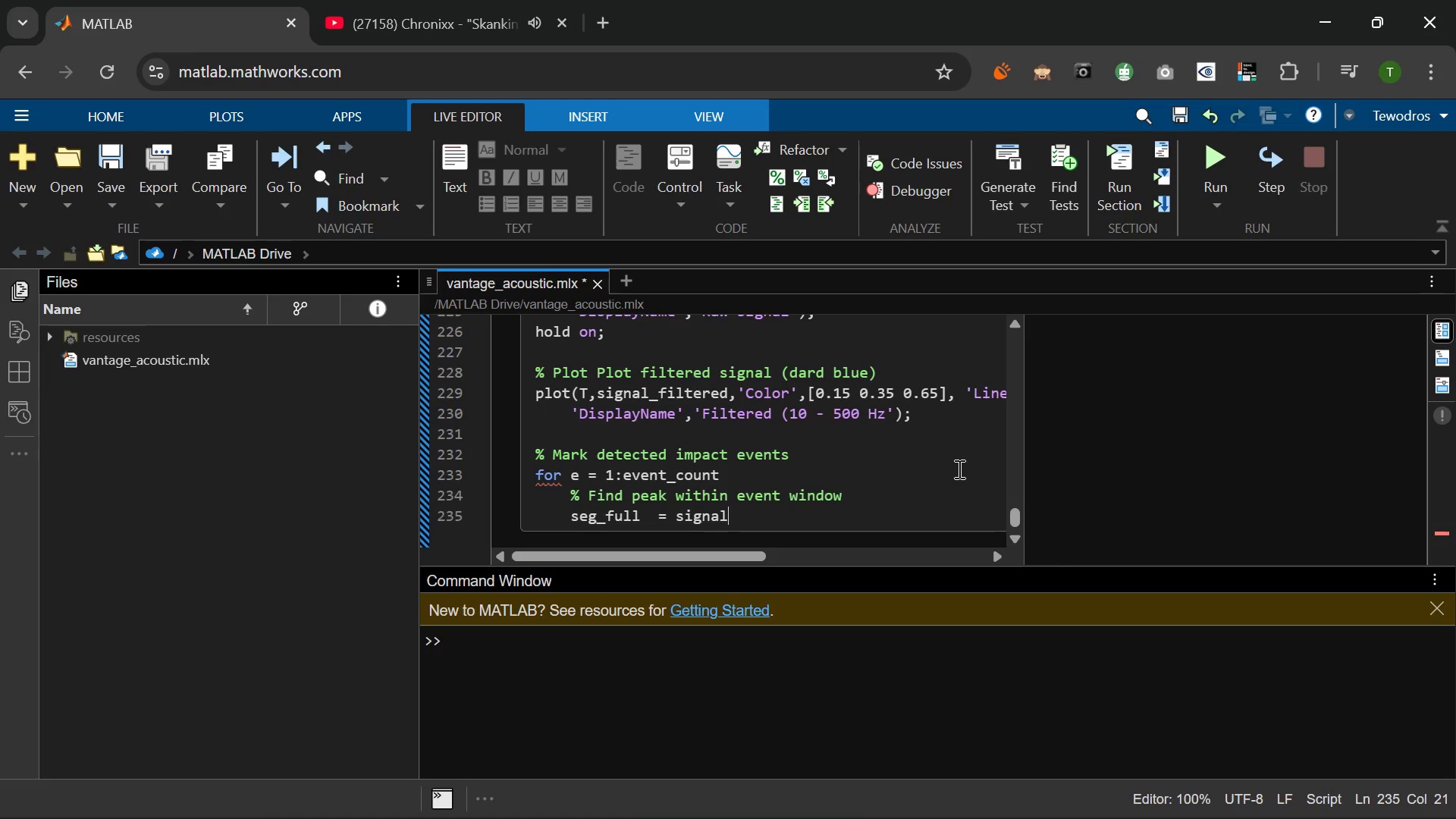 
type(_)
key(Tab)
type((event_data(e)
 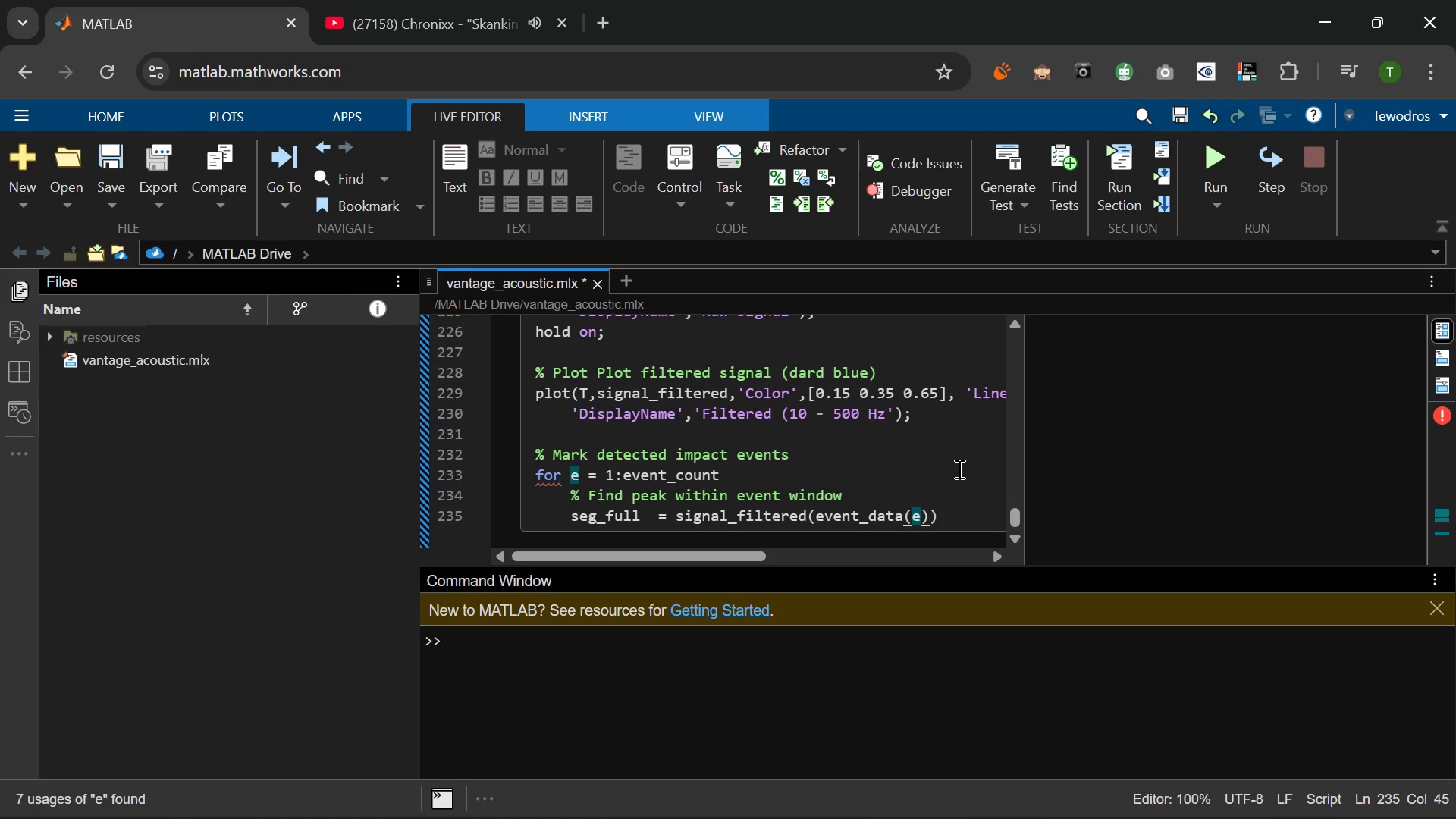 
key(ArrowRight)
 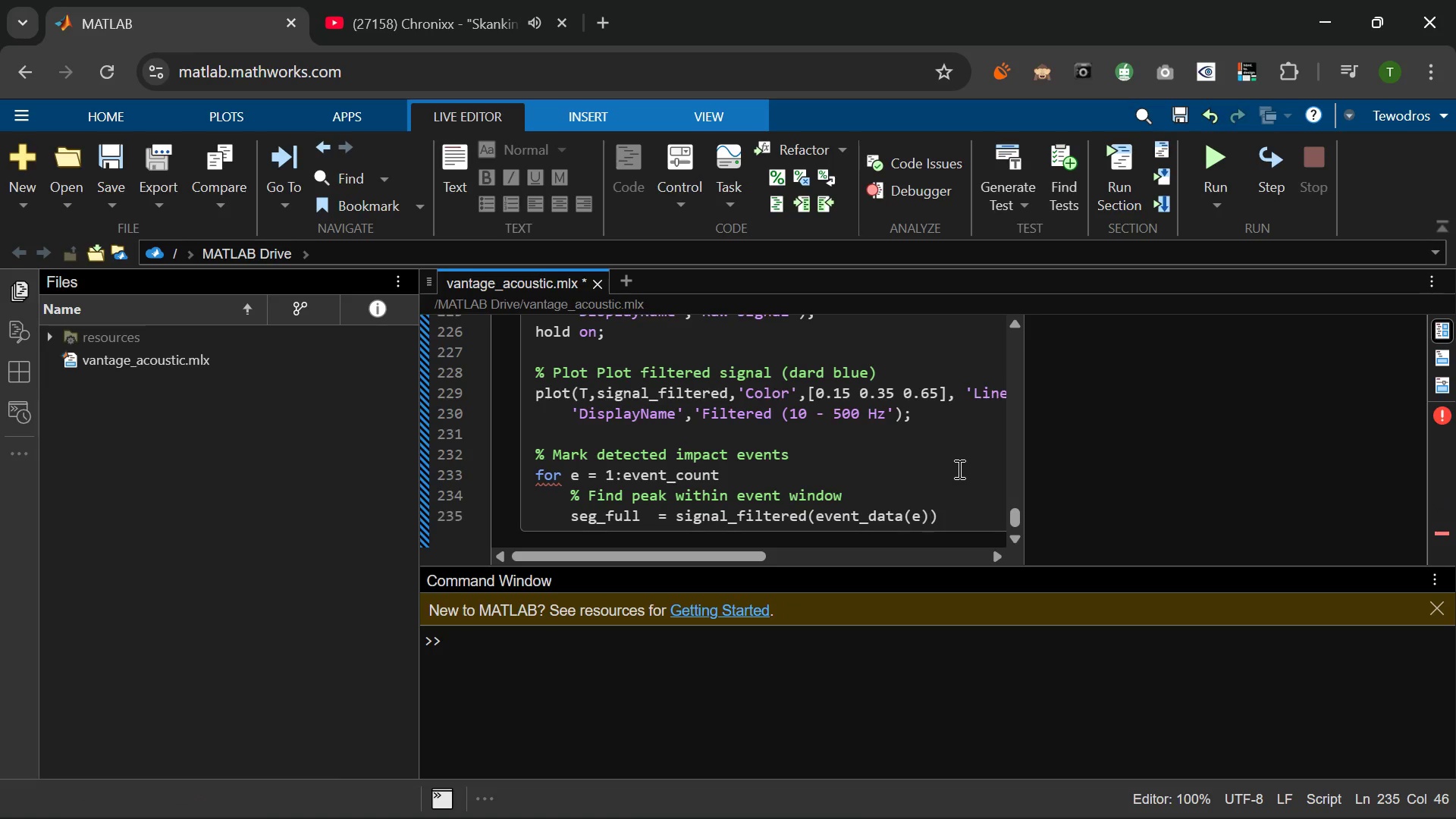 
type(.w_starrt)
key(Backspace)
key(Backspace)
type(t:event_data)
 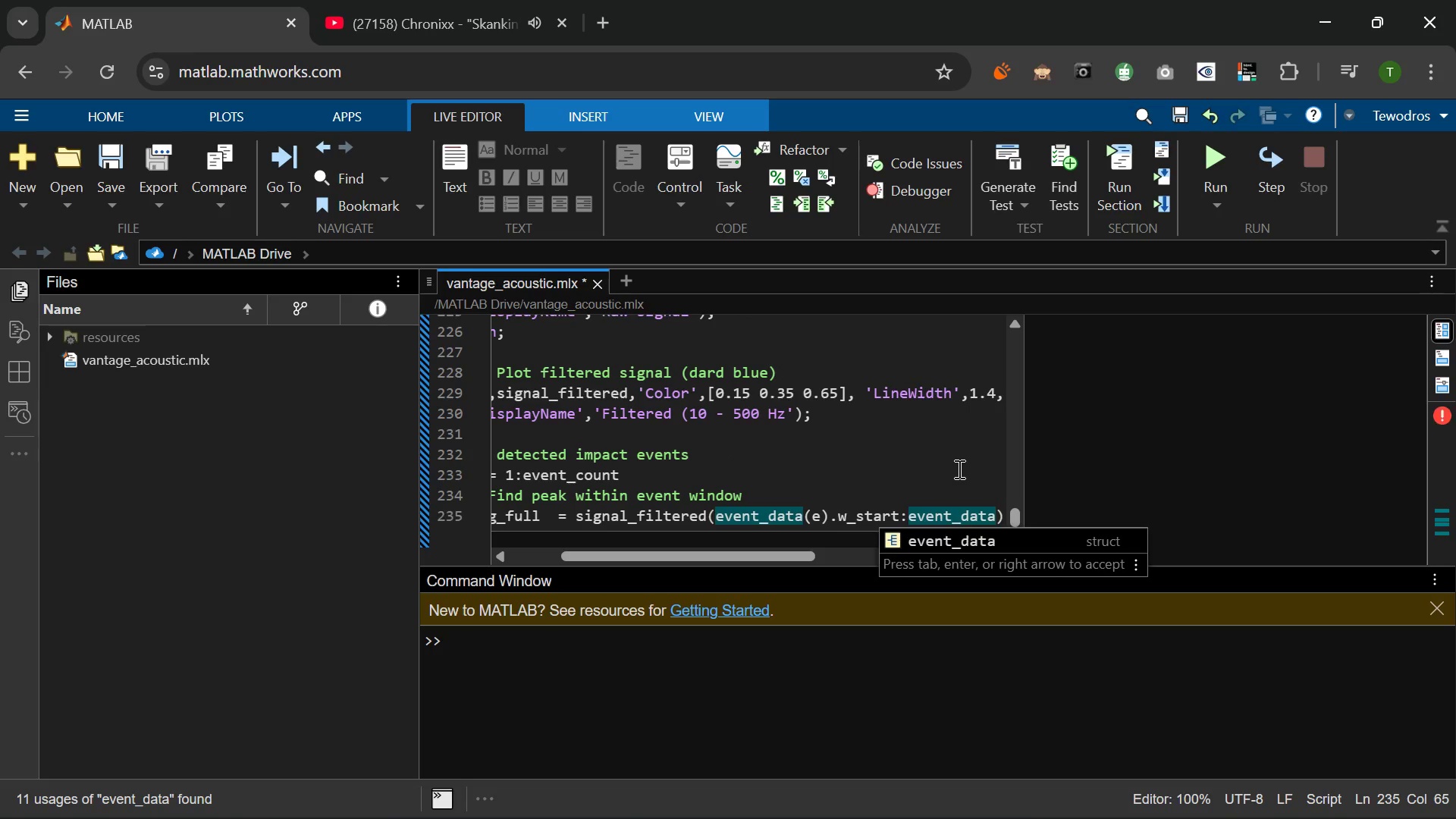 
type((e)
 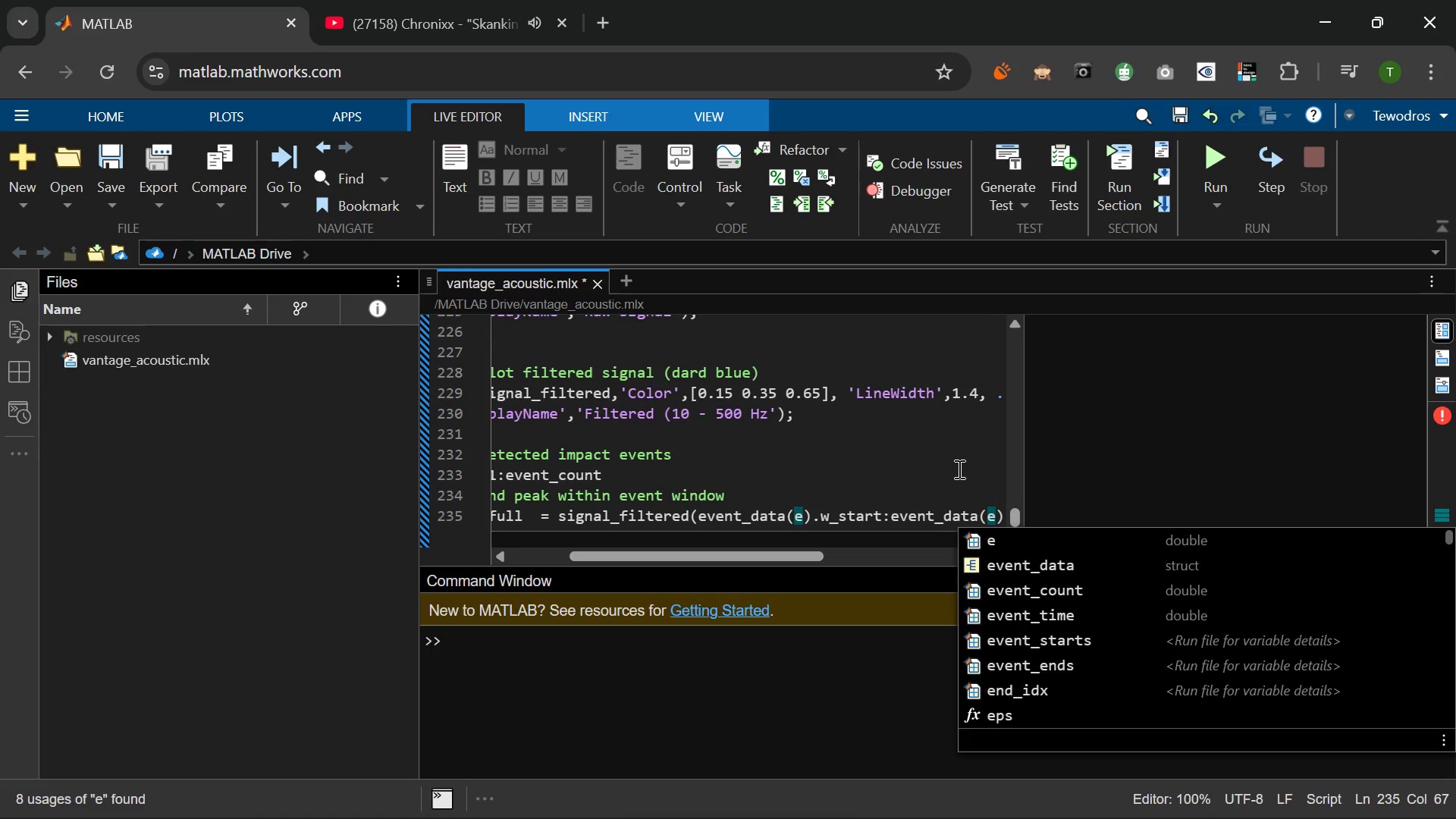 
key(ArrowRight)
 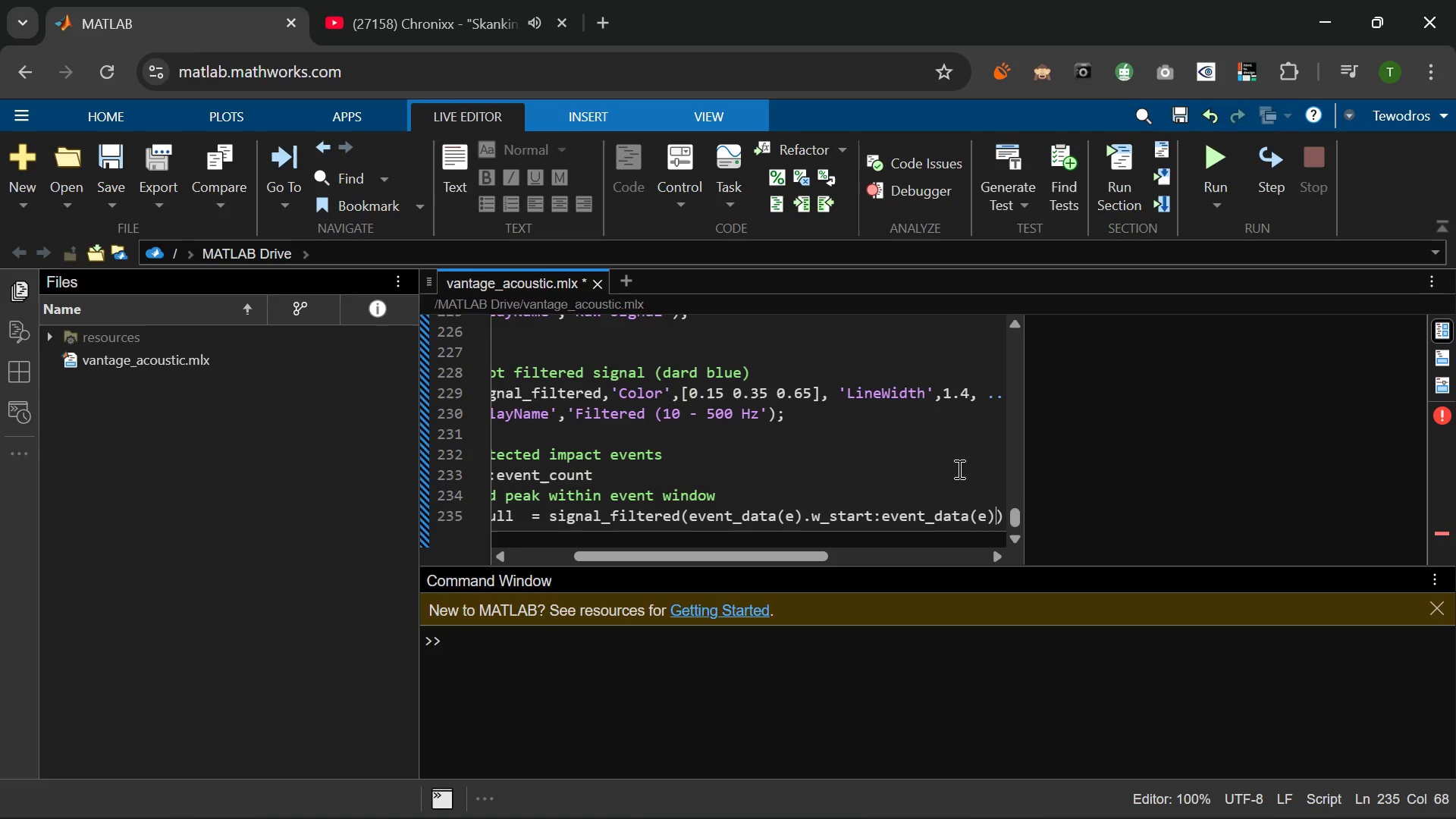 
type(.w_end)
 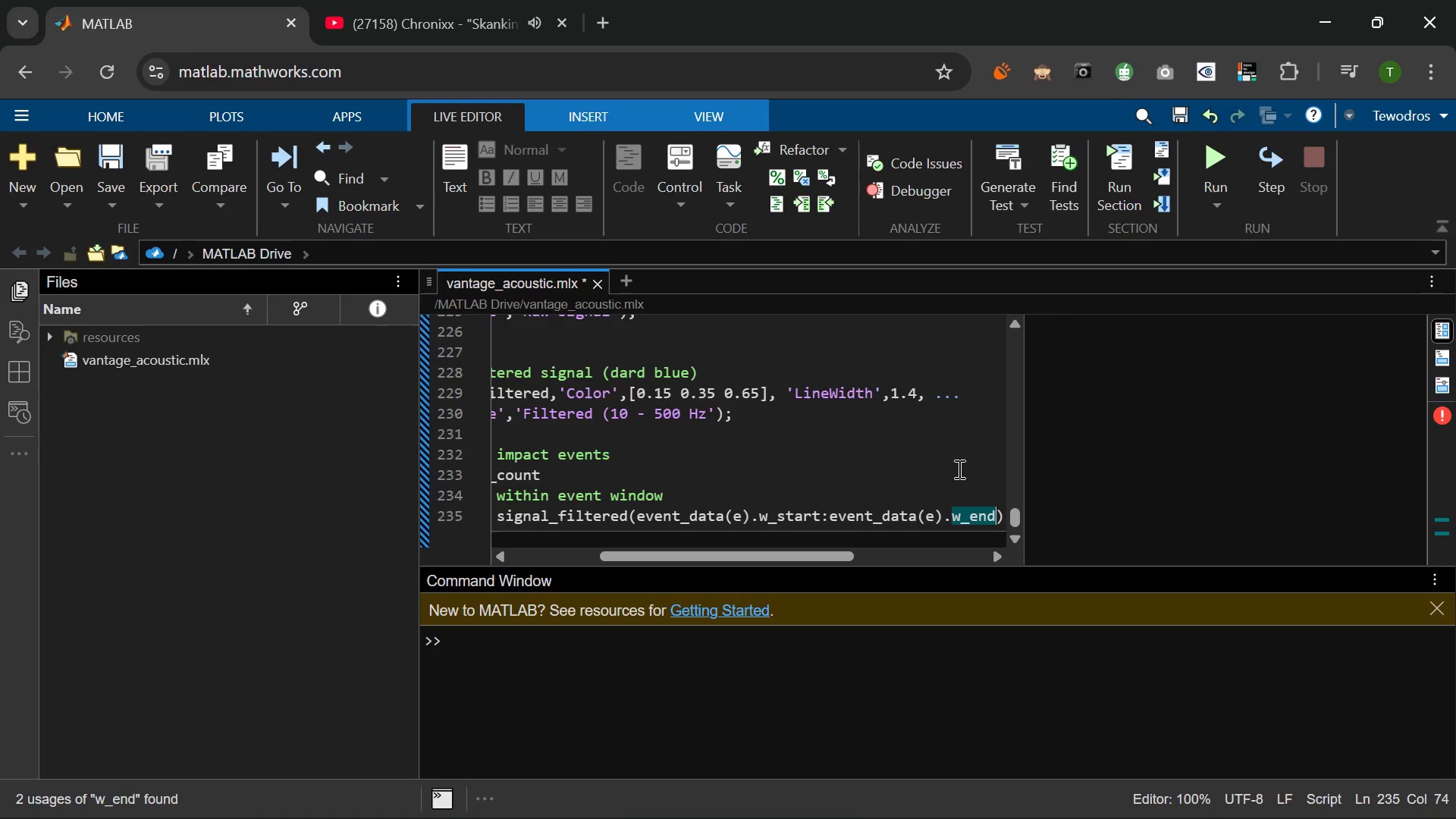 
key(ArrowRight)
 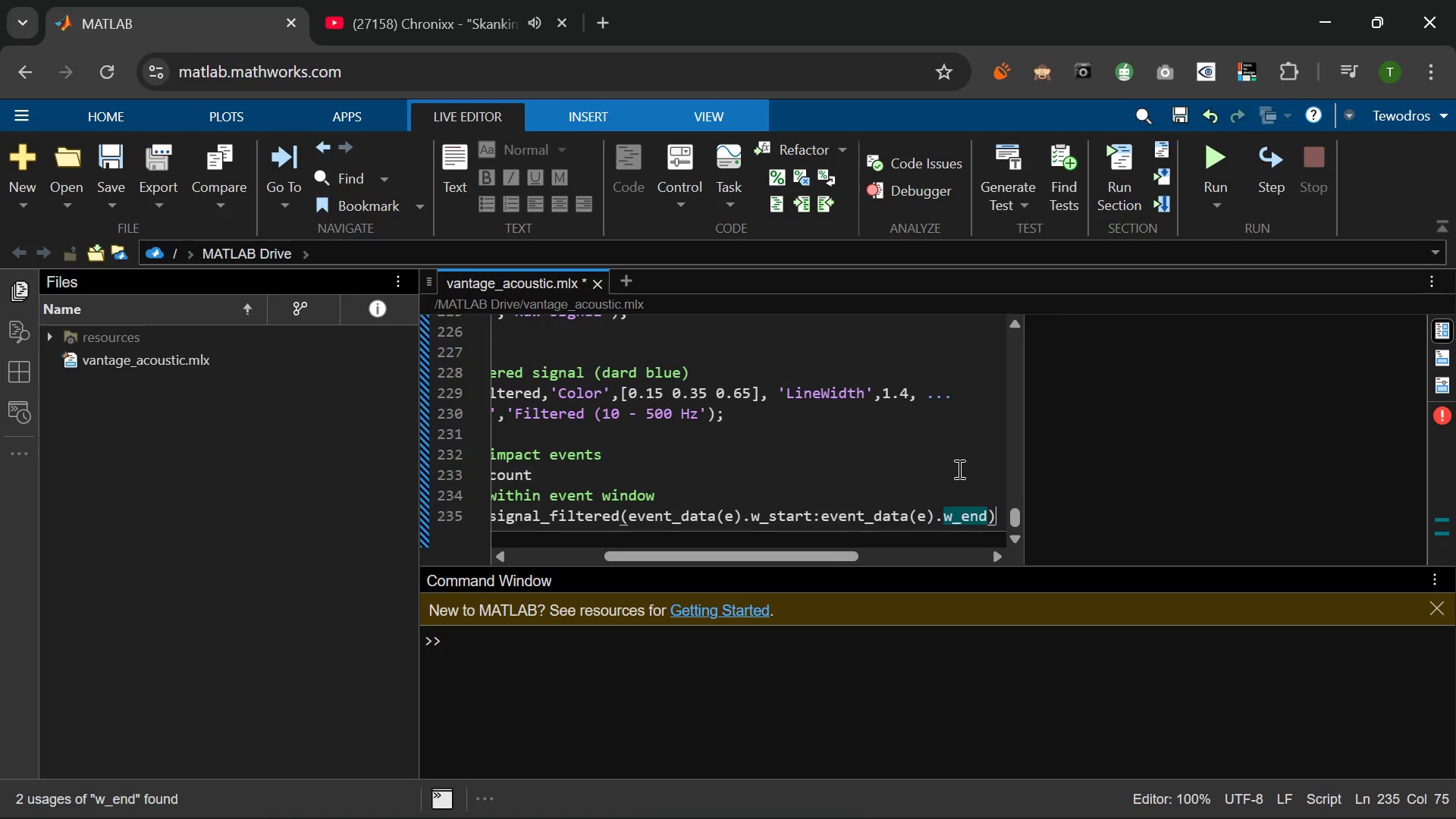 
key(Semicolon)
 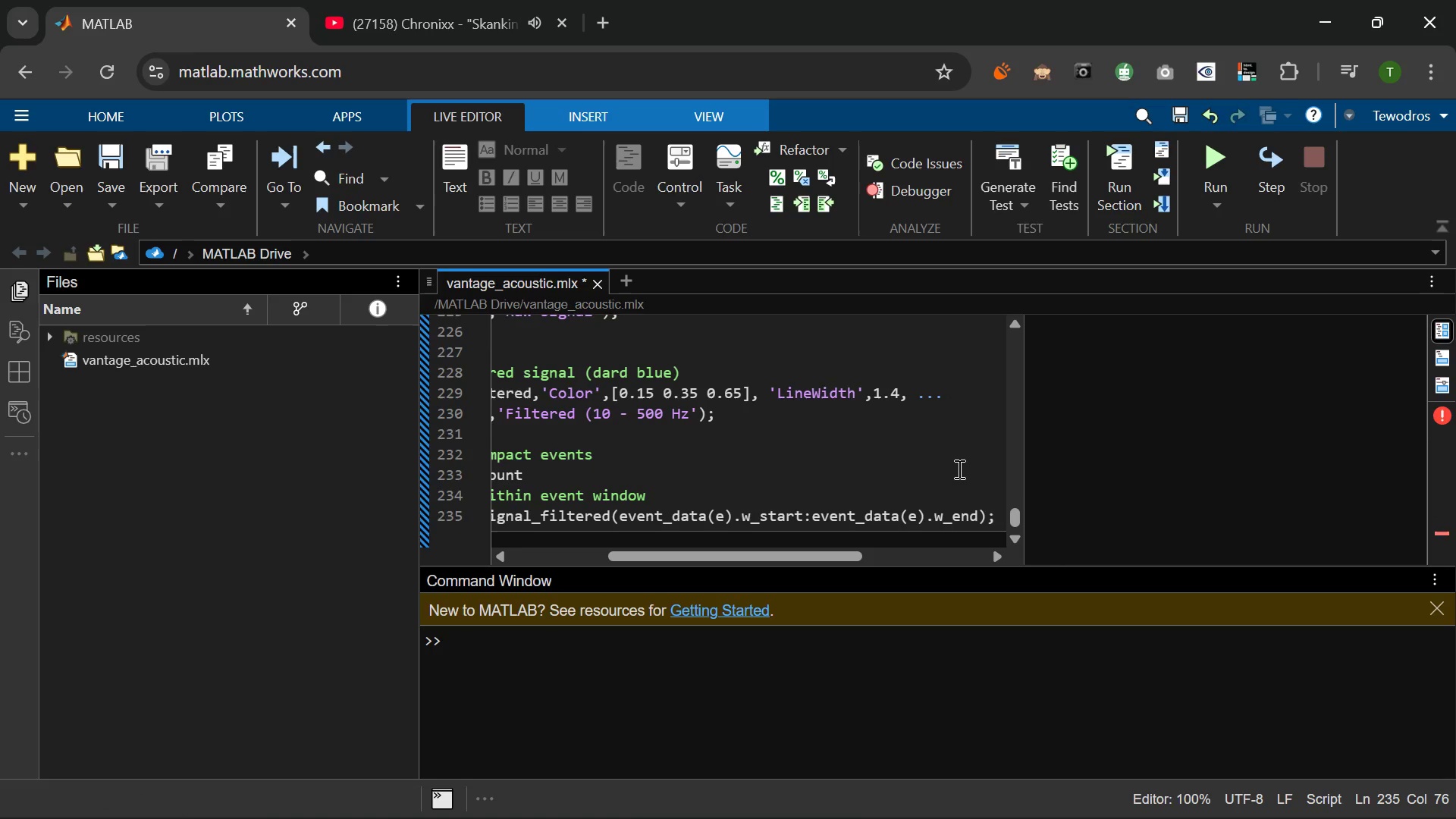 
key(Enter)
 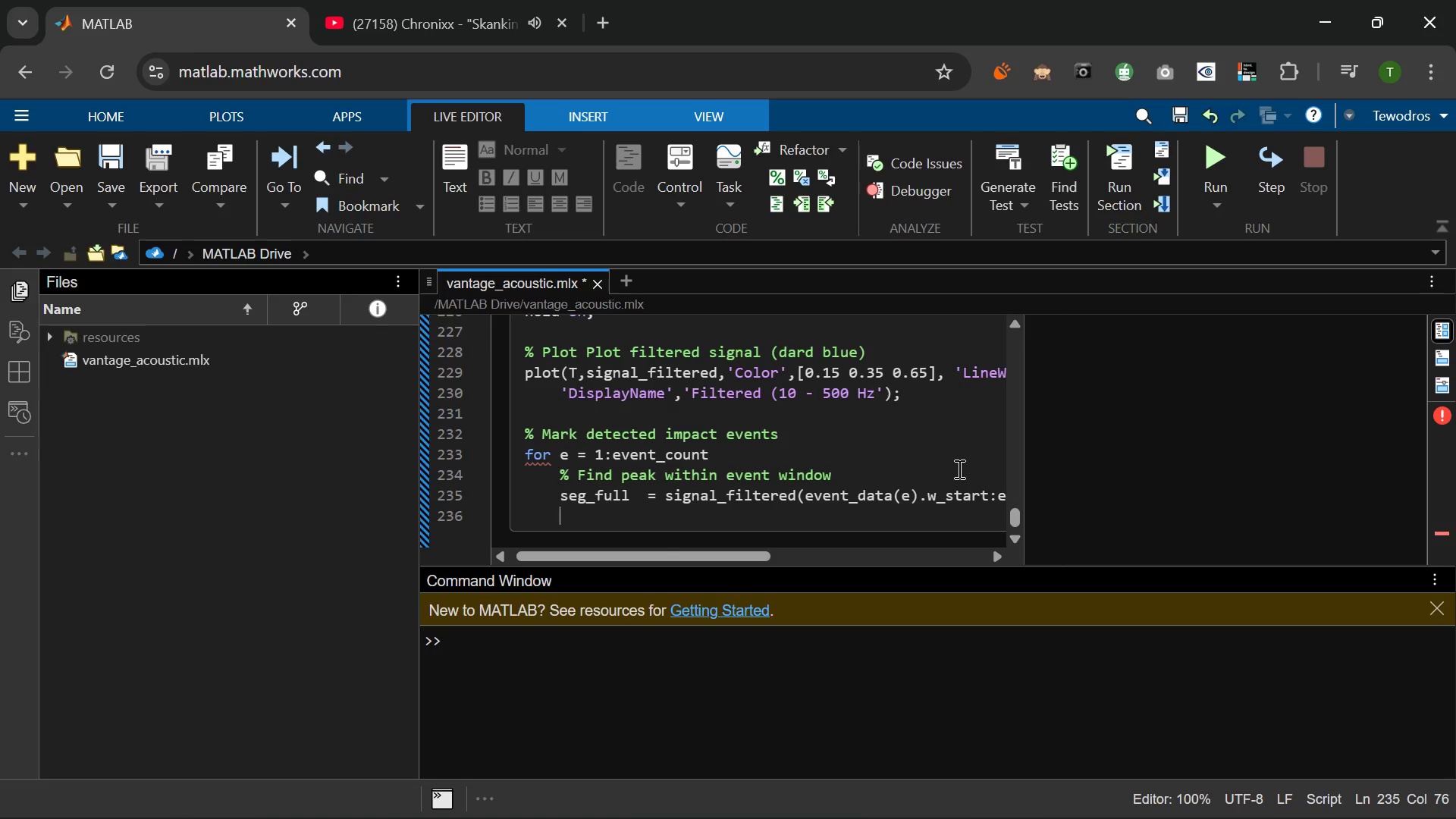 
key(BracketLeft)
 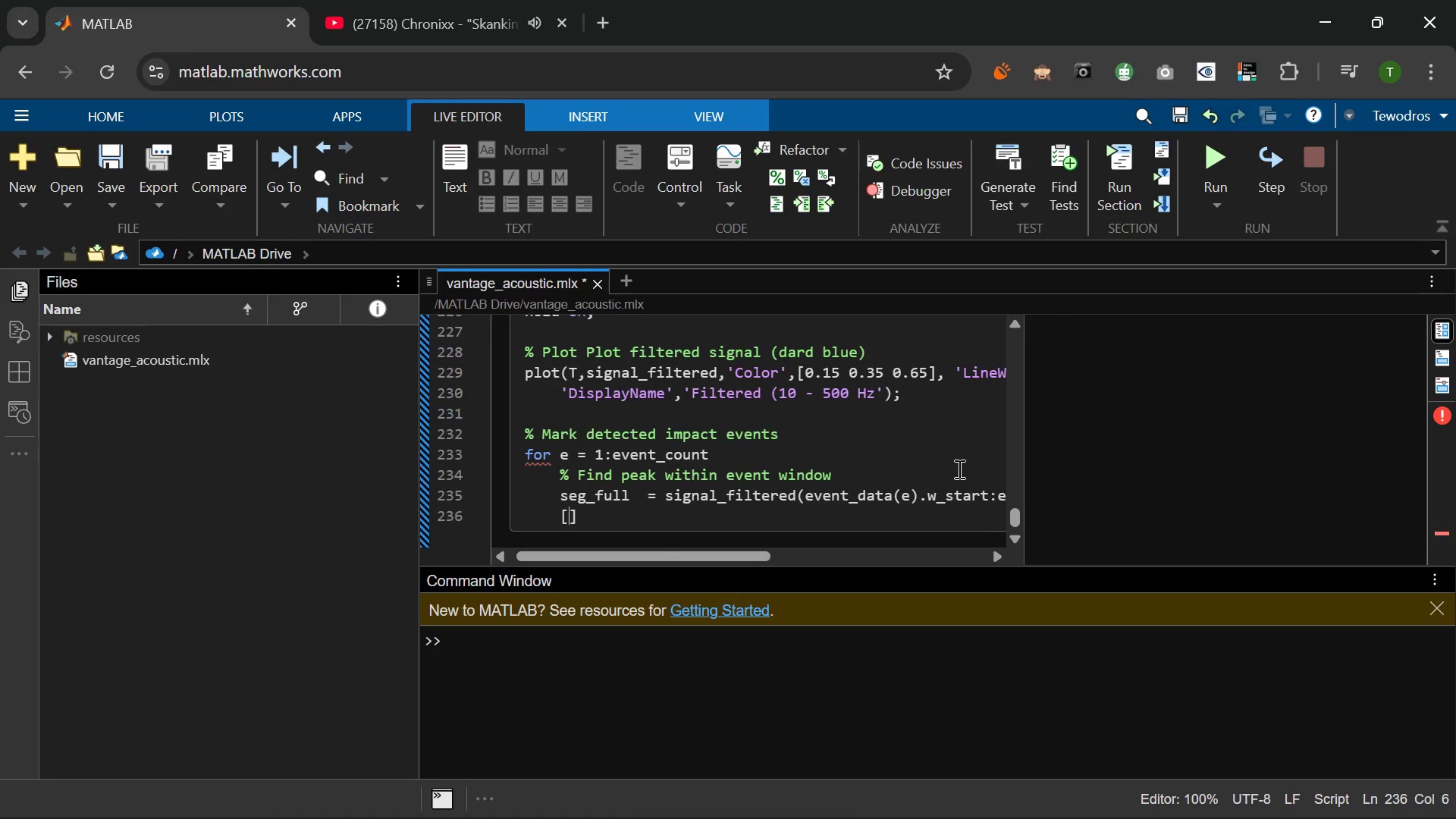 
key(Shift+Backquote)
 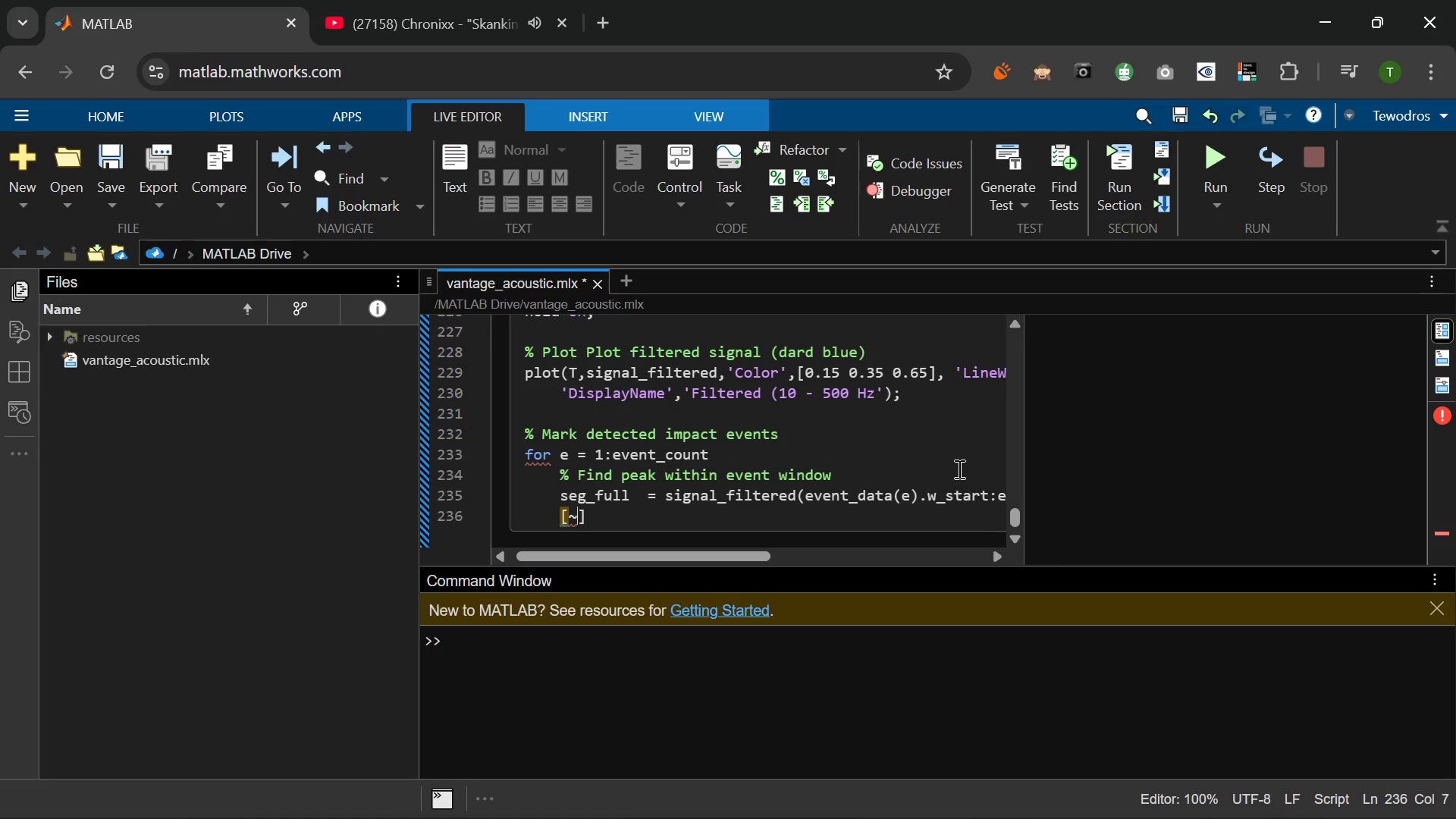 
type(,pk_idx)
 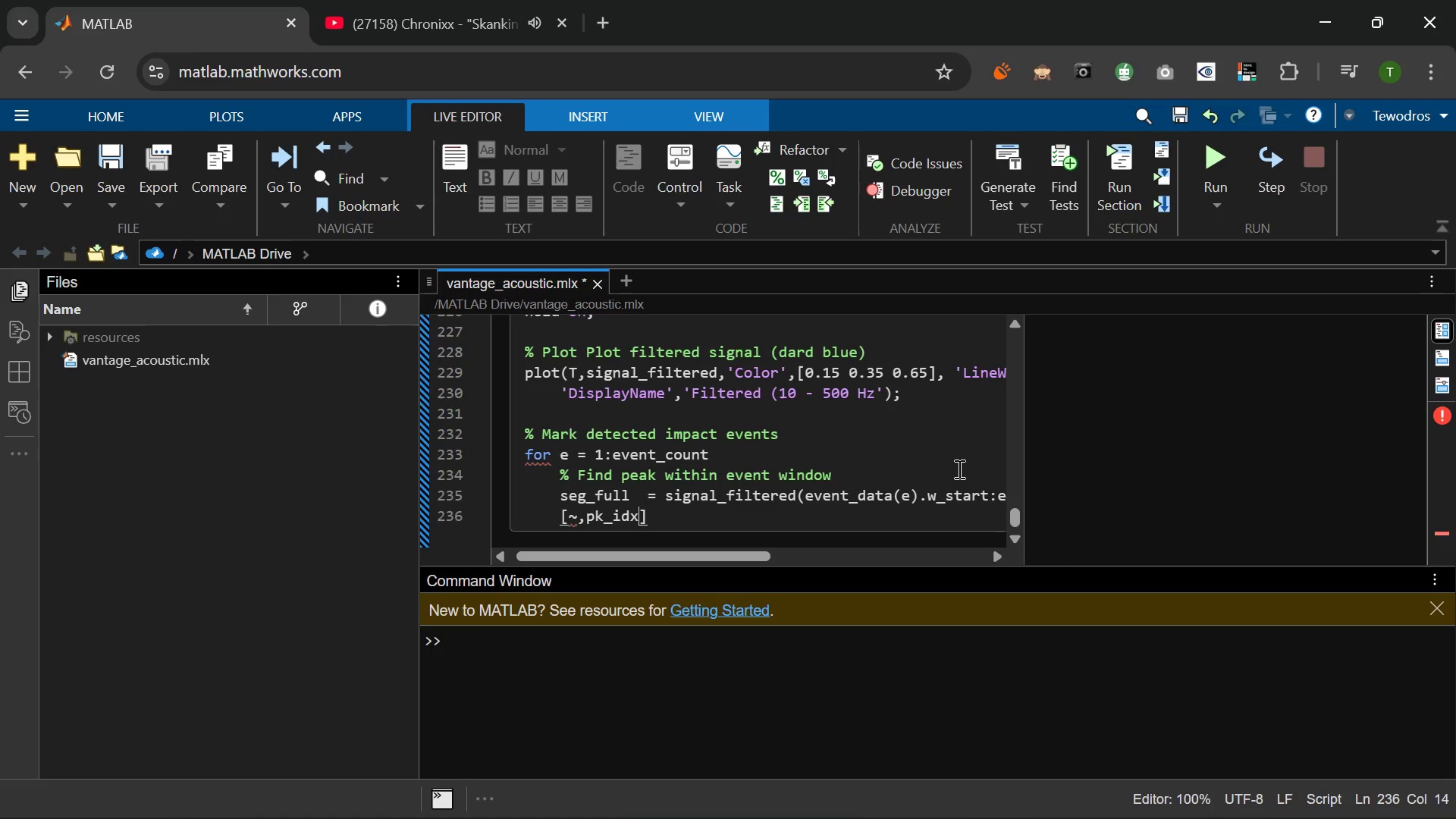 
key(ArrowRight)
 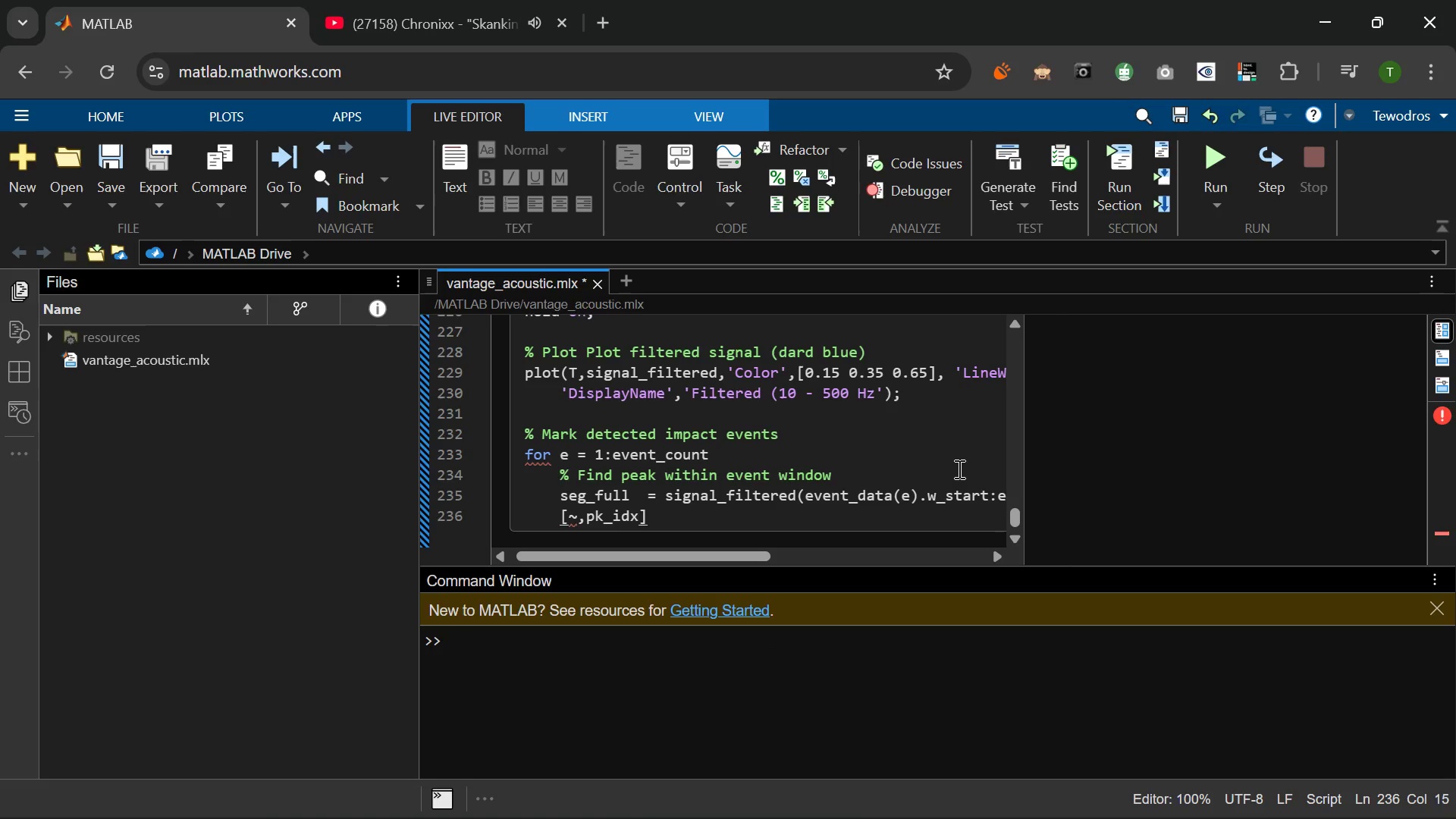 
type( =max(abs(seg_r)
key(Backspace)
type(full)
 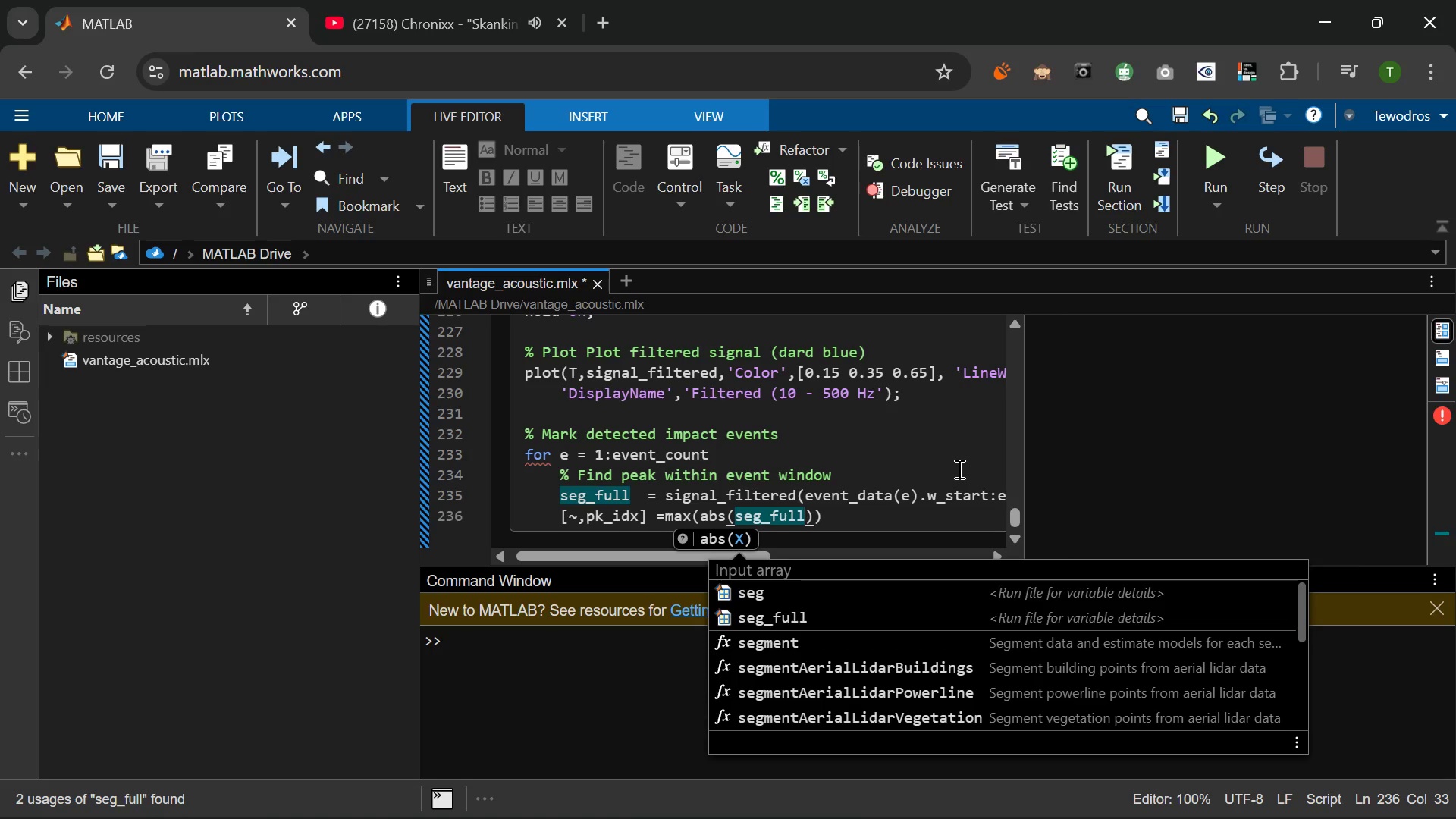 
key(ArrowRight)
 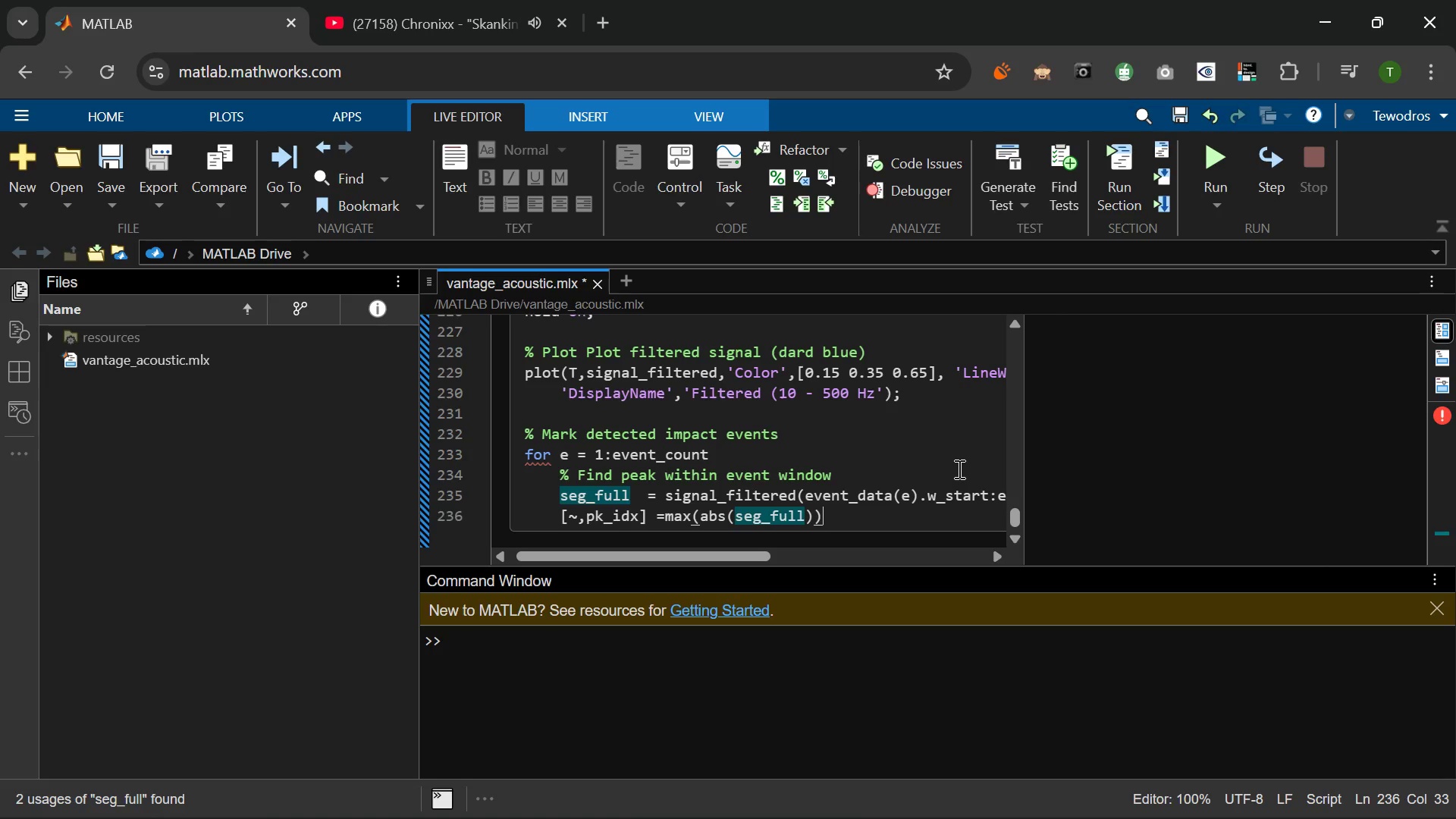 
key(ArrowRight)
 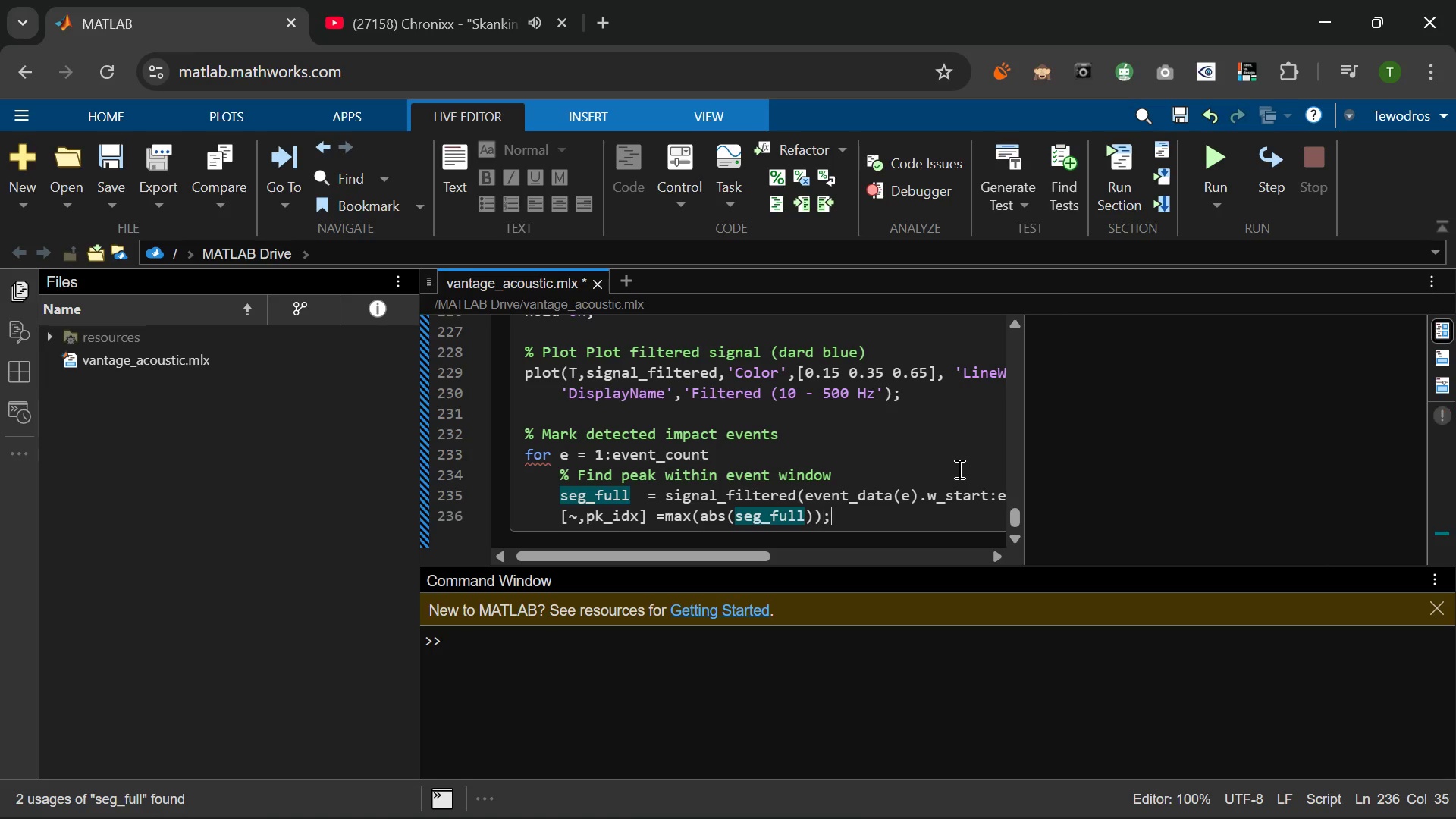 
key(Semicolon)
 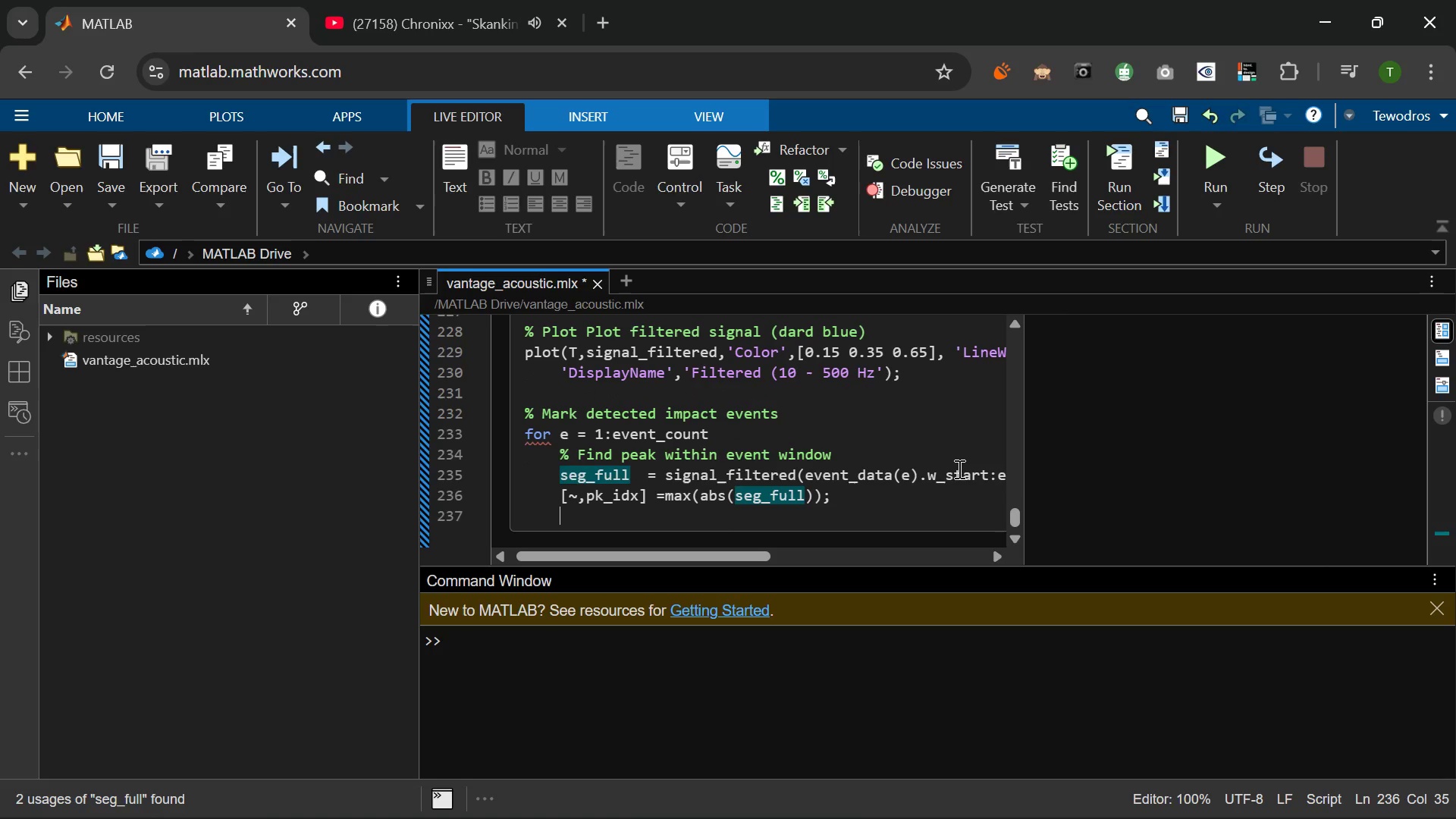 
key(Enter)
 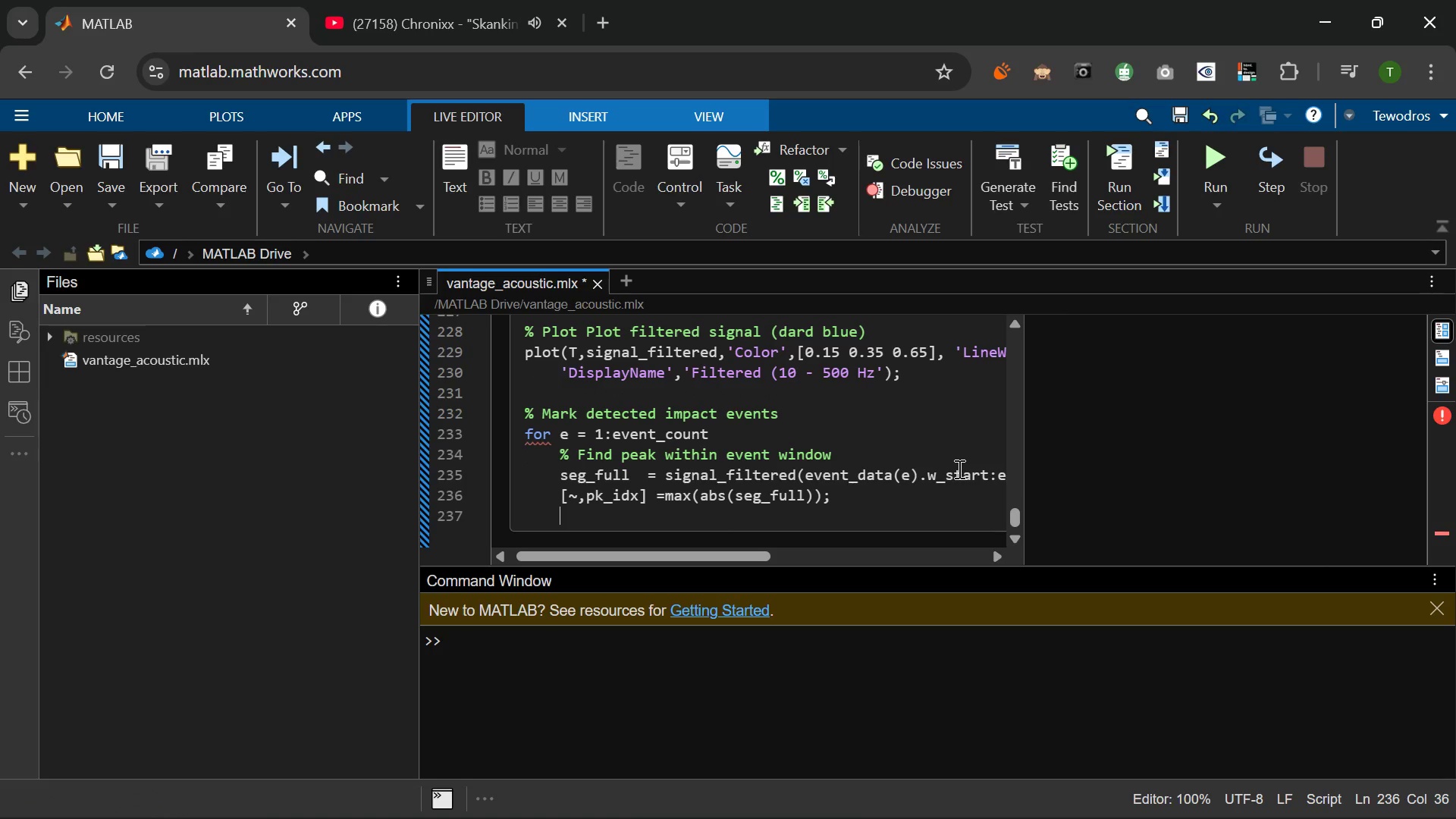 
type(plk)
key(Backspace)
key(Backspace)
type(k_time  +)
key(Backspace)
type(= )
 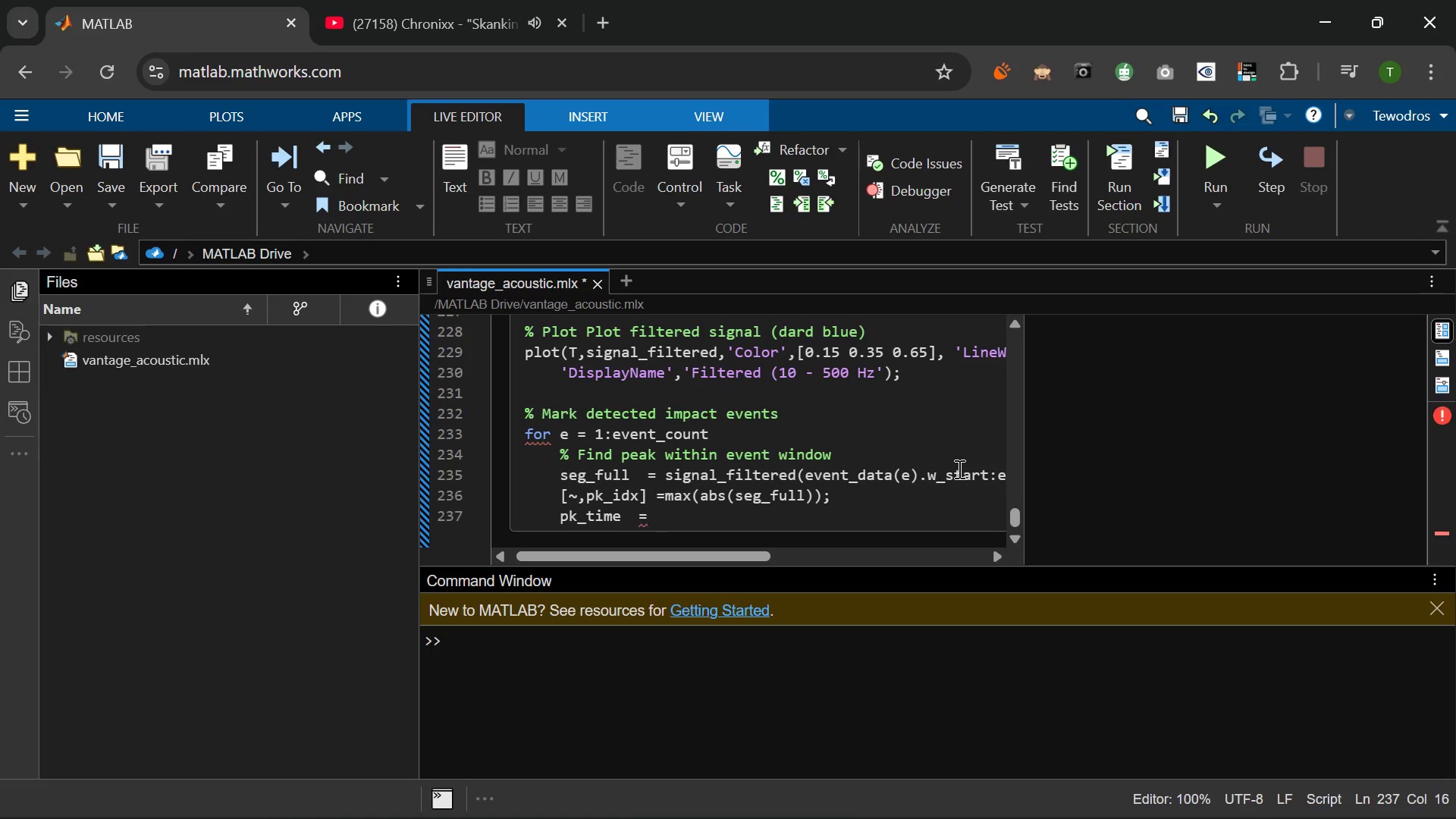 
wait(6.81)
 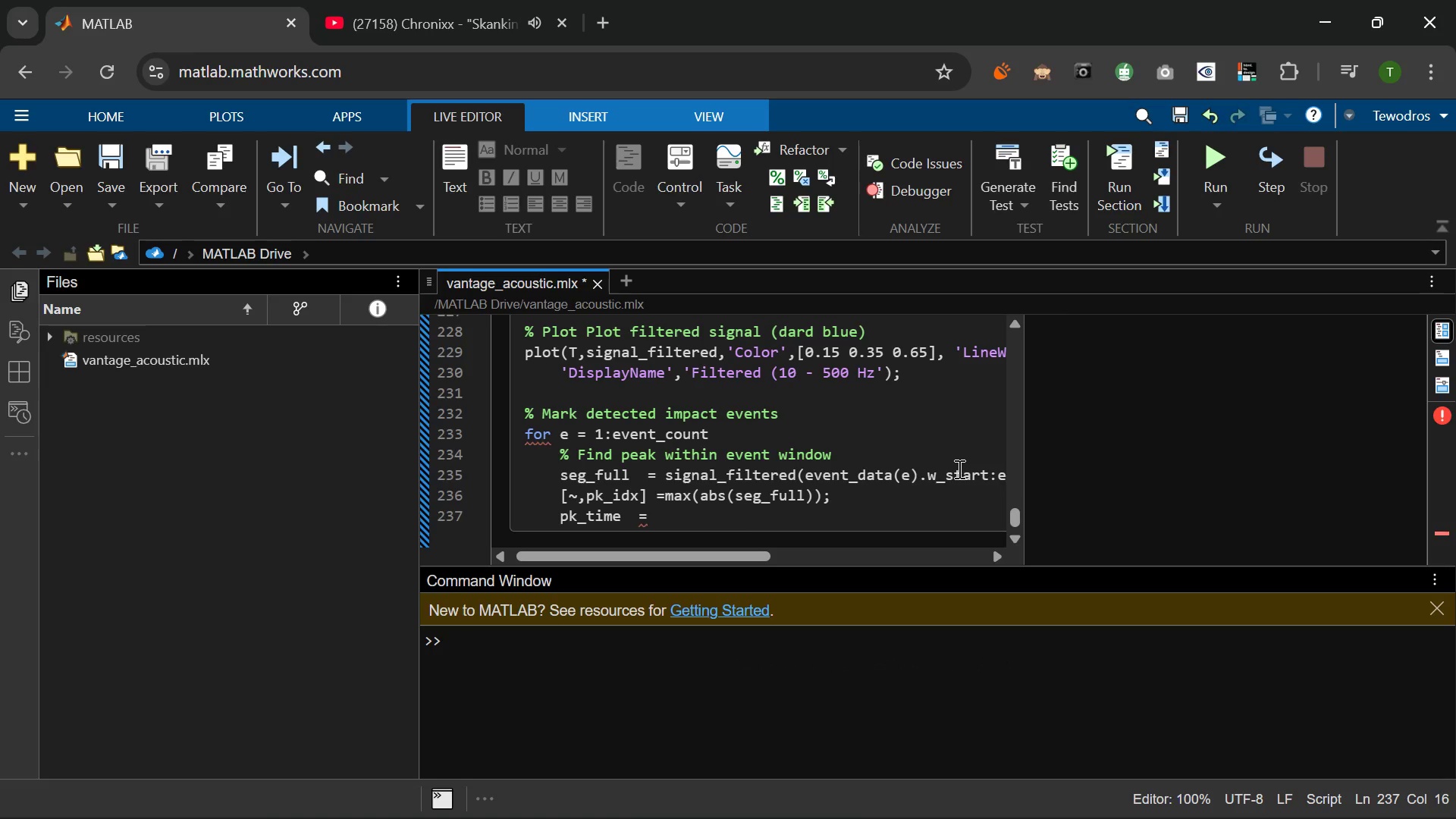 
left_click([669, 498])
 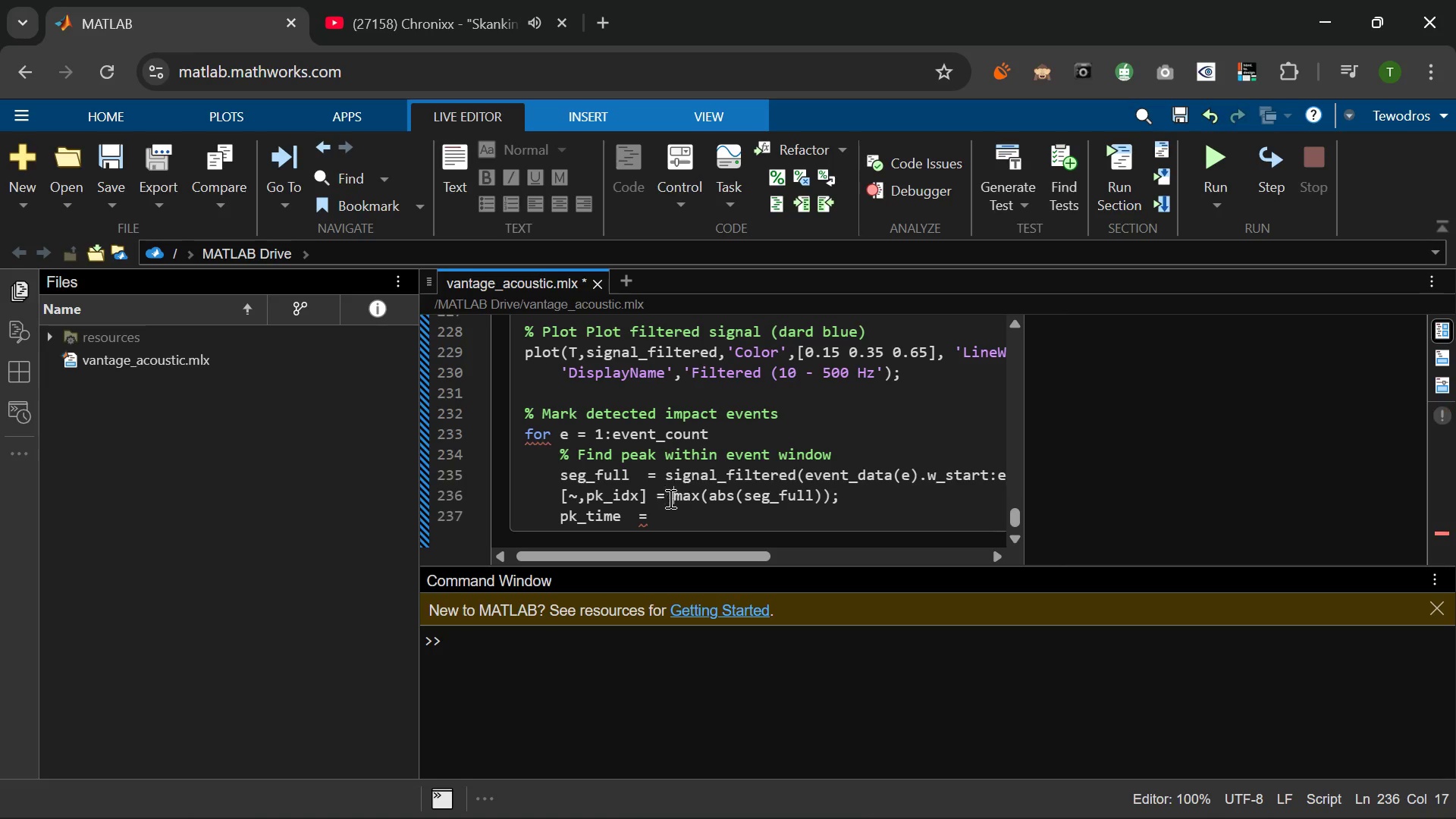 
key(Space)
 